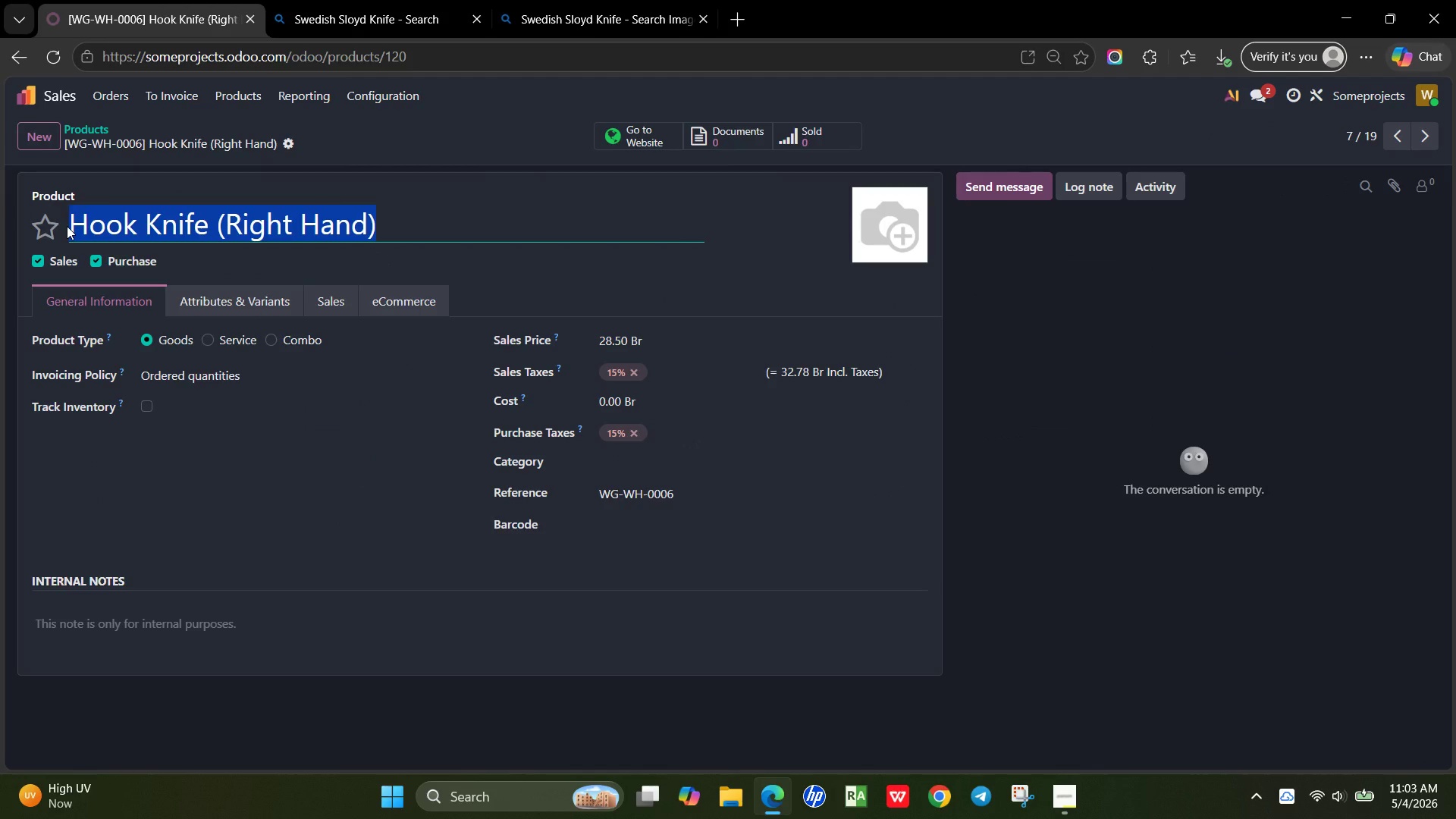 
key(Control+C)
 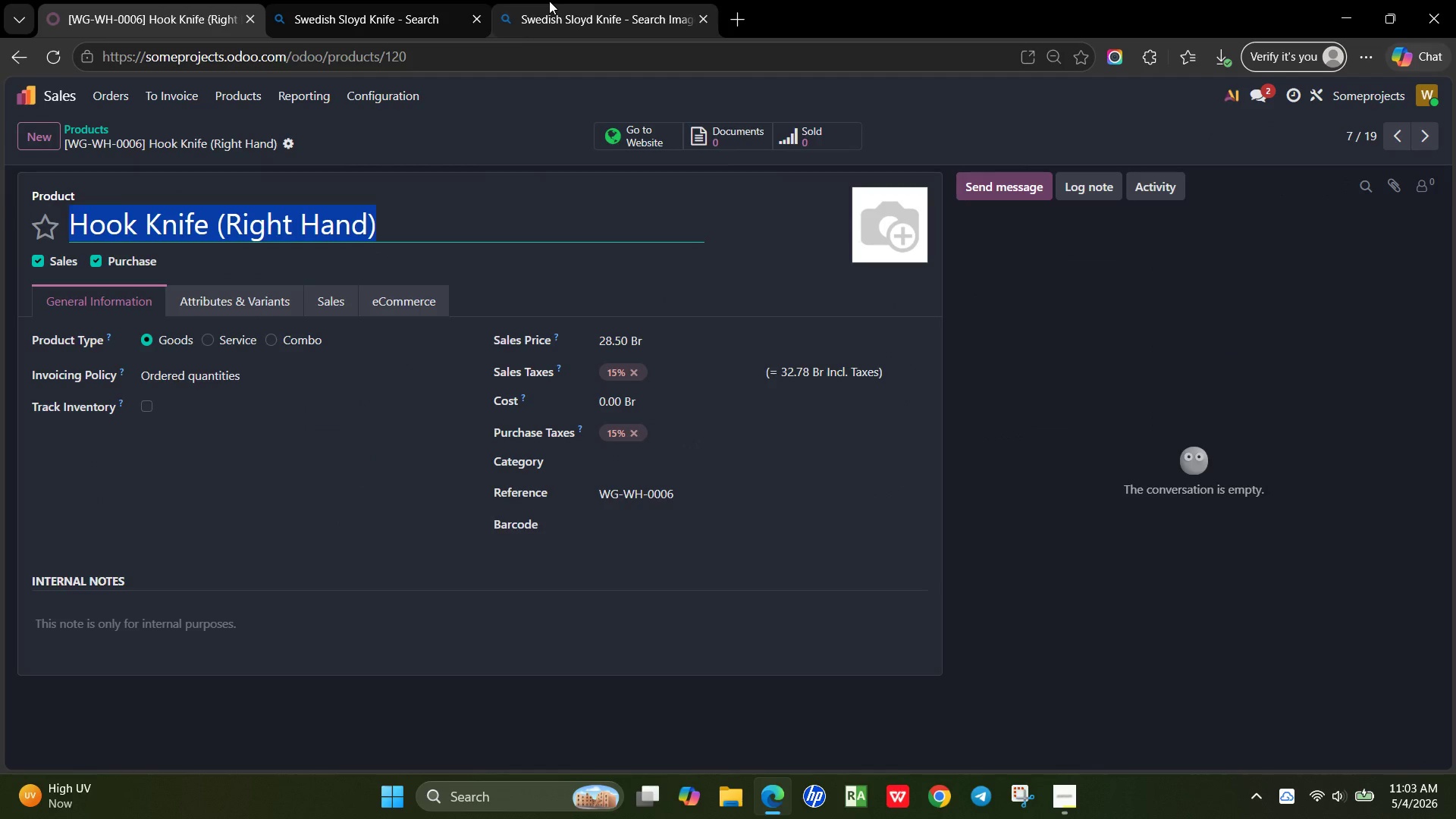 
left_click([549, 1])
 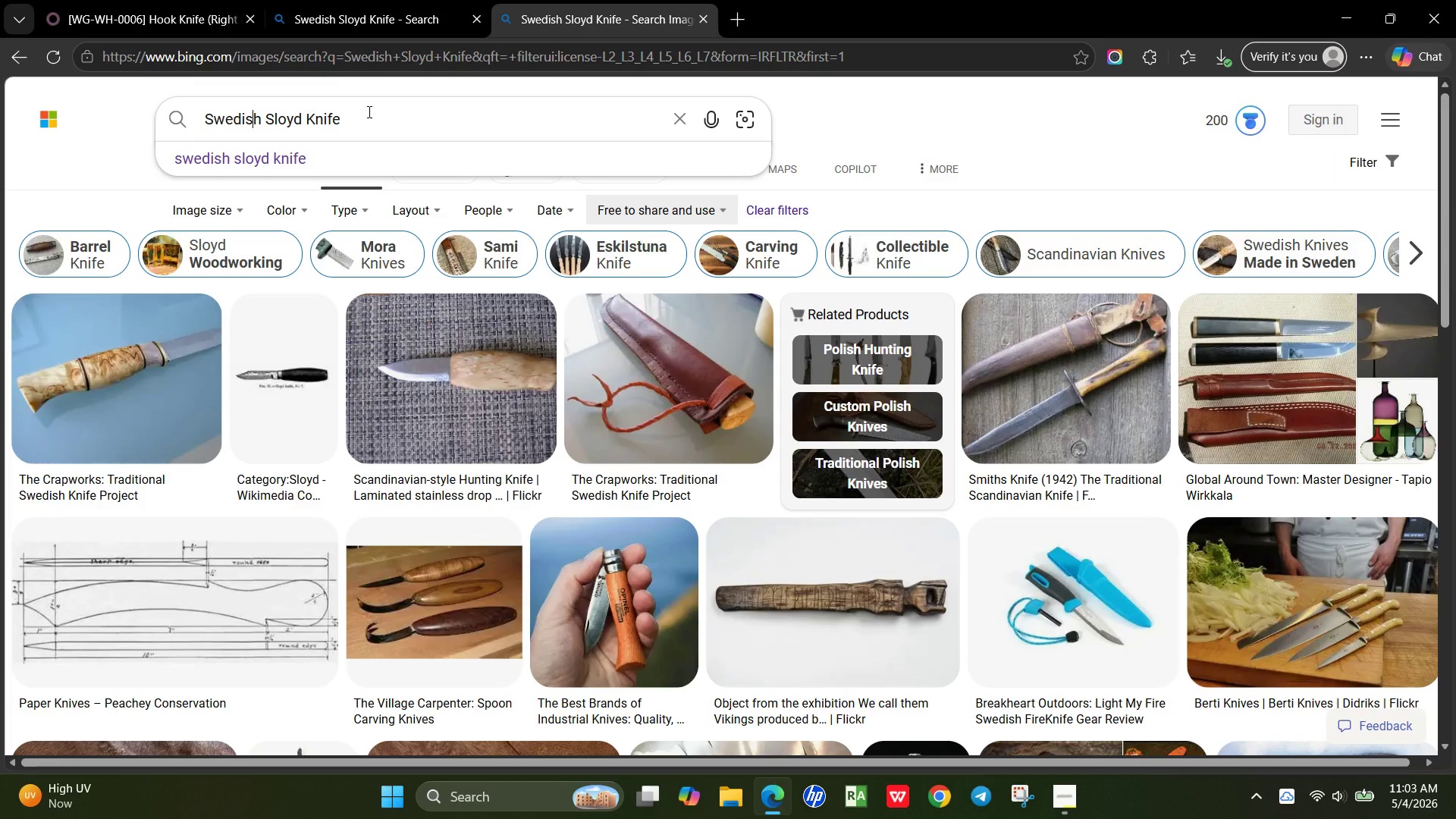 
left_click_drag(start_coordinate=[368, 111], to_coordinate=[184, 118])
 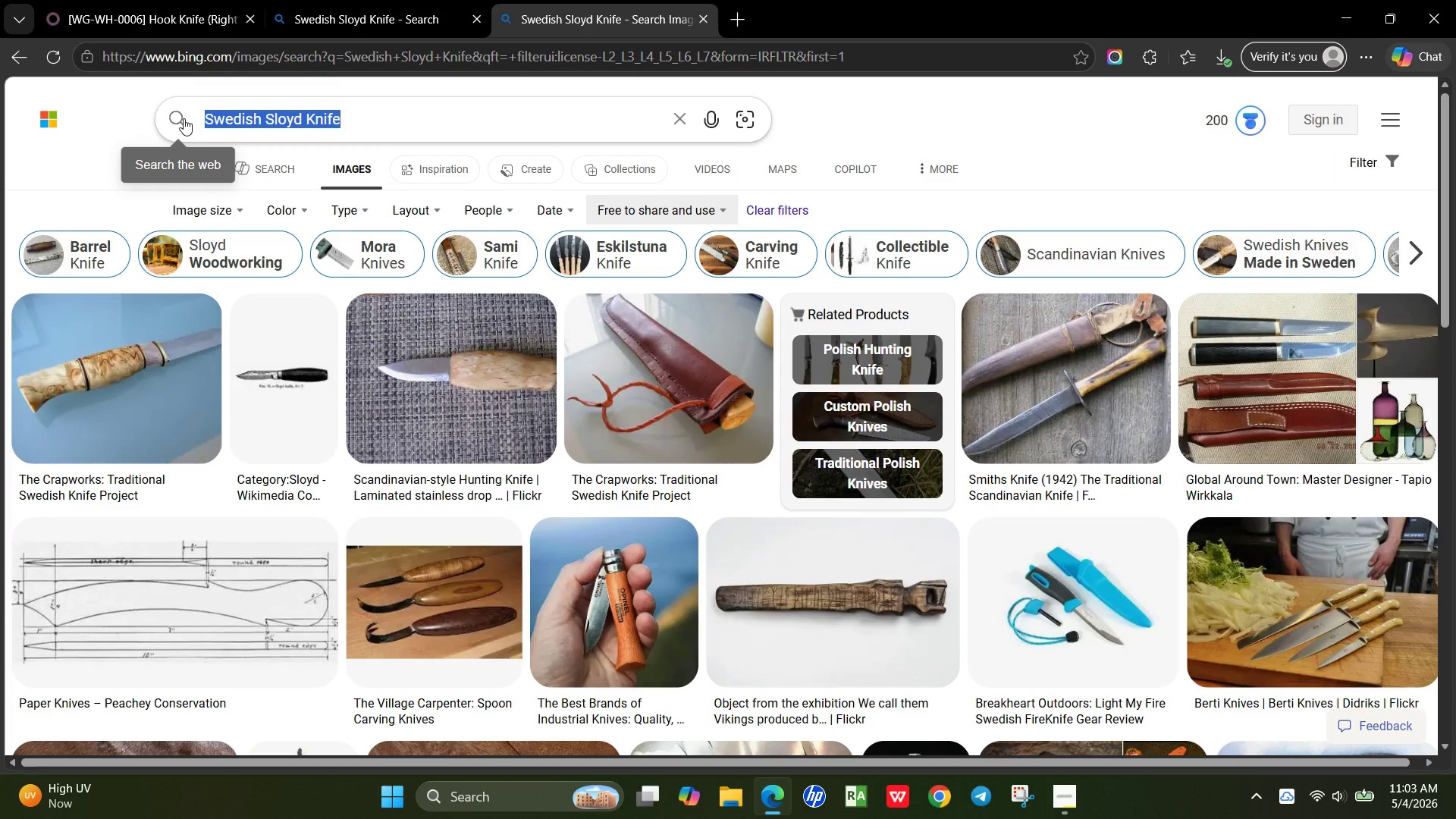 
key(Control+V)
 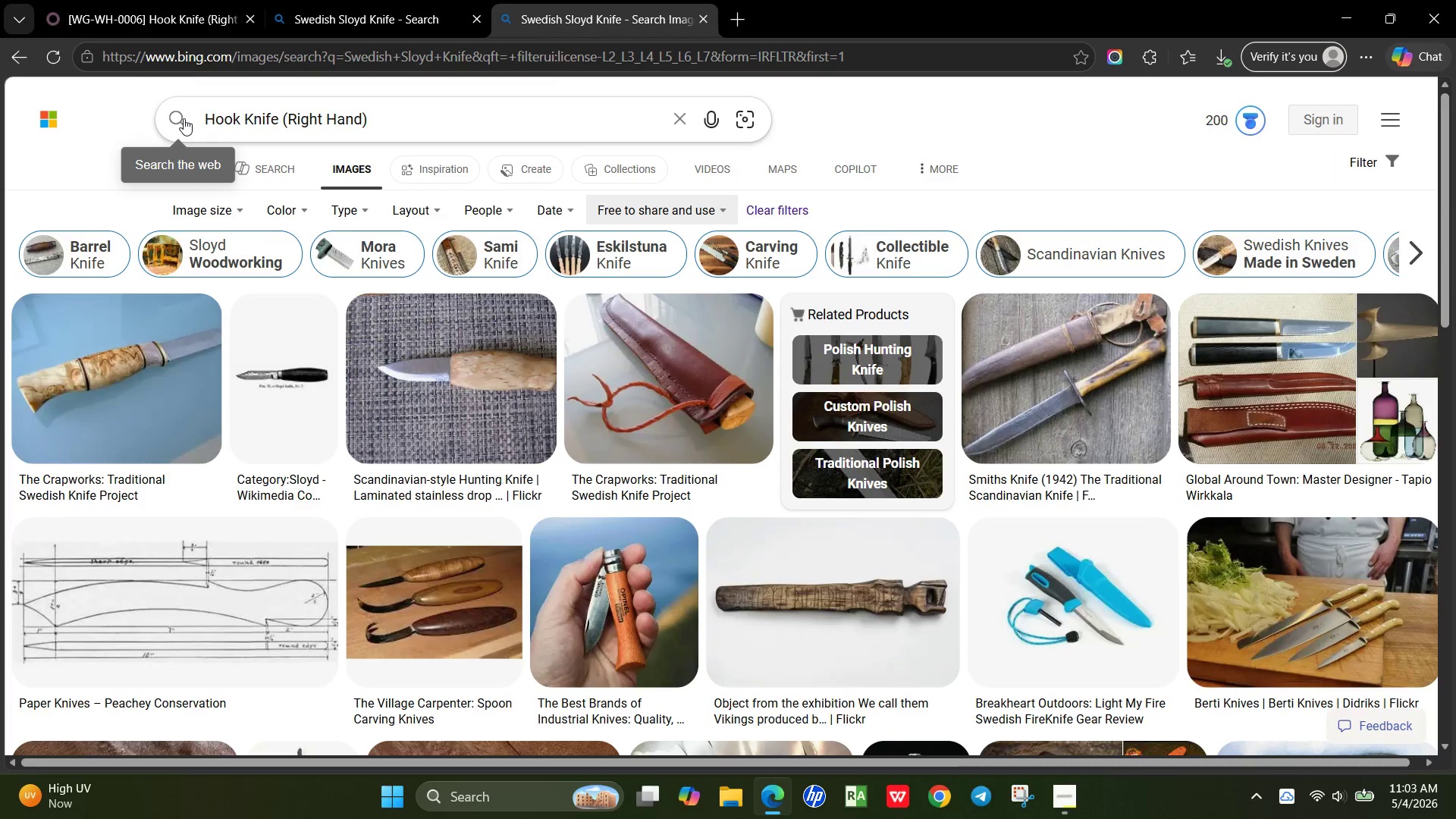 
key(Enter)
 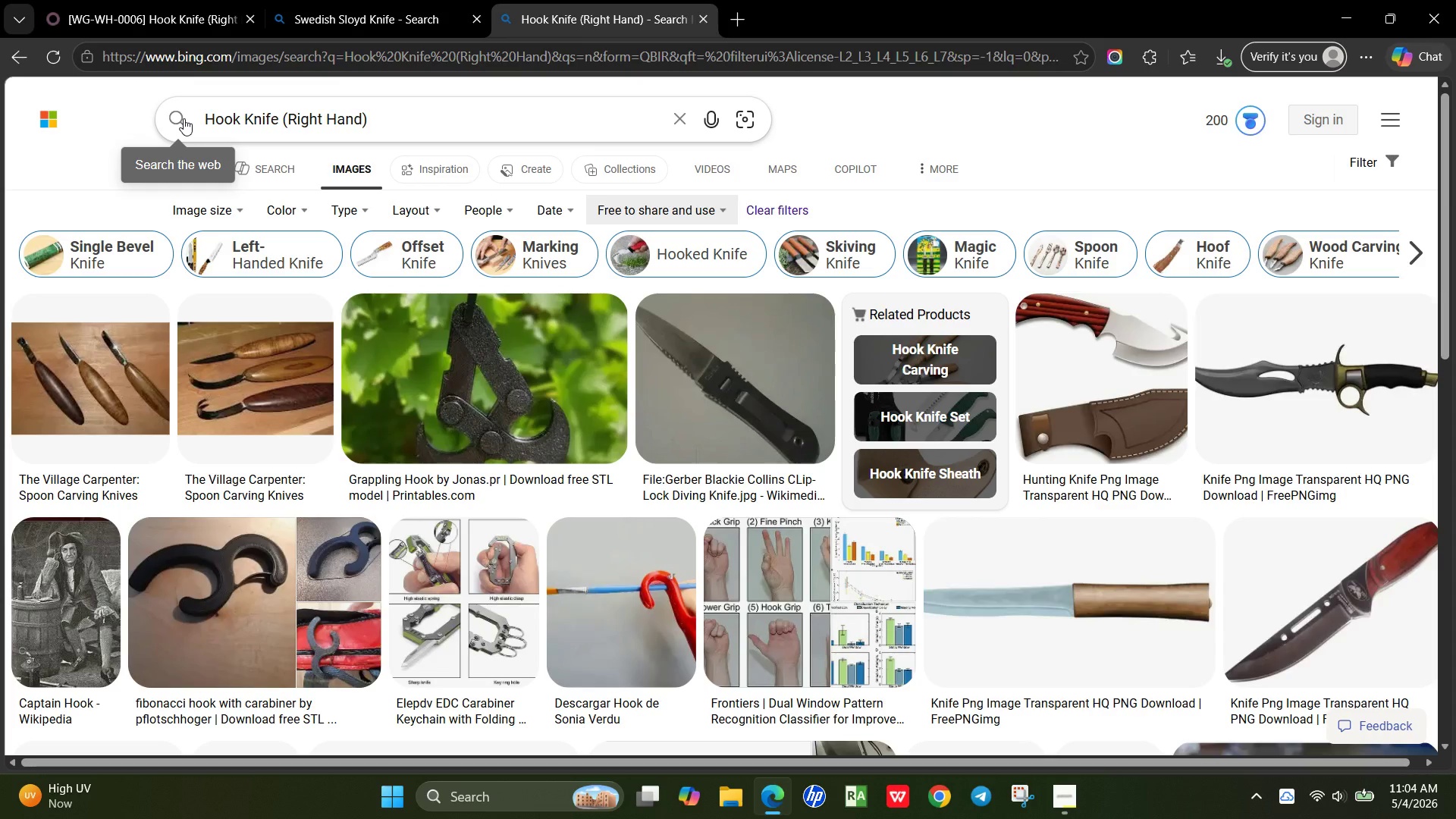 
wait(49.67)
 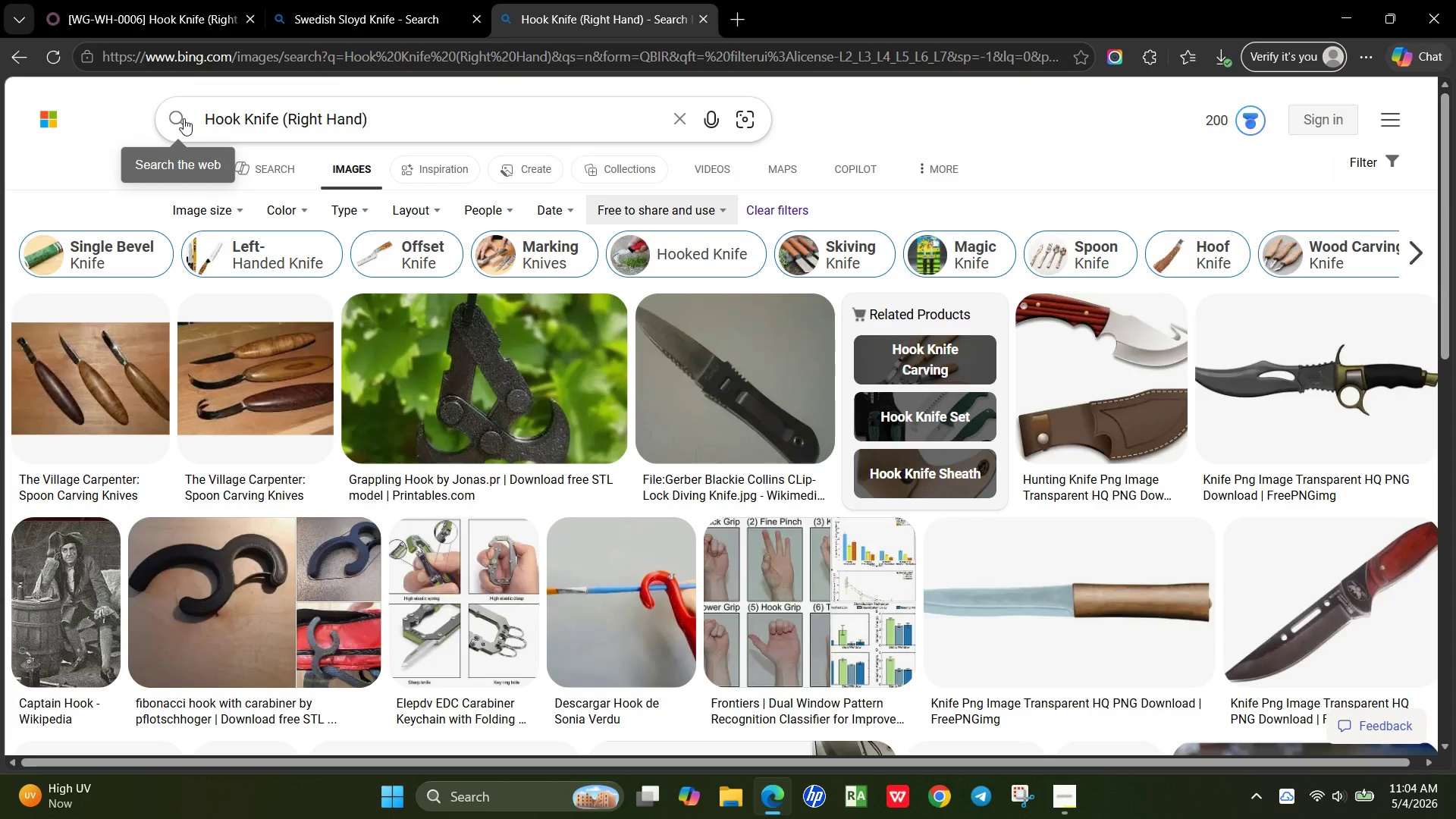 
left_click_drag(start_coordinate=[415, 103], to_coordinate=[277, 122])
 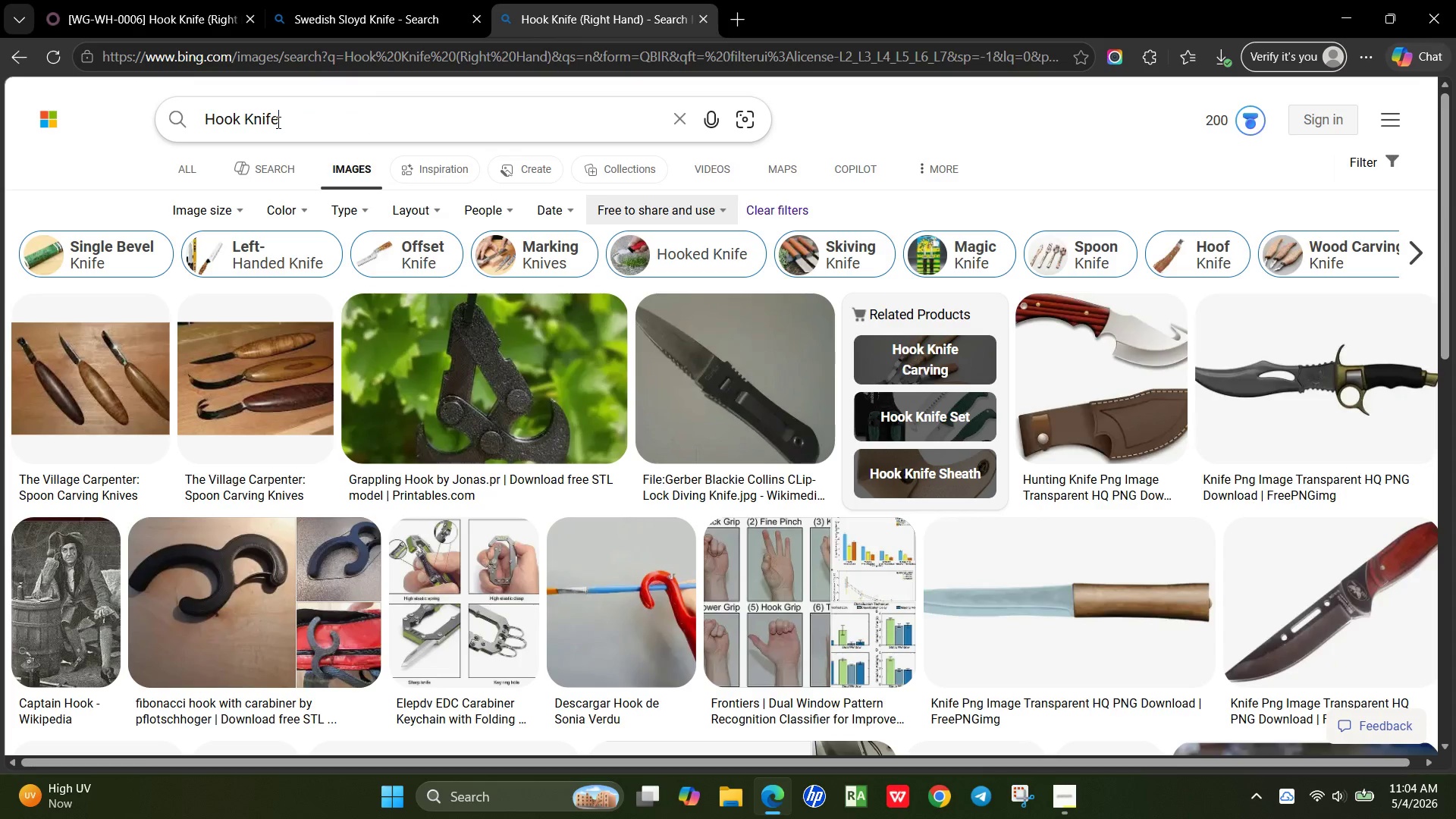 
key(Control+X)
 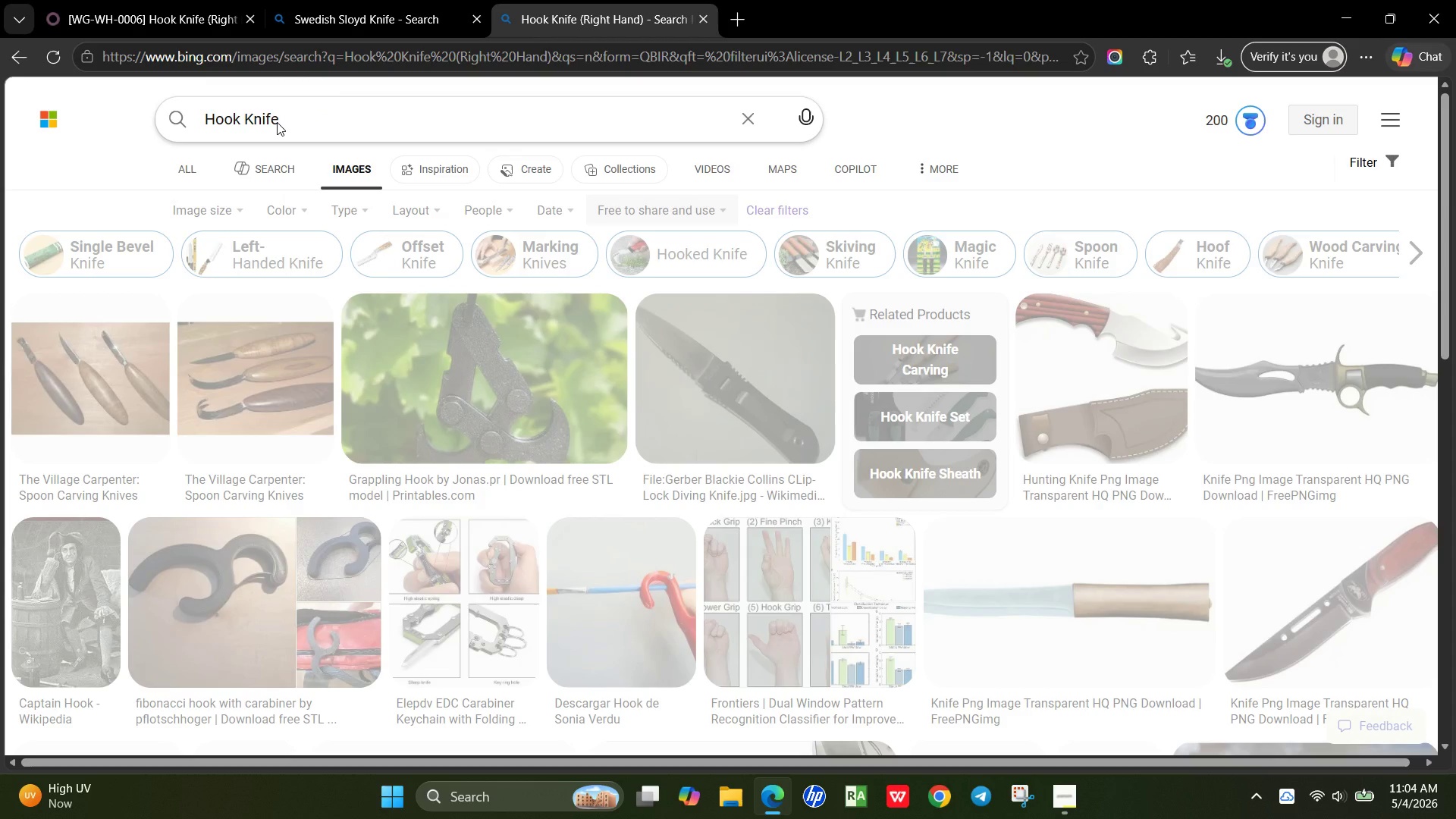 
key(Enter)
 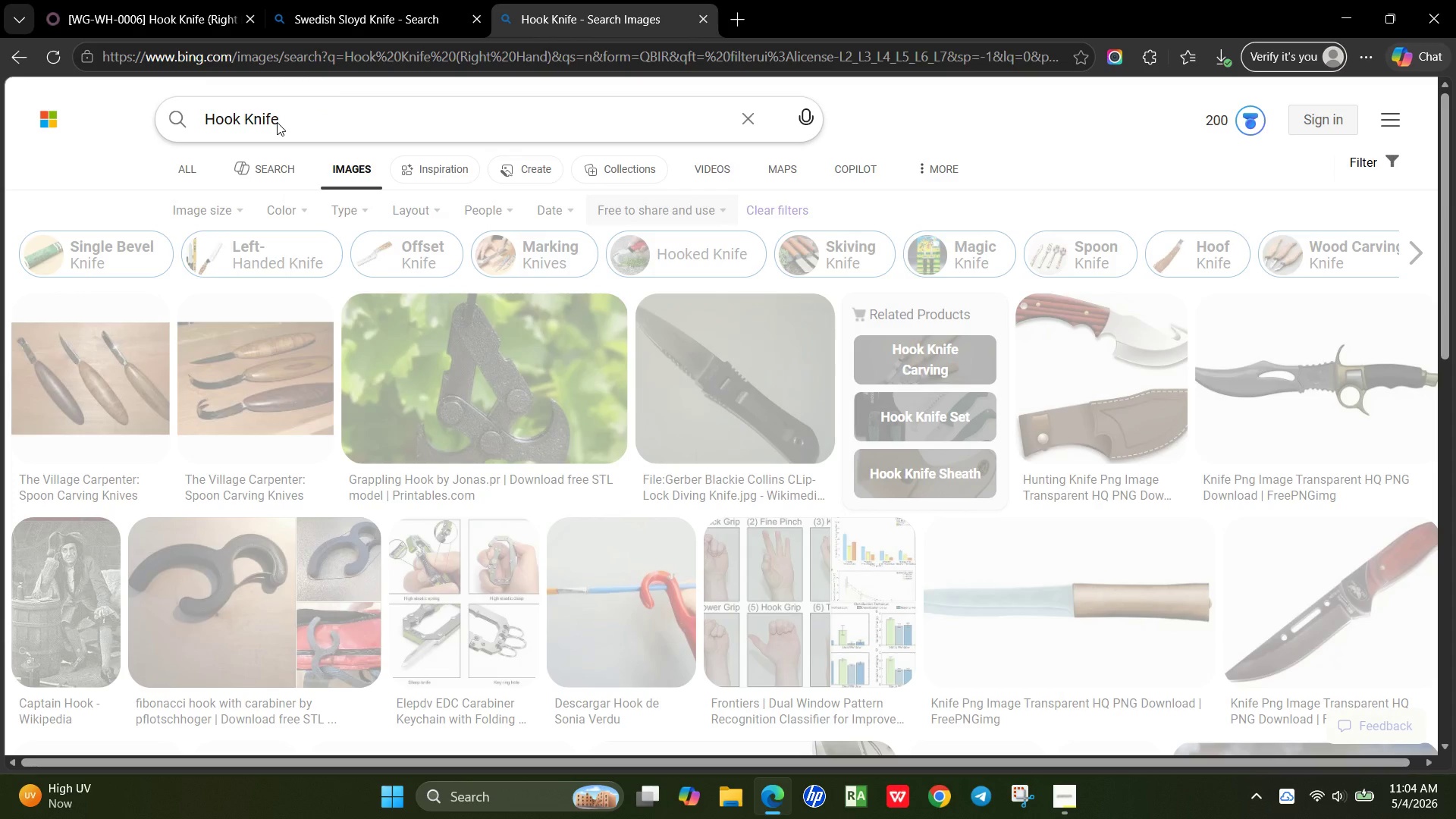 
wait(8.36)
 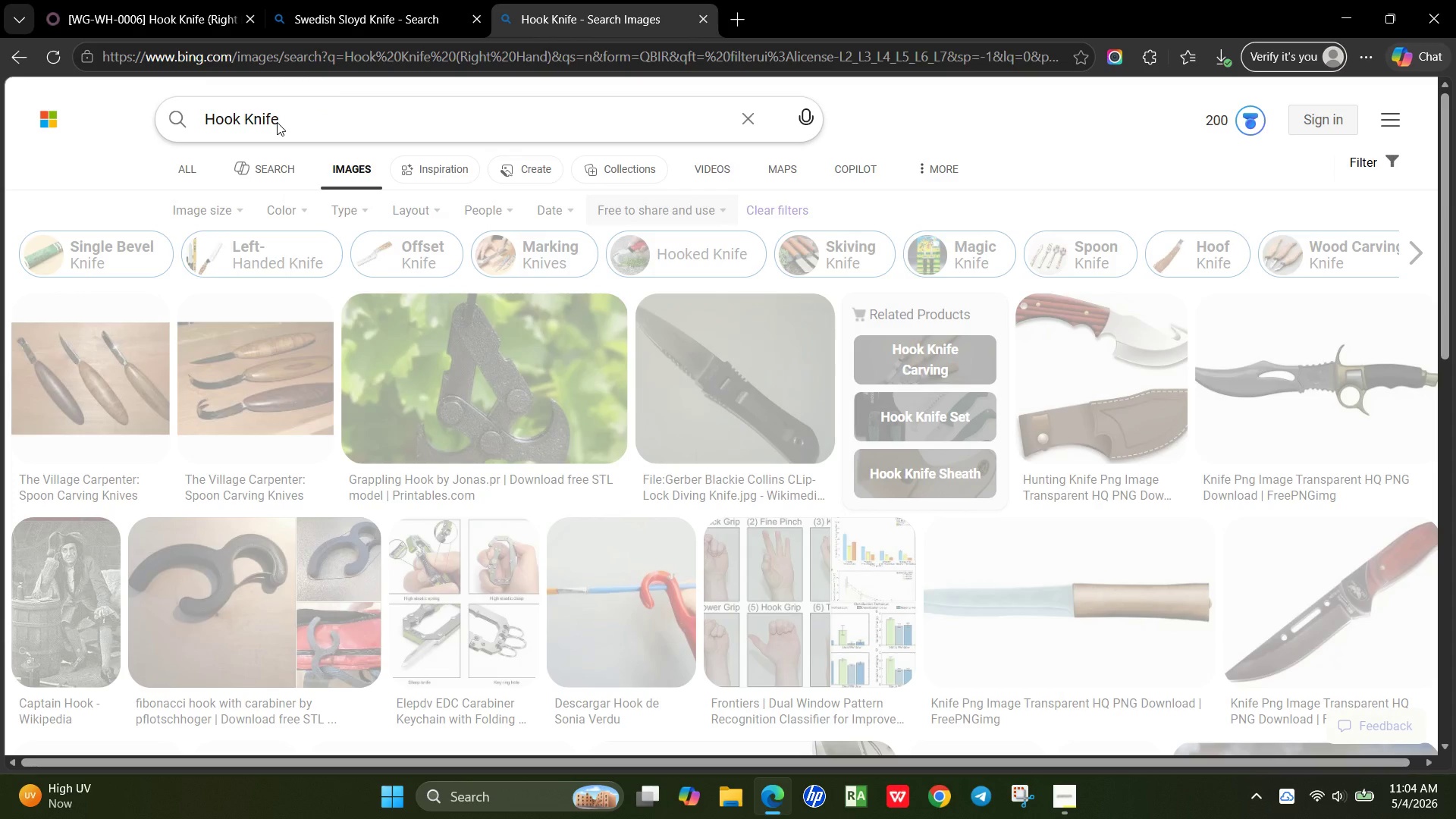 
right_click([57, 362])
 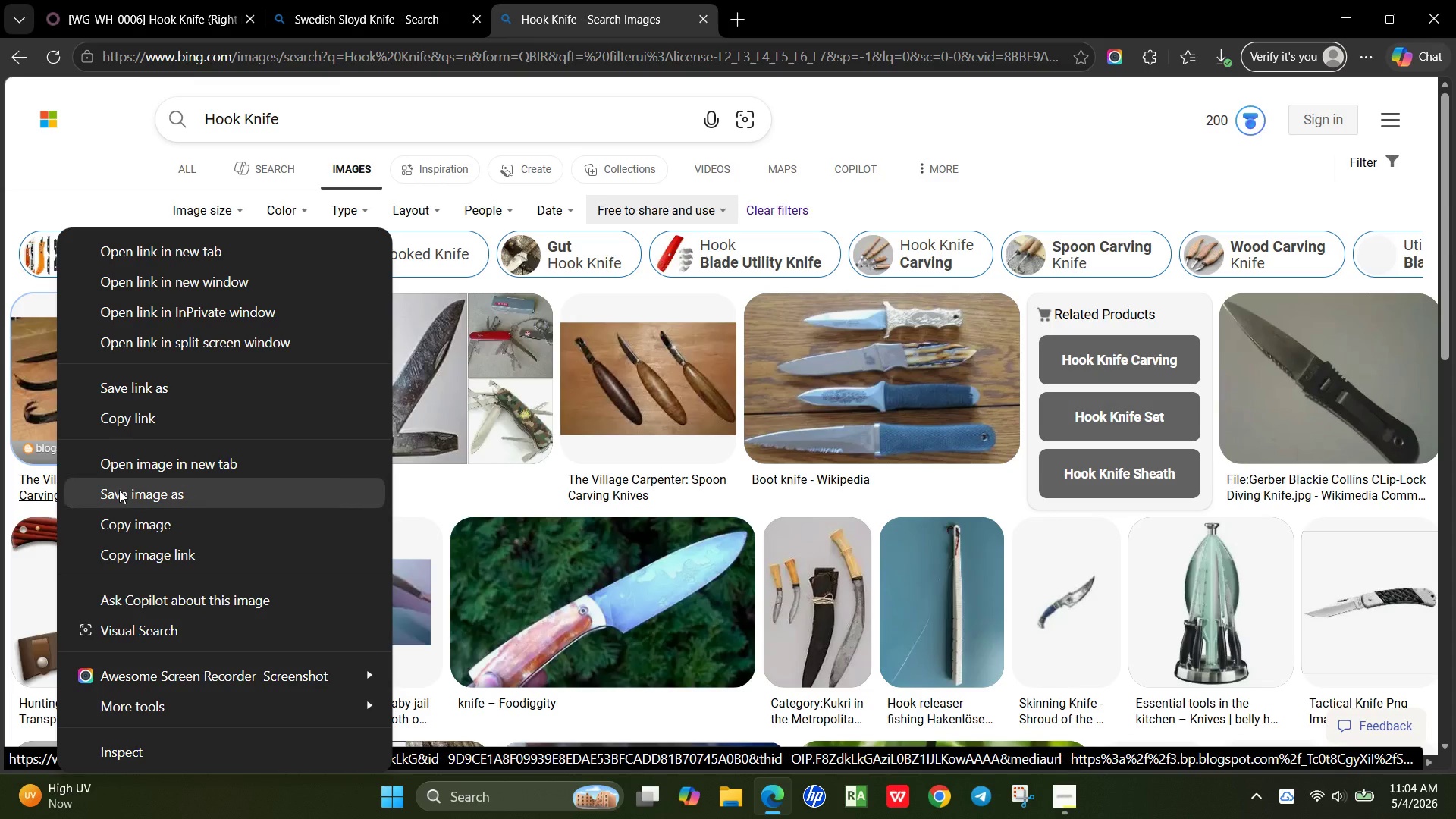 
left_click([119, 497])
 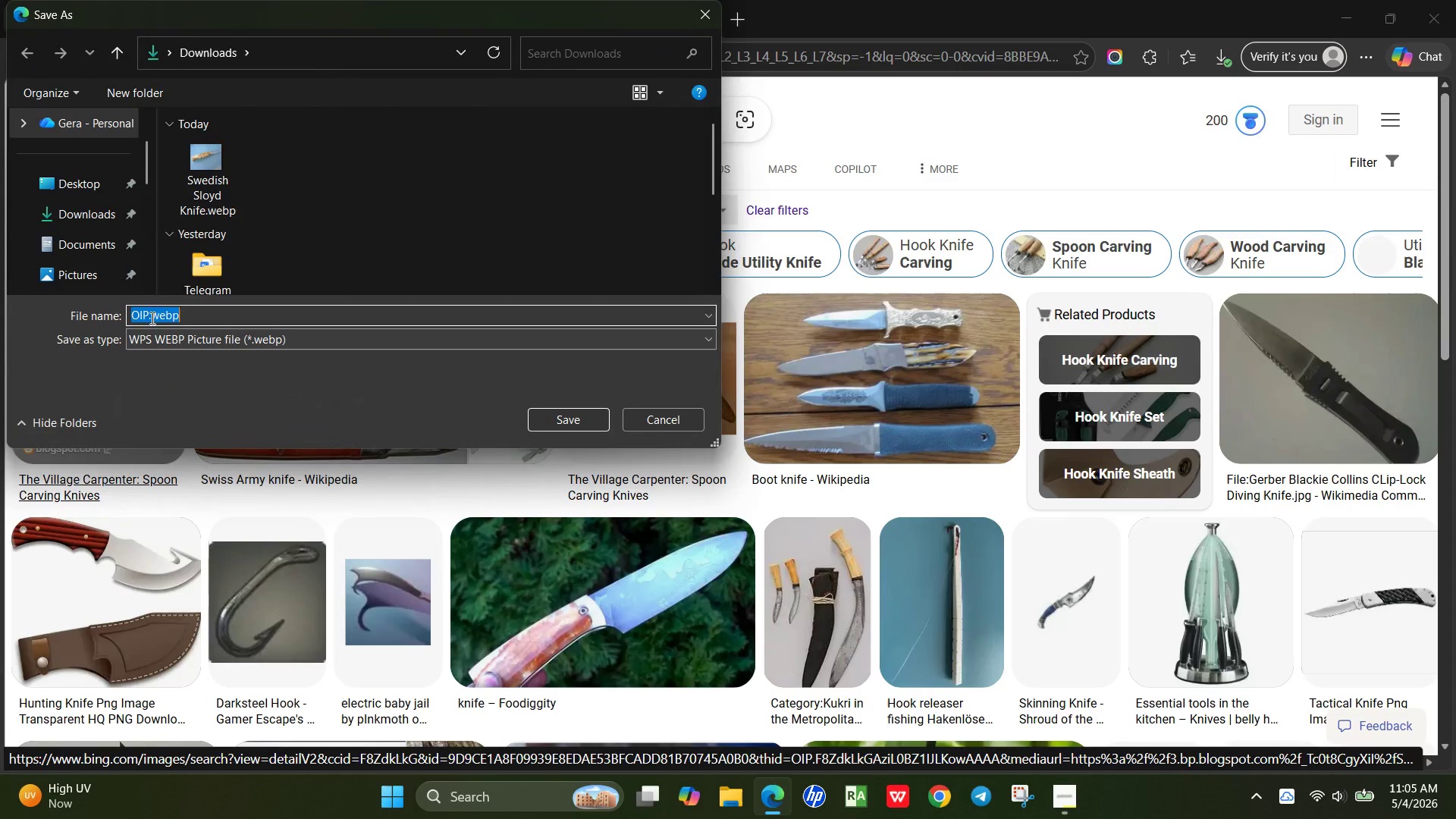 
left_click([148, 316])
 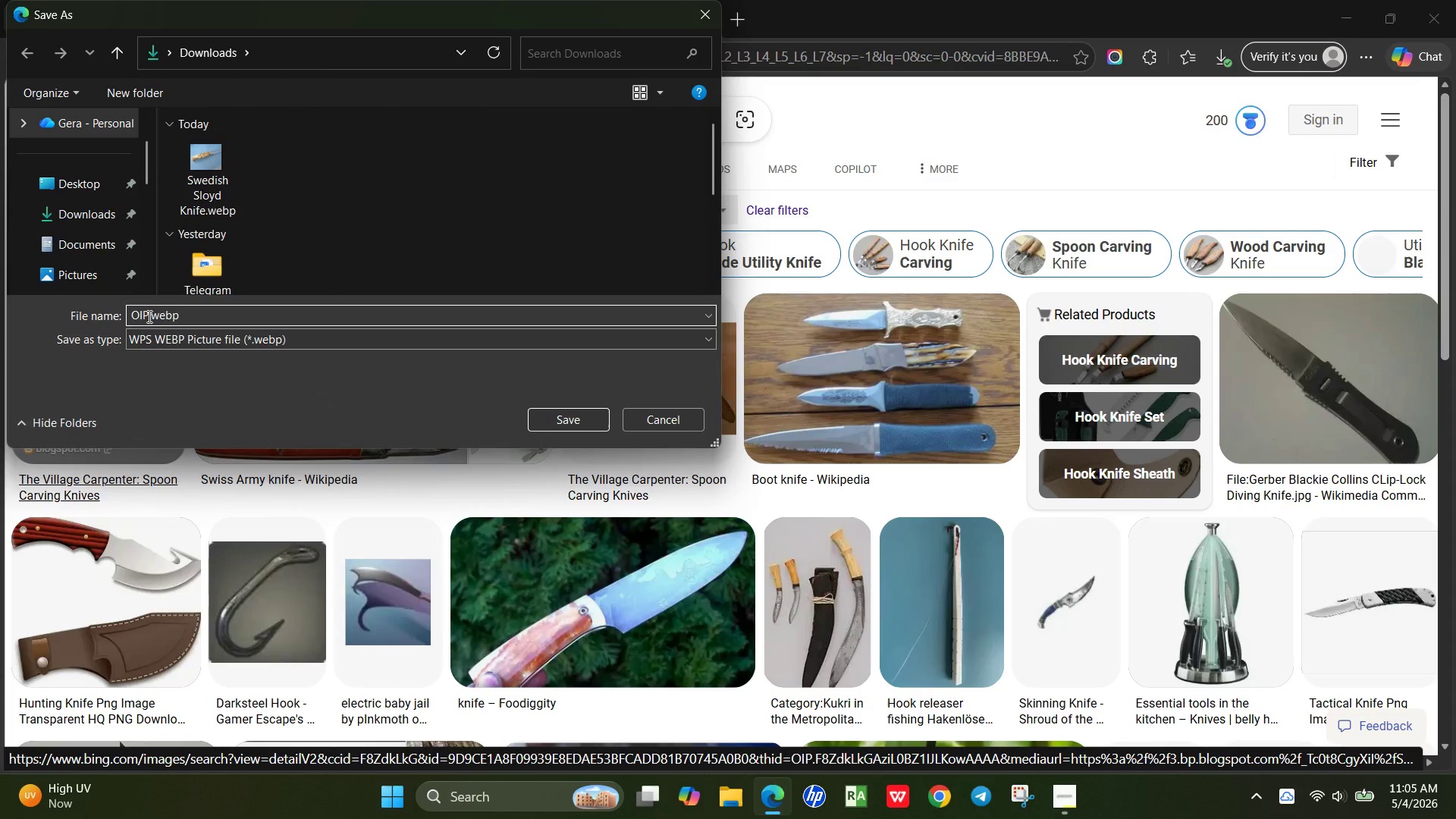 
left_click_drag(start_coordinate=[148, 316], to_coordinate=[127, 312])
 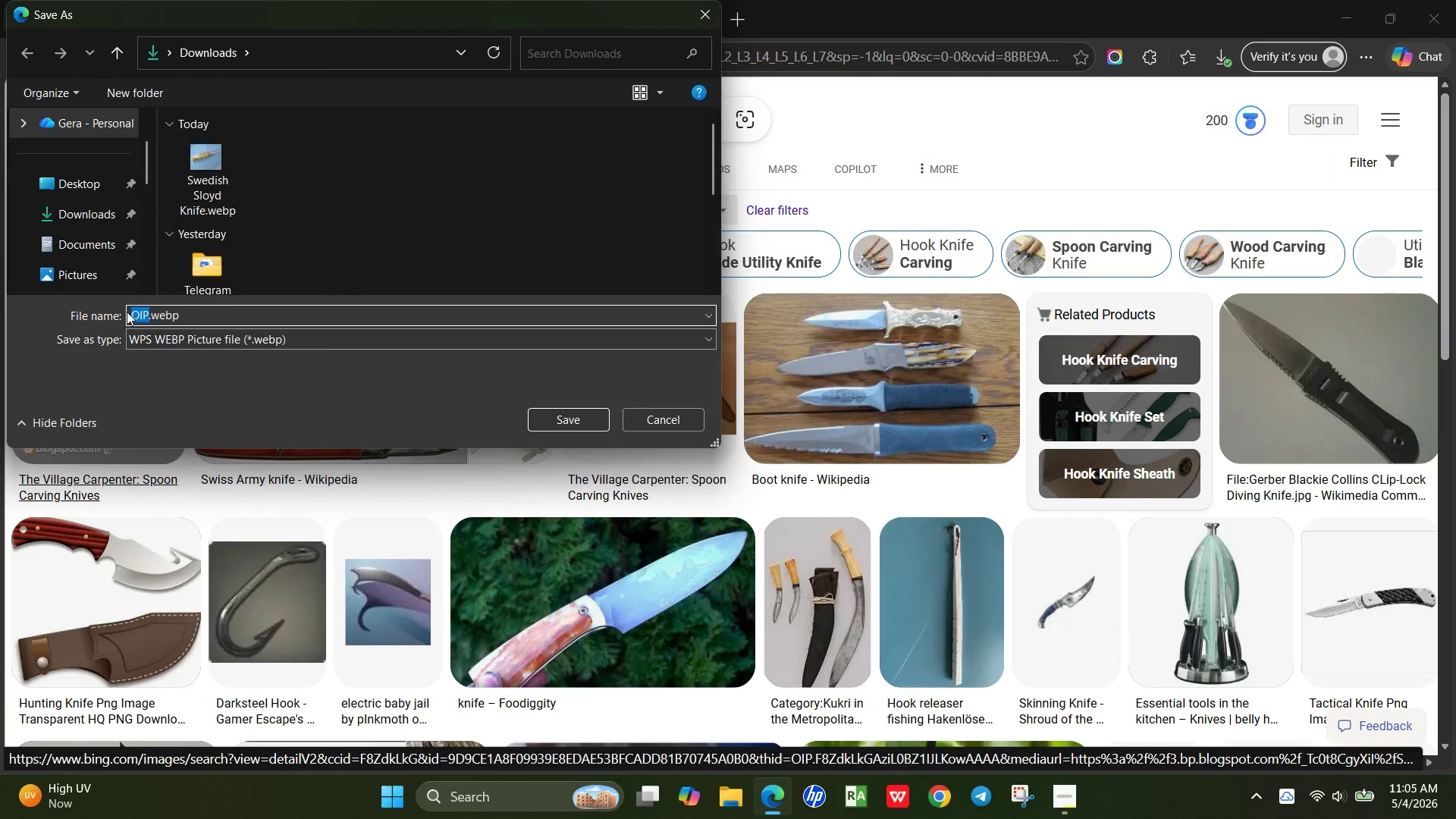 
key(Control+V)
 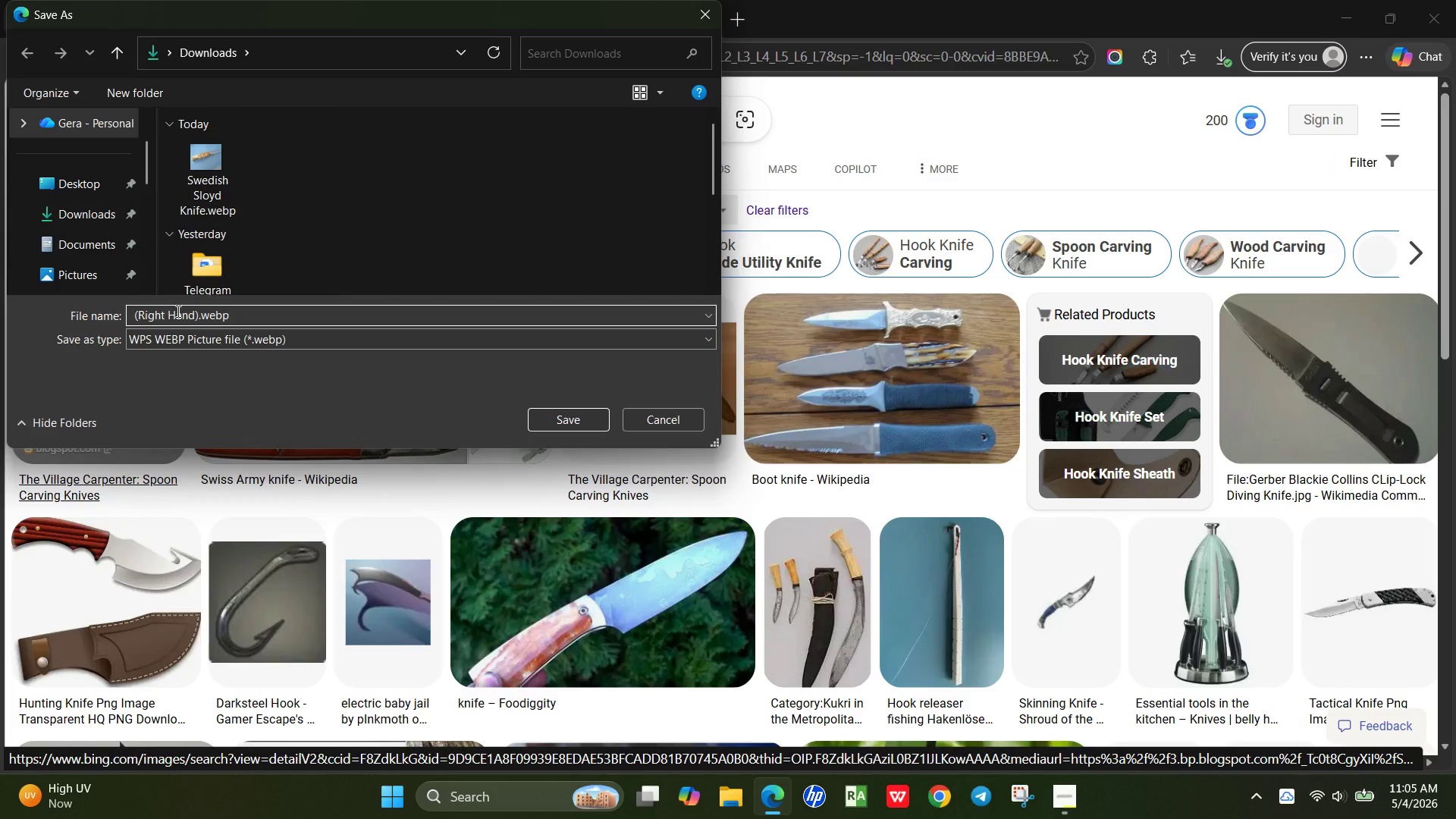 
key(Alt+Tab)
 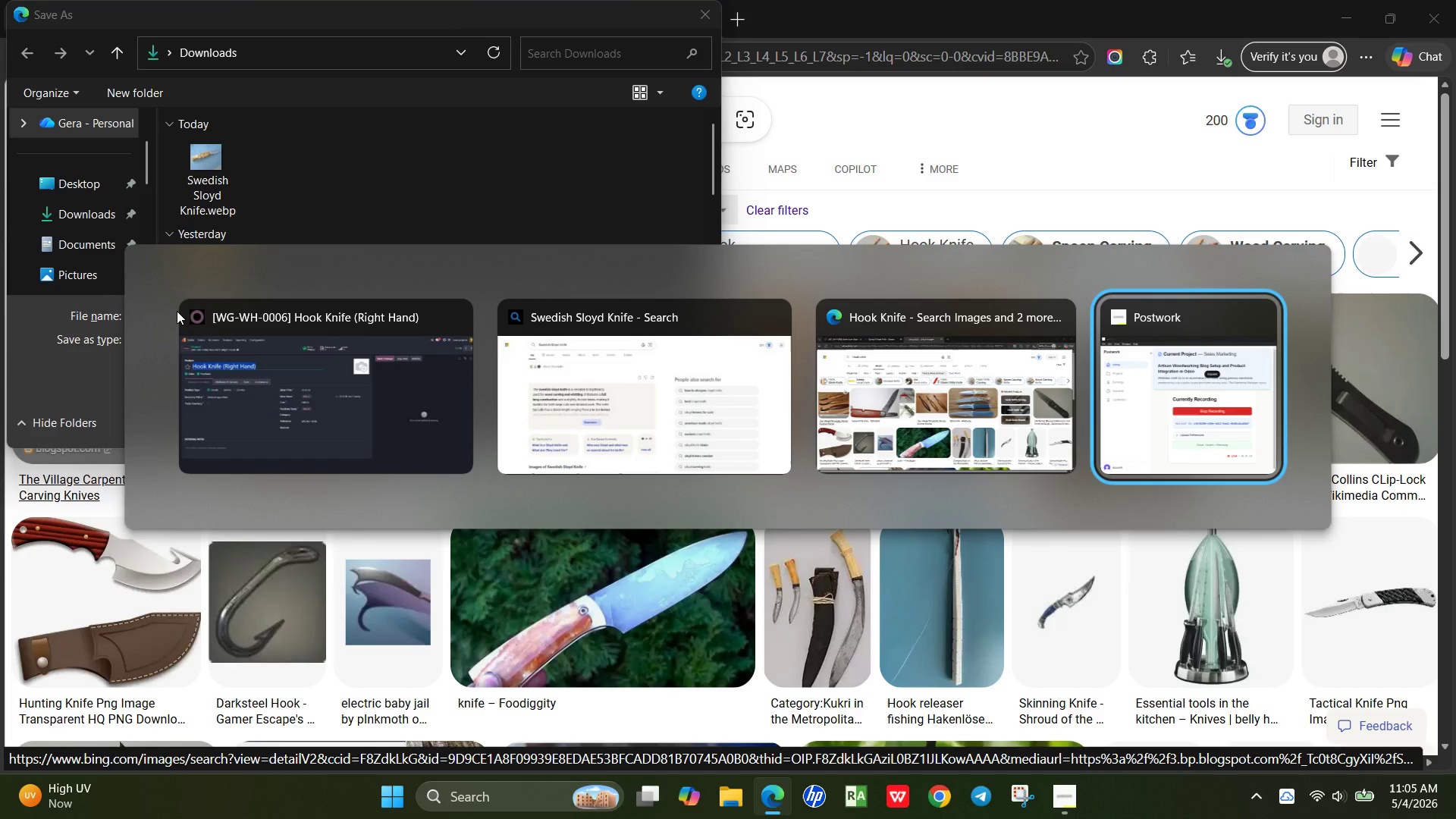 
key(Alt+Tab)
 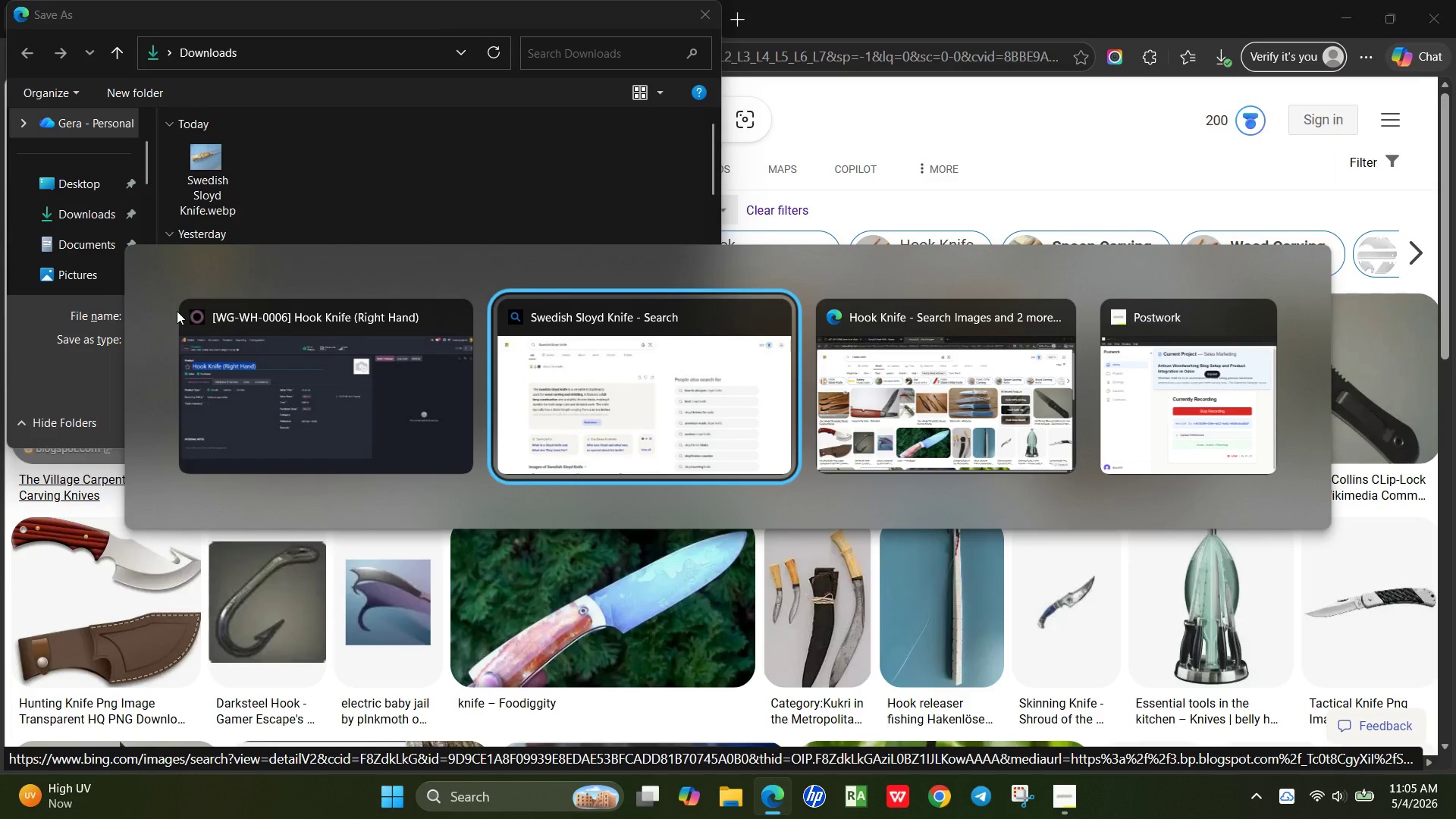 
key(Alt+Tab)
 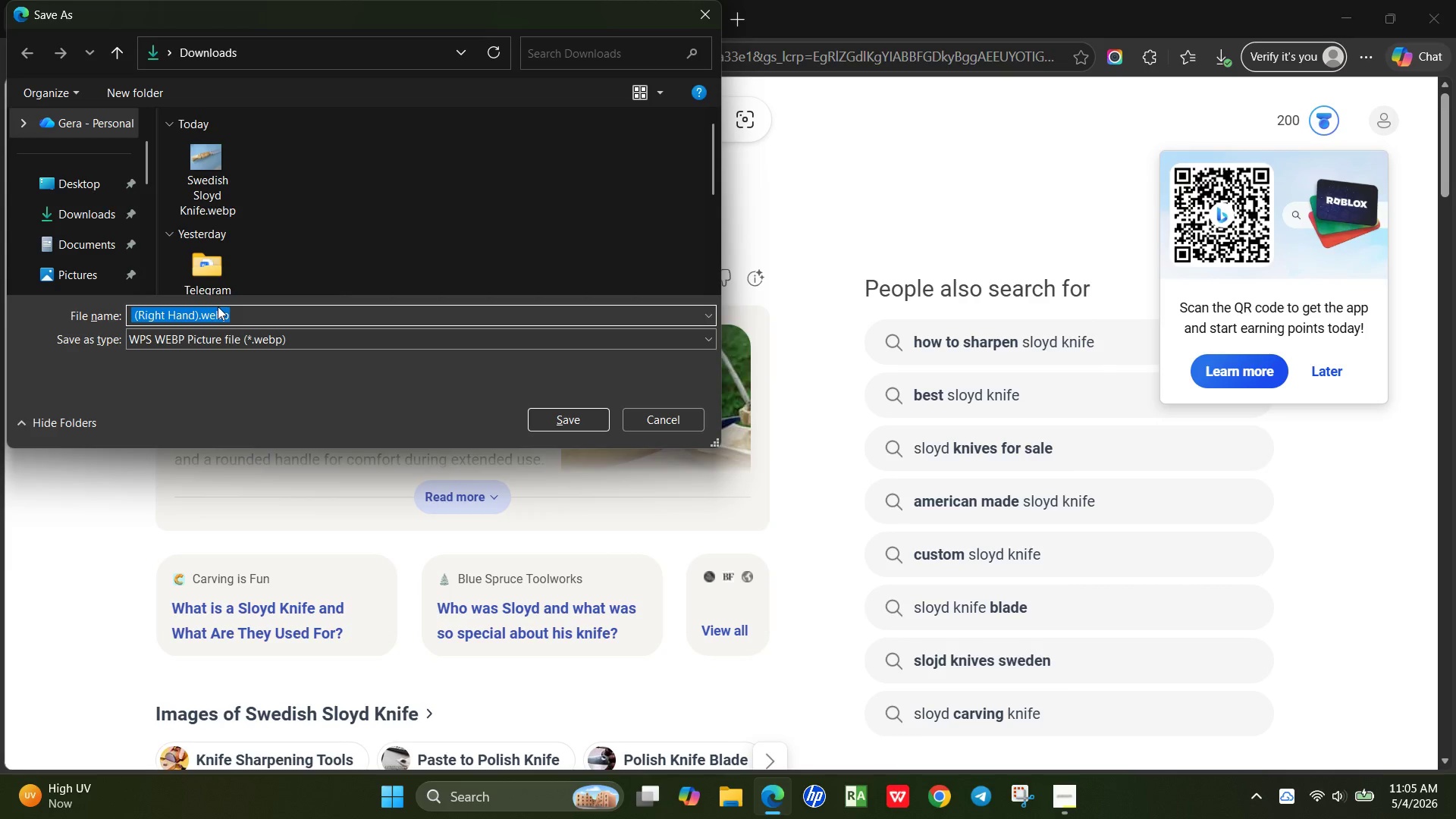 
wait(13.28)
 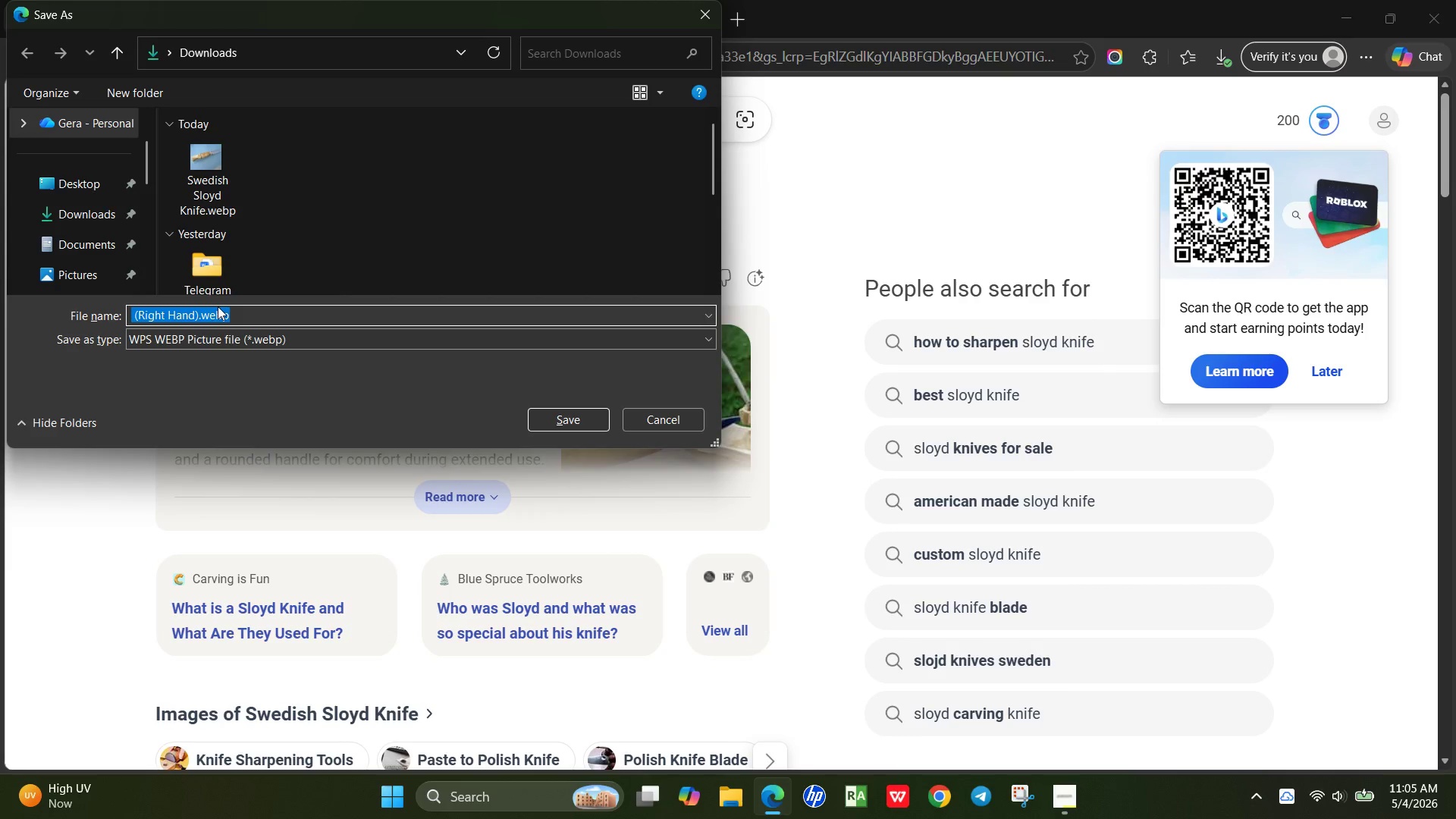 
left_click([199, 314])
 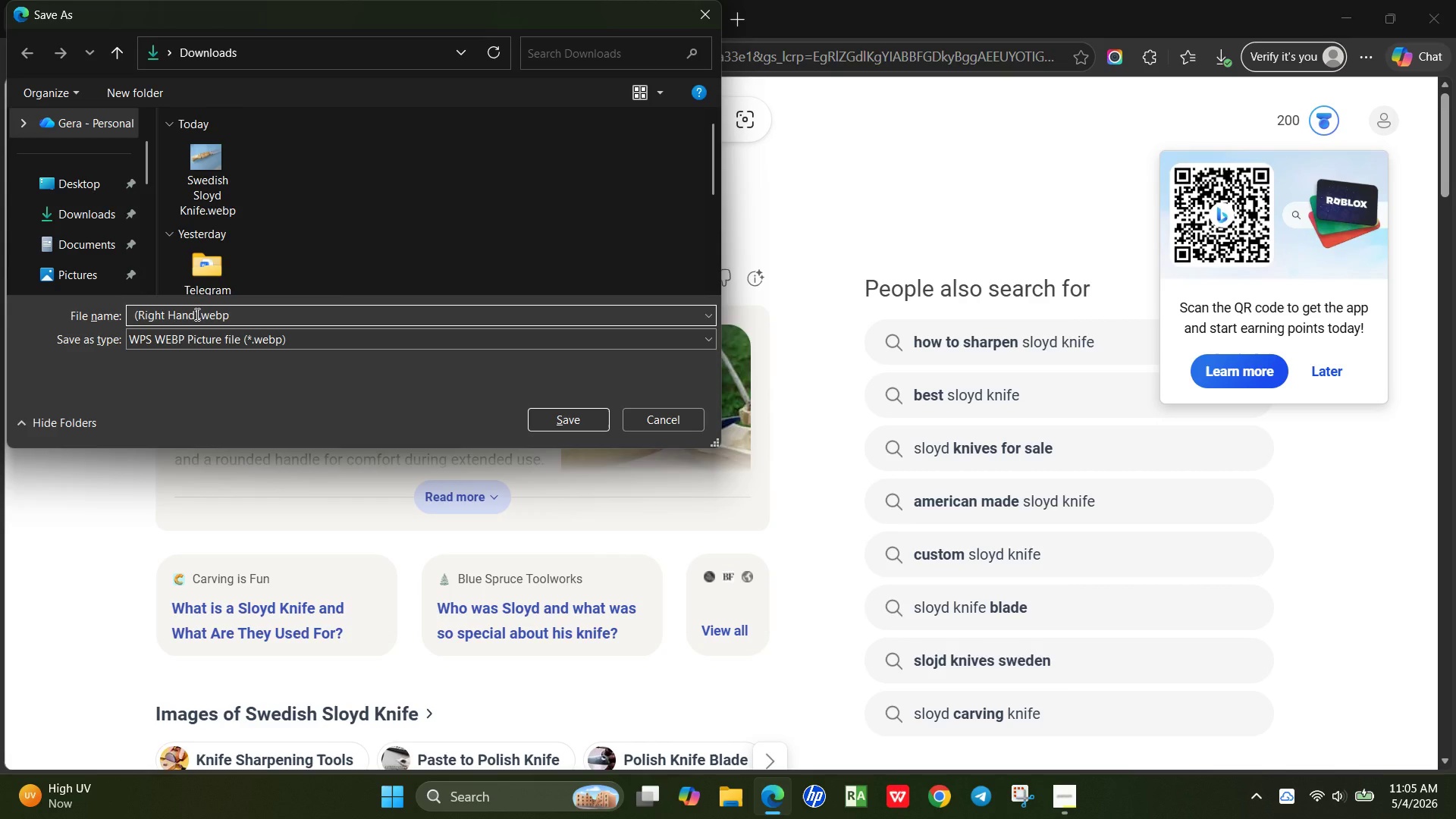 
left_click_drag(start_coordinate=[199, 314], to_coordinate=[88, 311])
 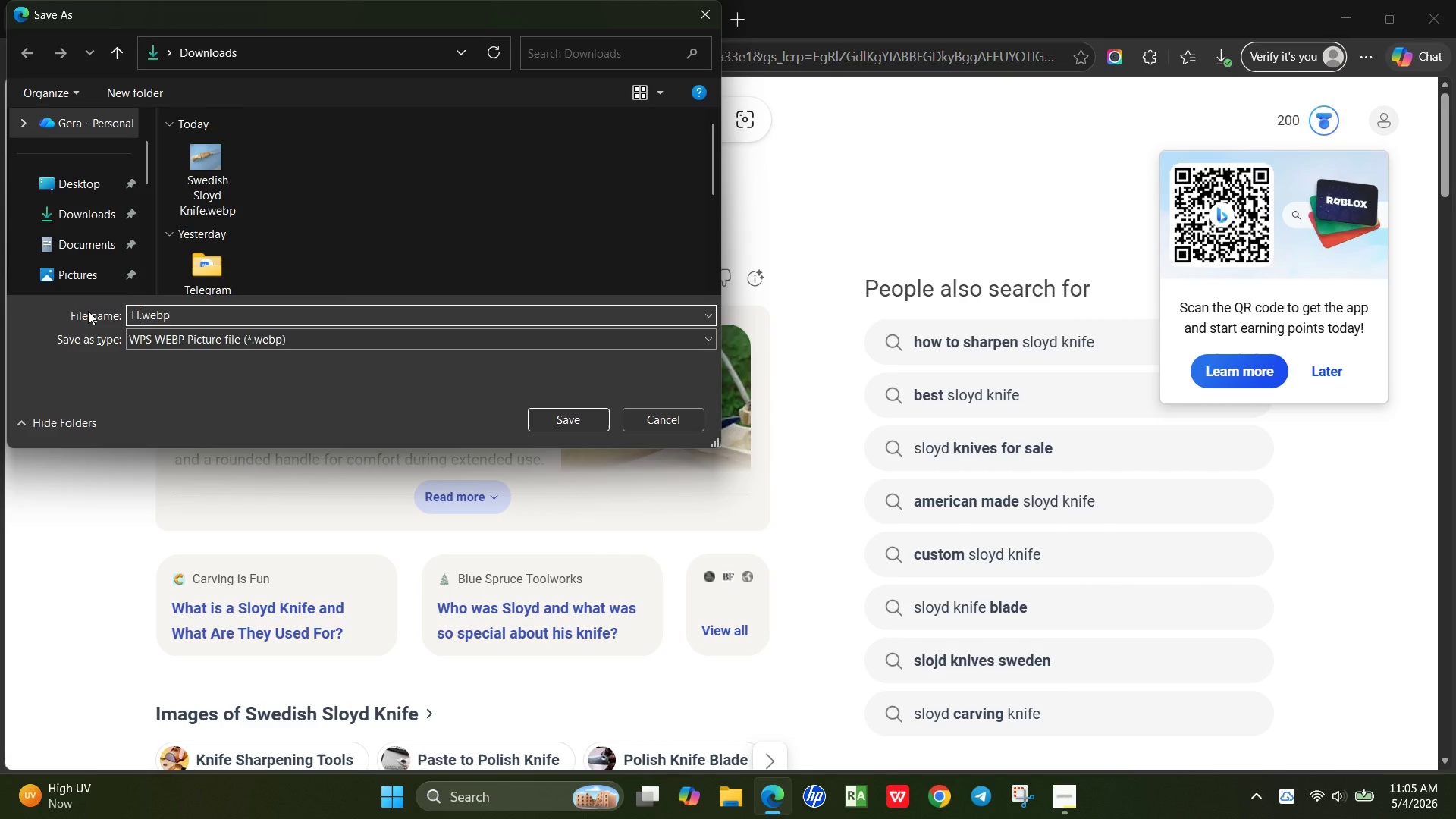 
type(Hook Knife)
 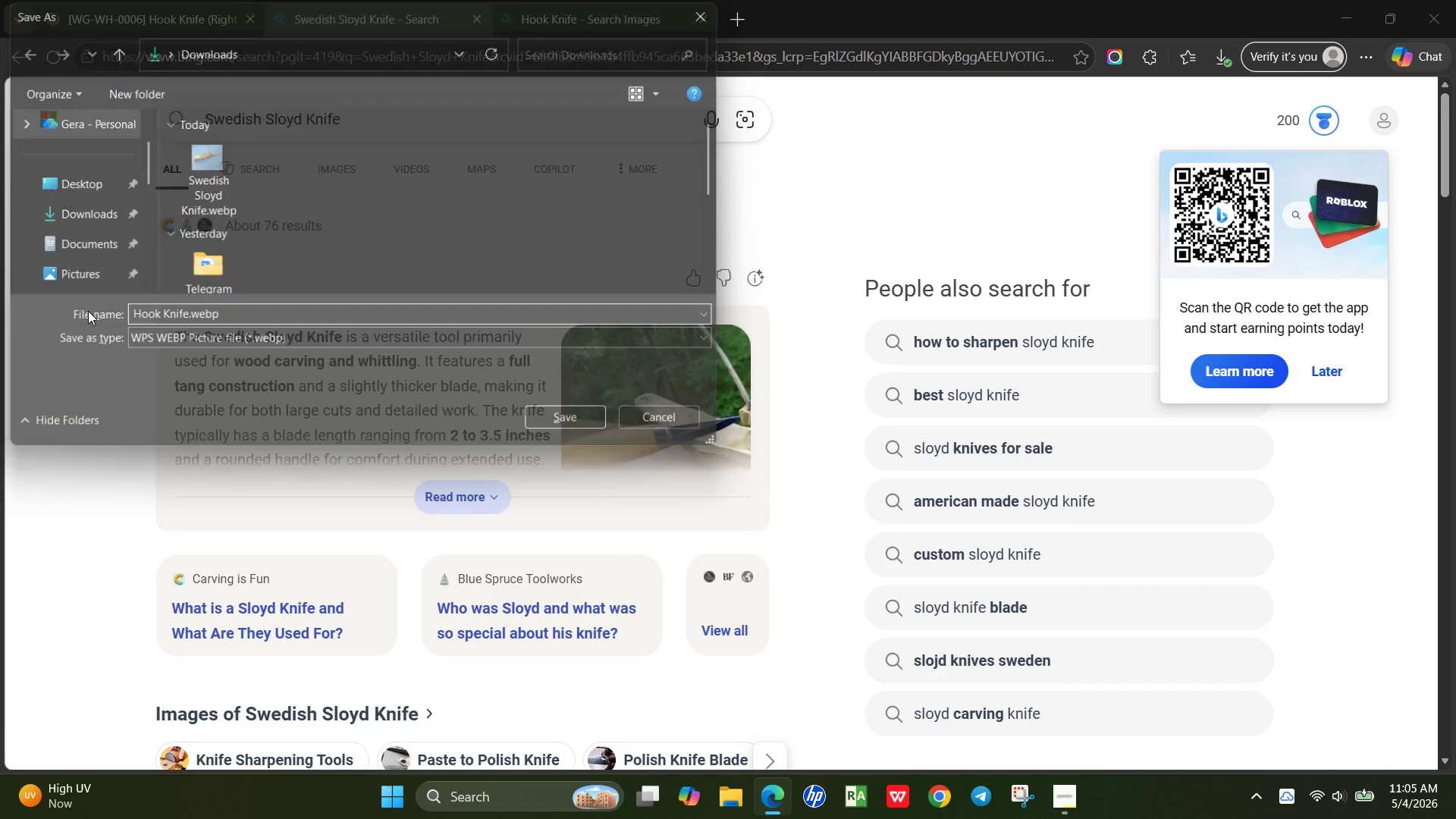 
key(Enter)
 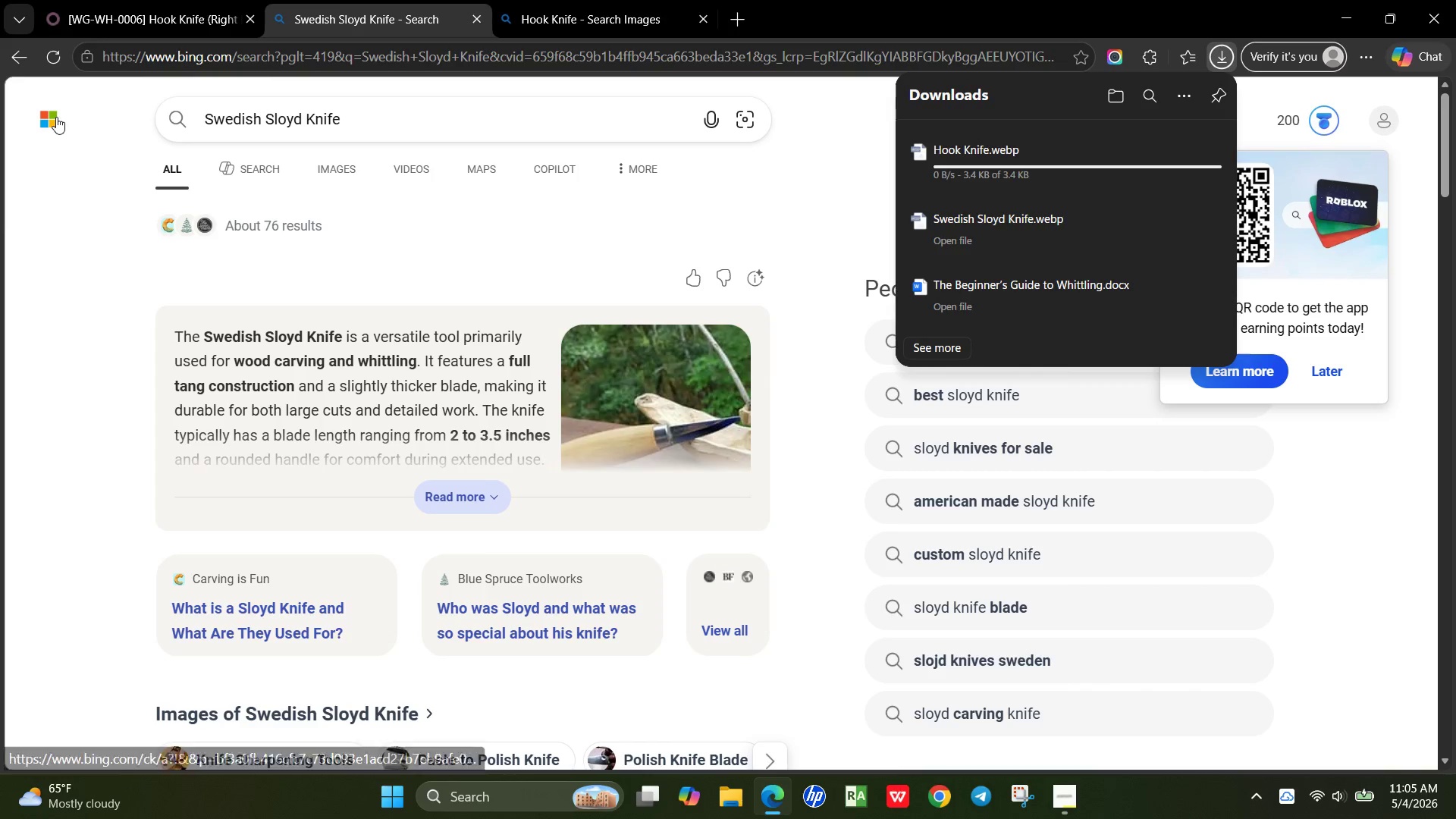 
left_click([97, 0])
 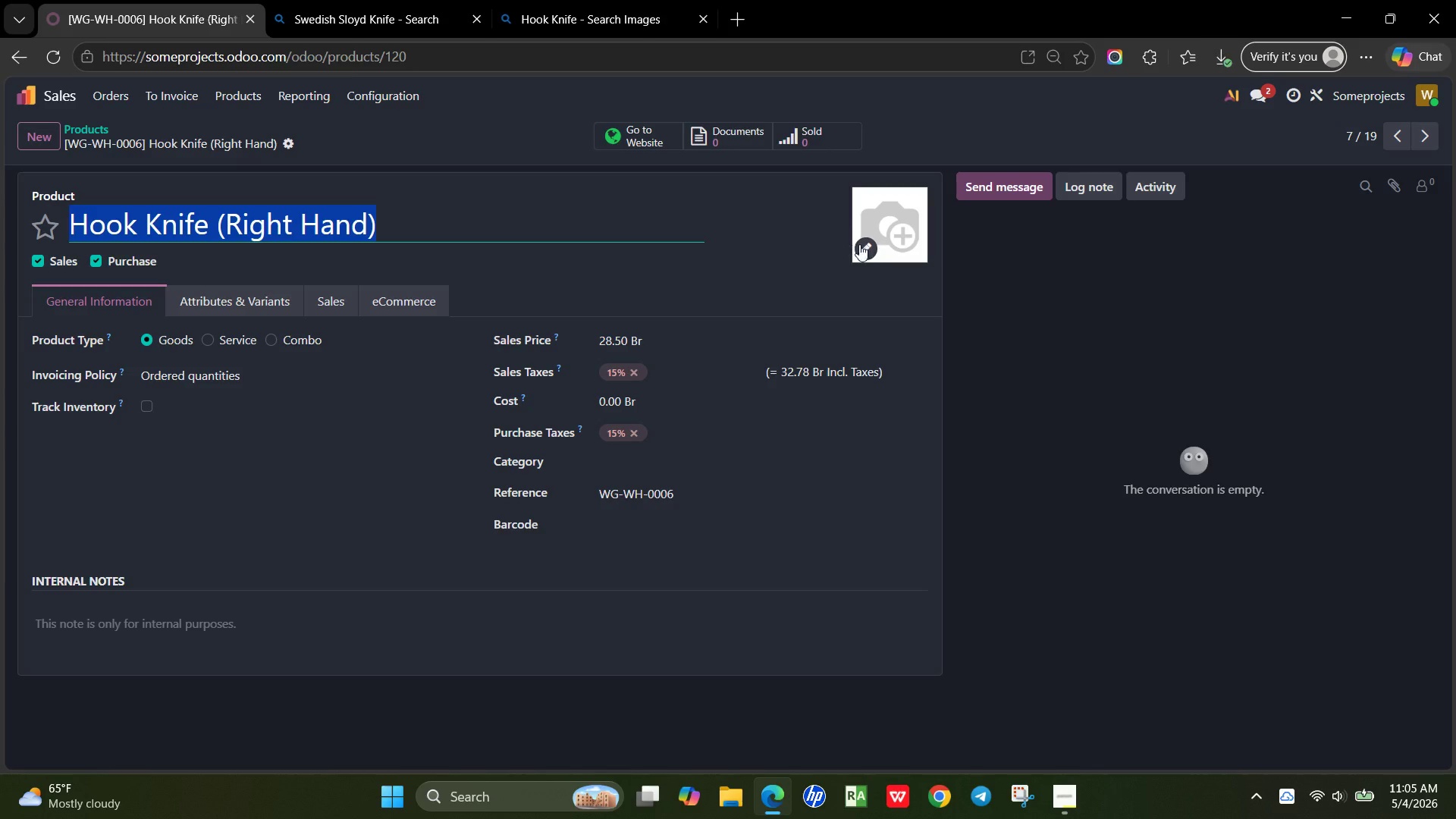 
left_click([863, 244])
 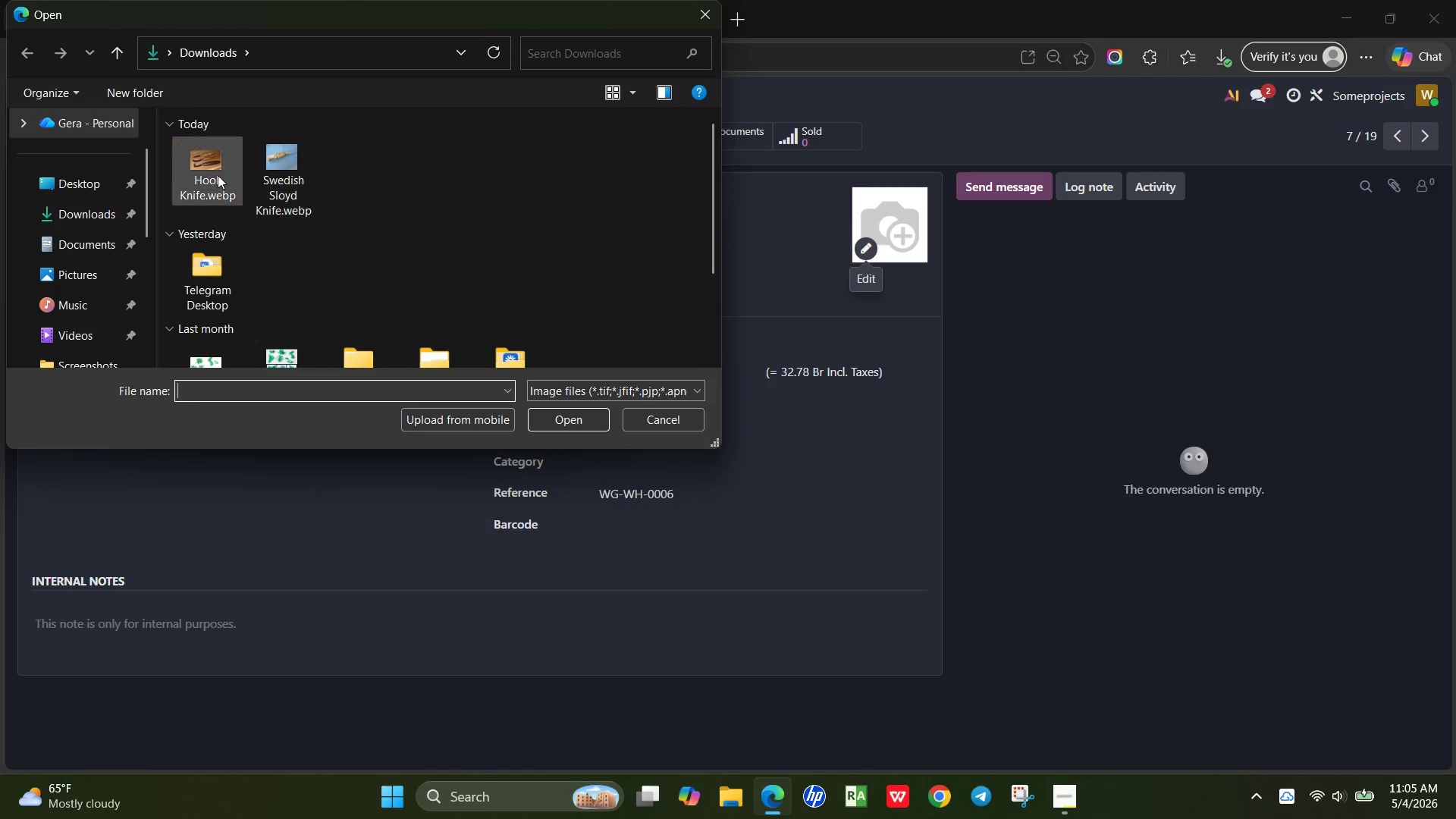 
double_click([218, 175])
 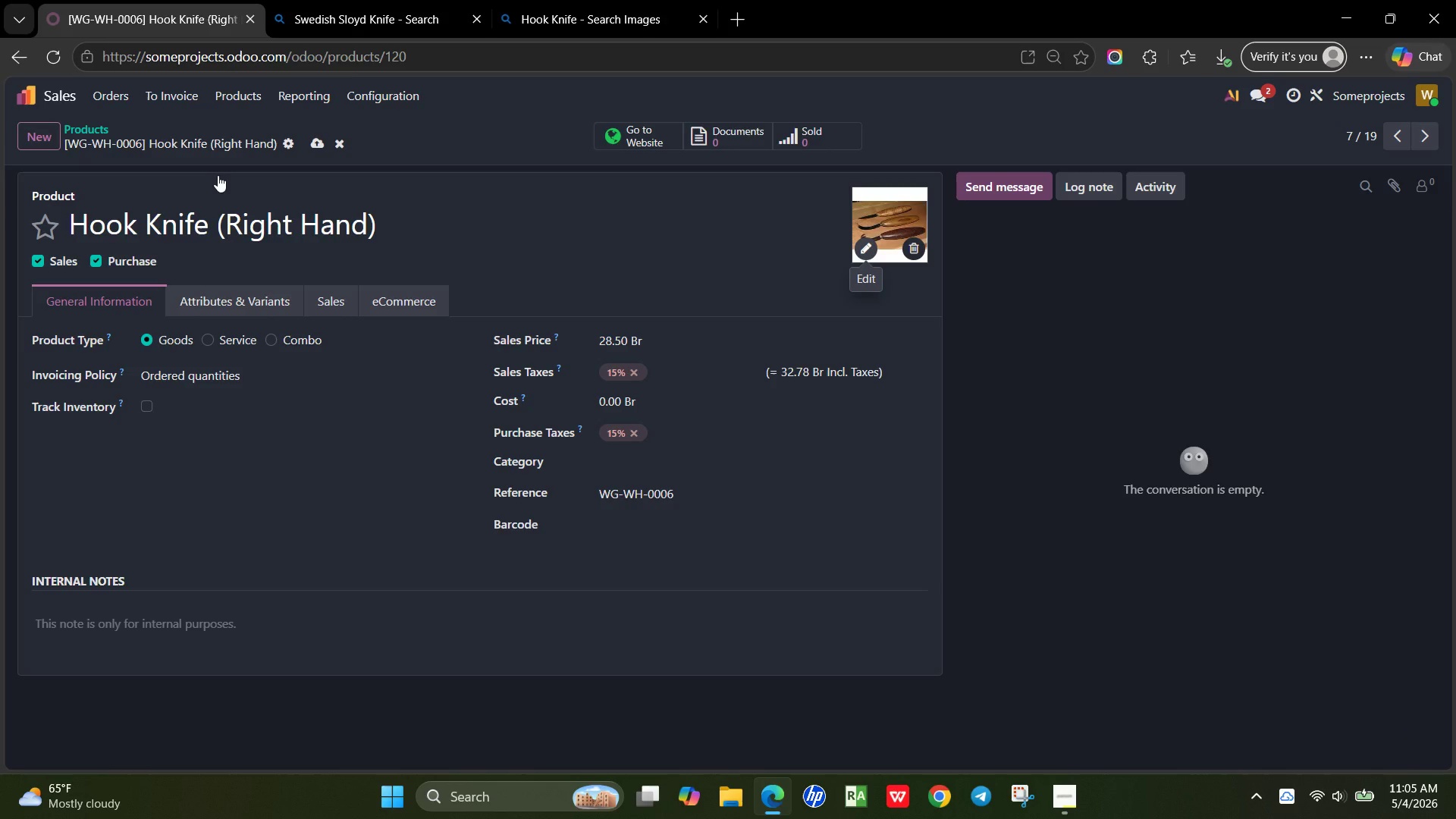 
wait(21.27)
 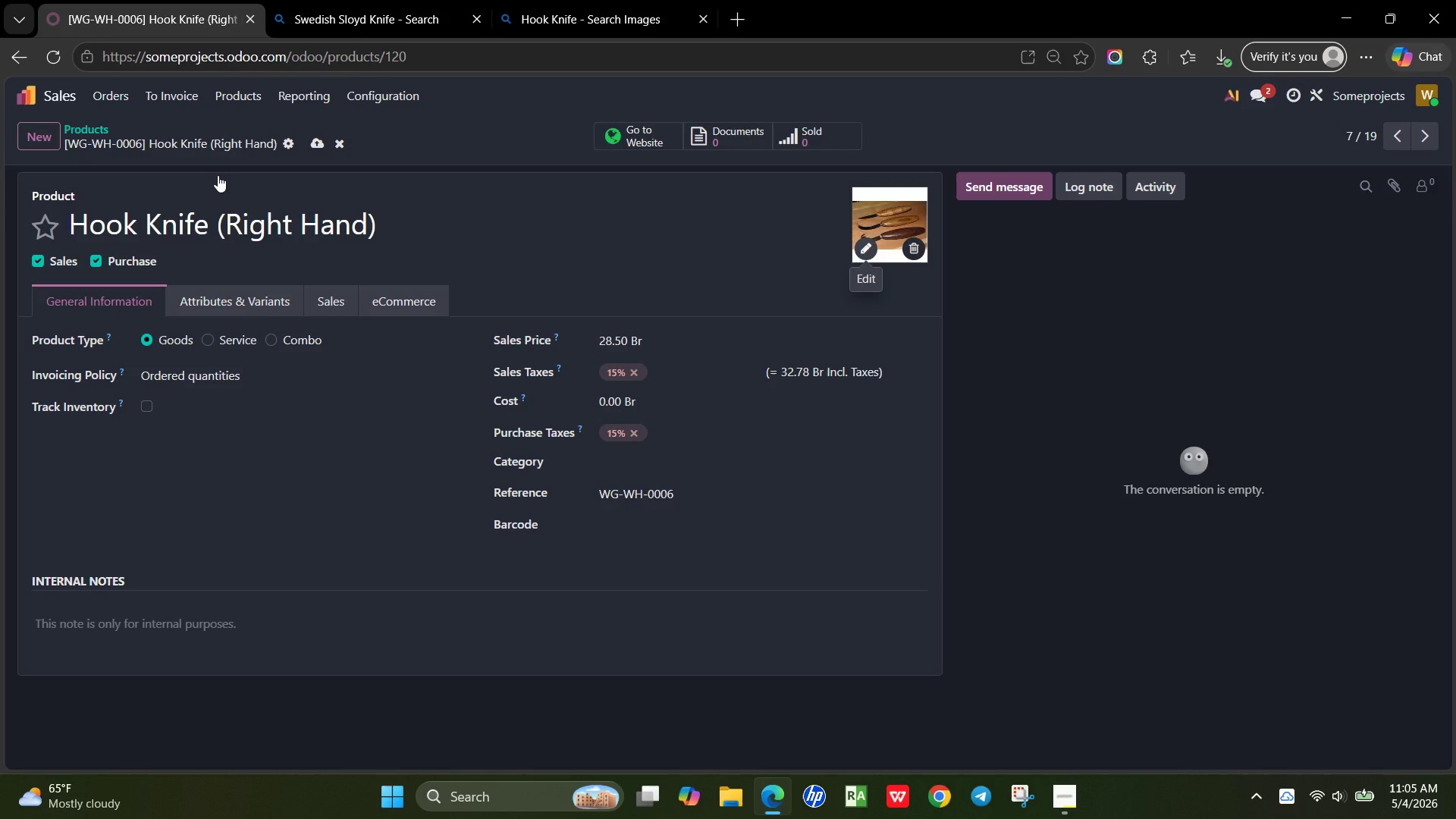 
left_click([318, 145])
 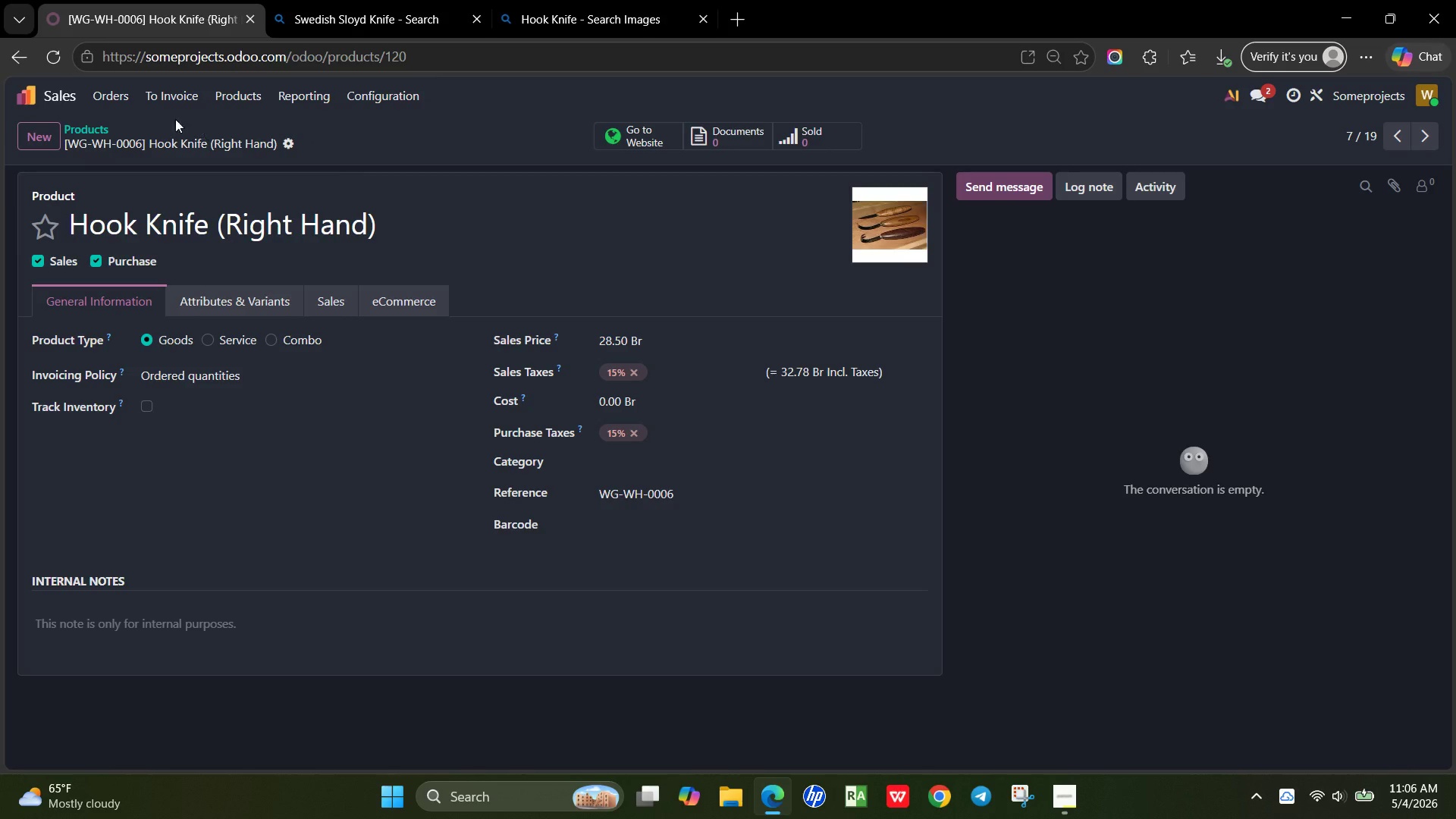 
left_click([99, 133])
 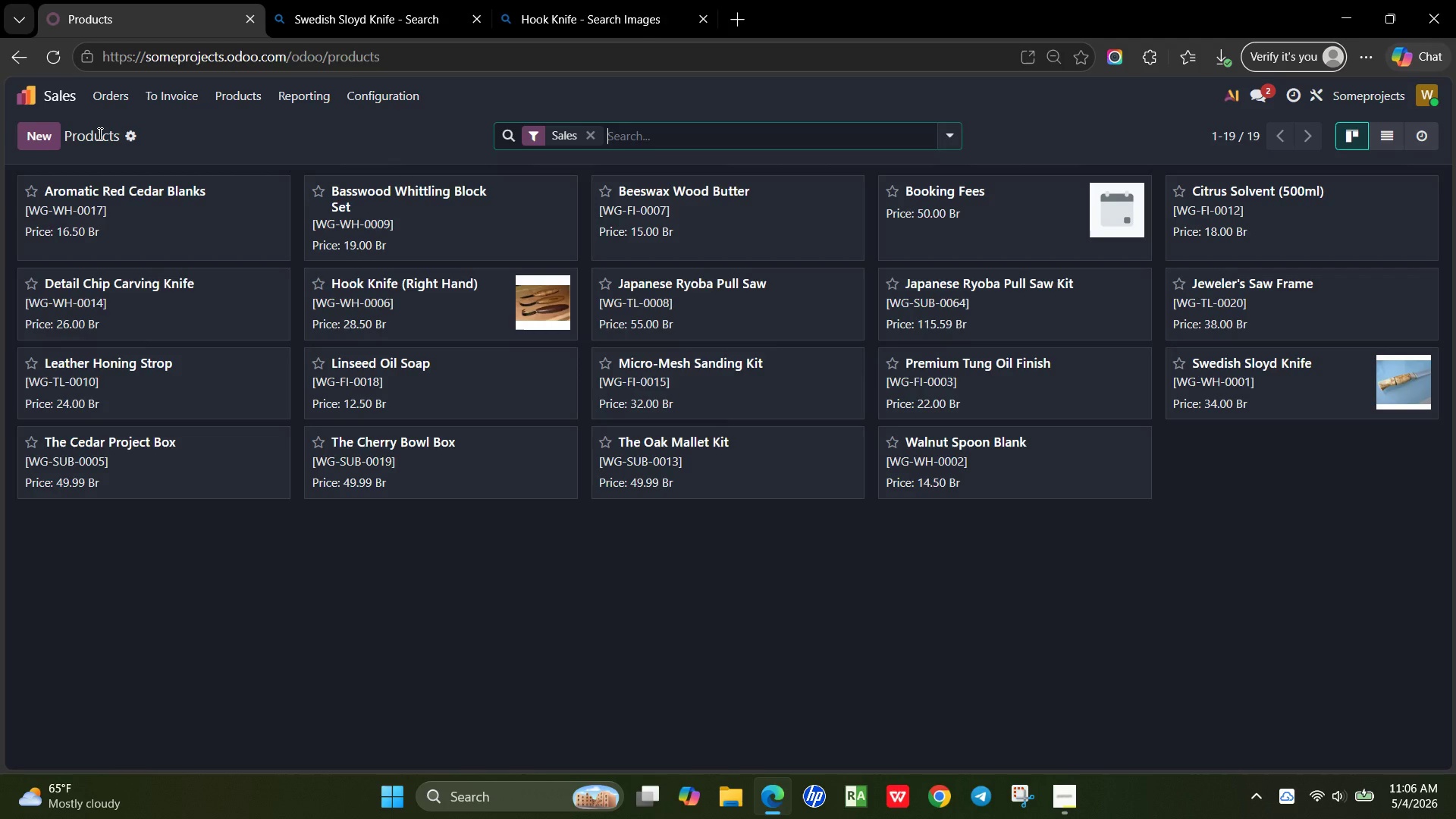 
wait(13.58)
 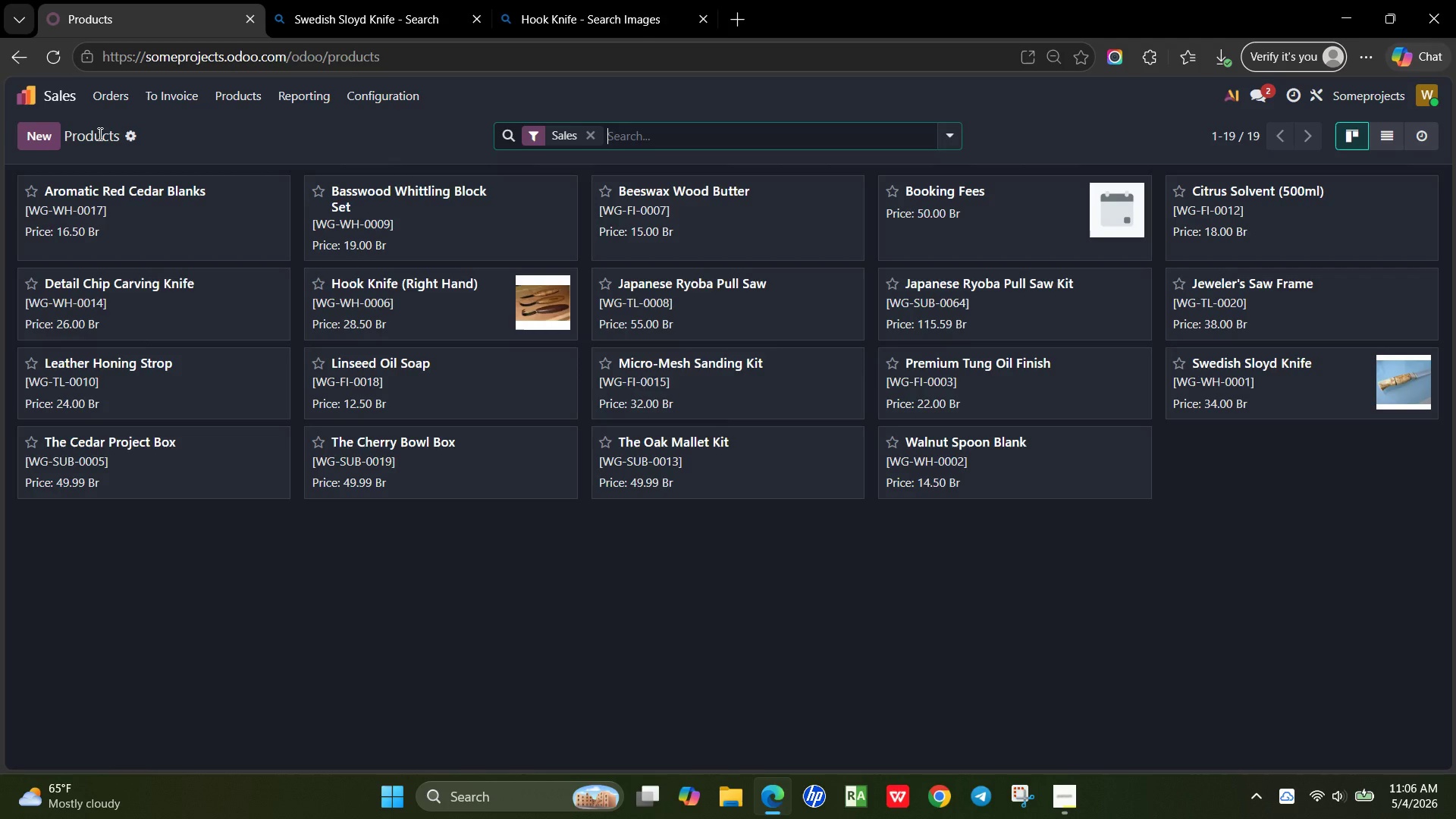 
left_click([423, 192])
 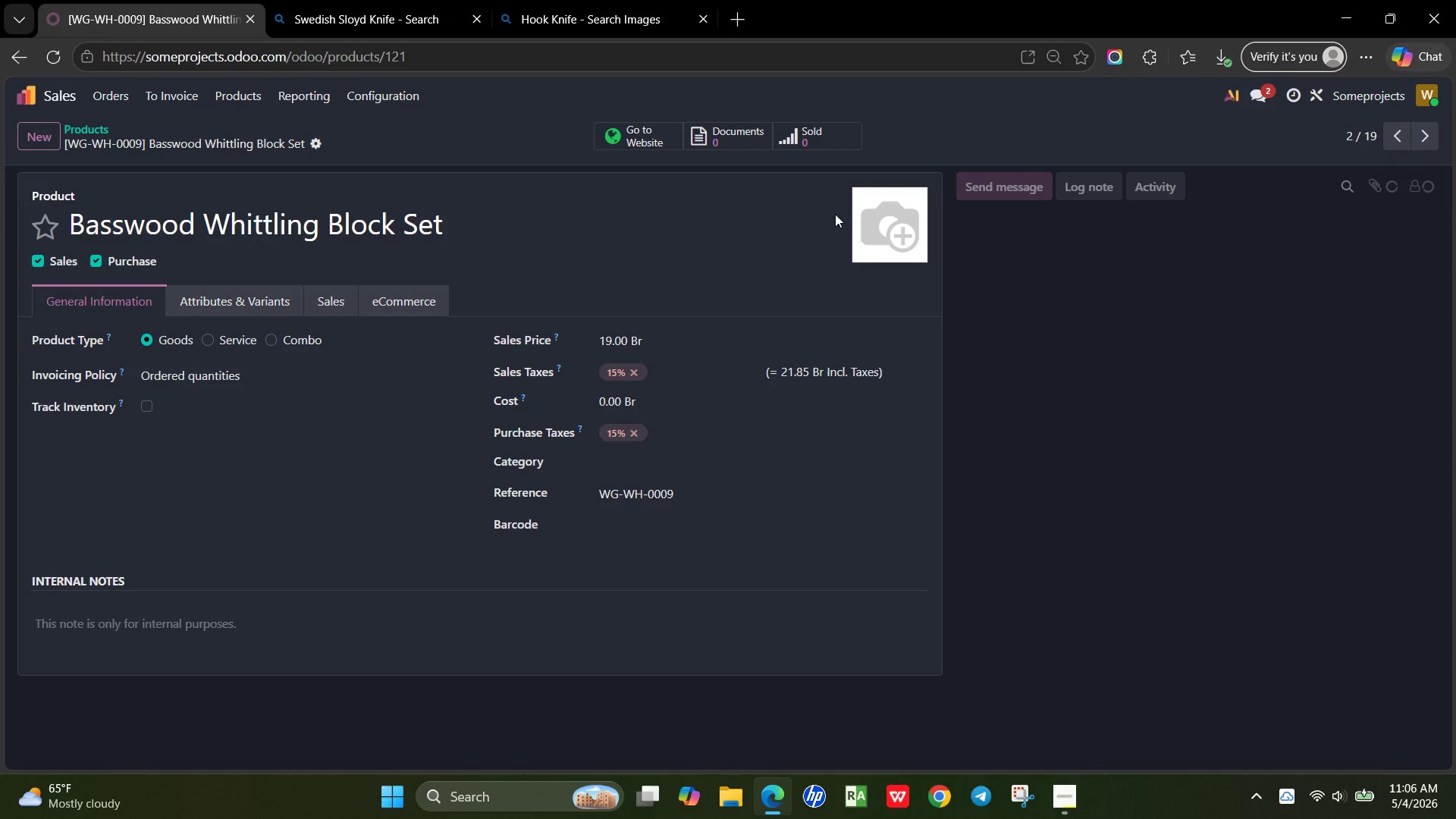 
left_click([864, 243])
 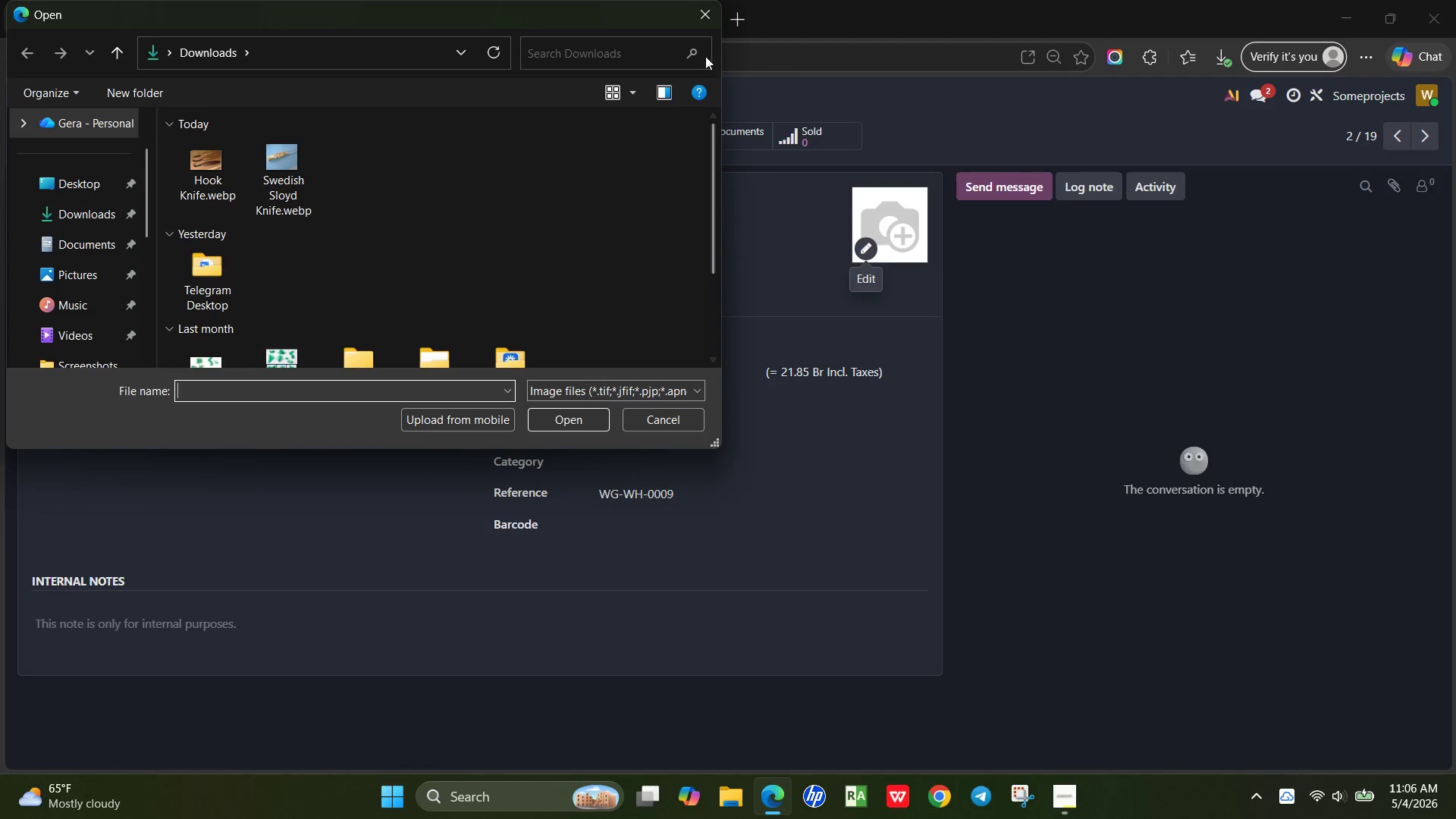 
left_click([711, 13])
 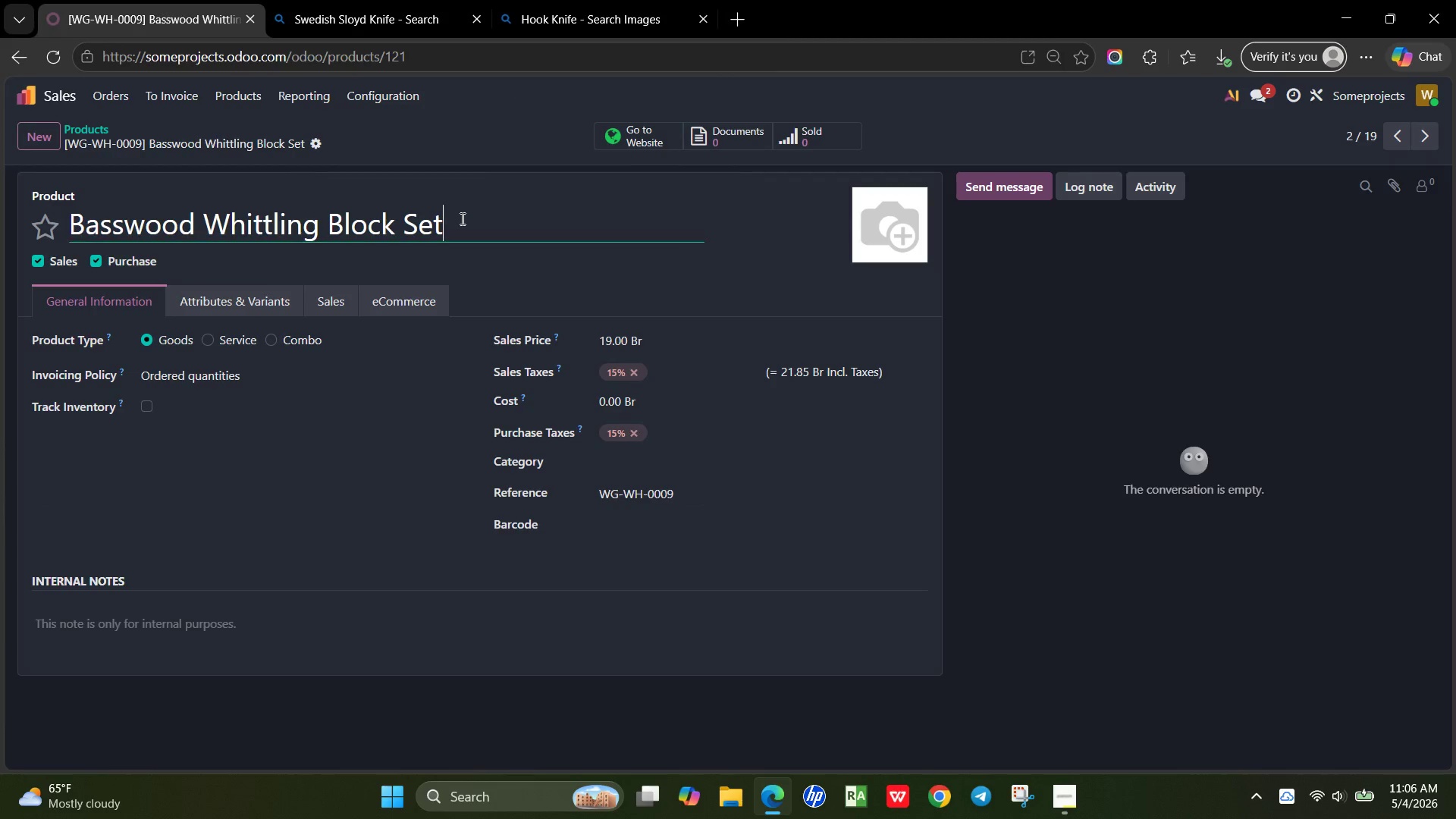 
left_click_drag(start_coordinate=[461, 218], to_coordinate=[36, 287])
 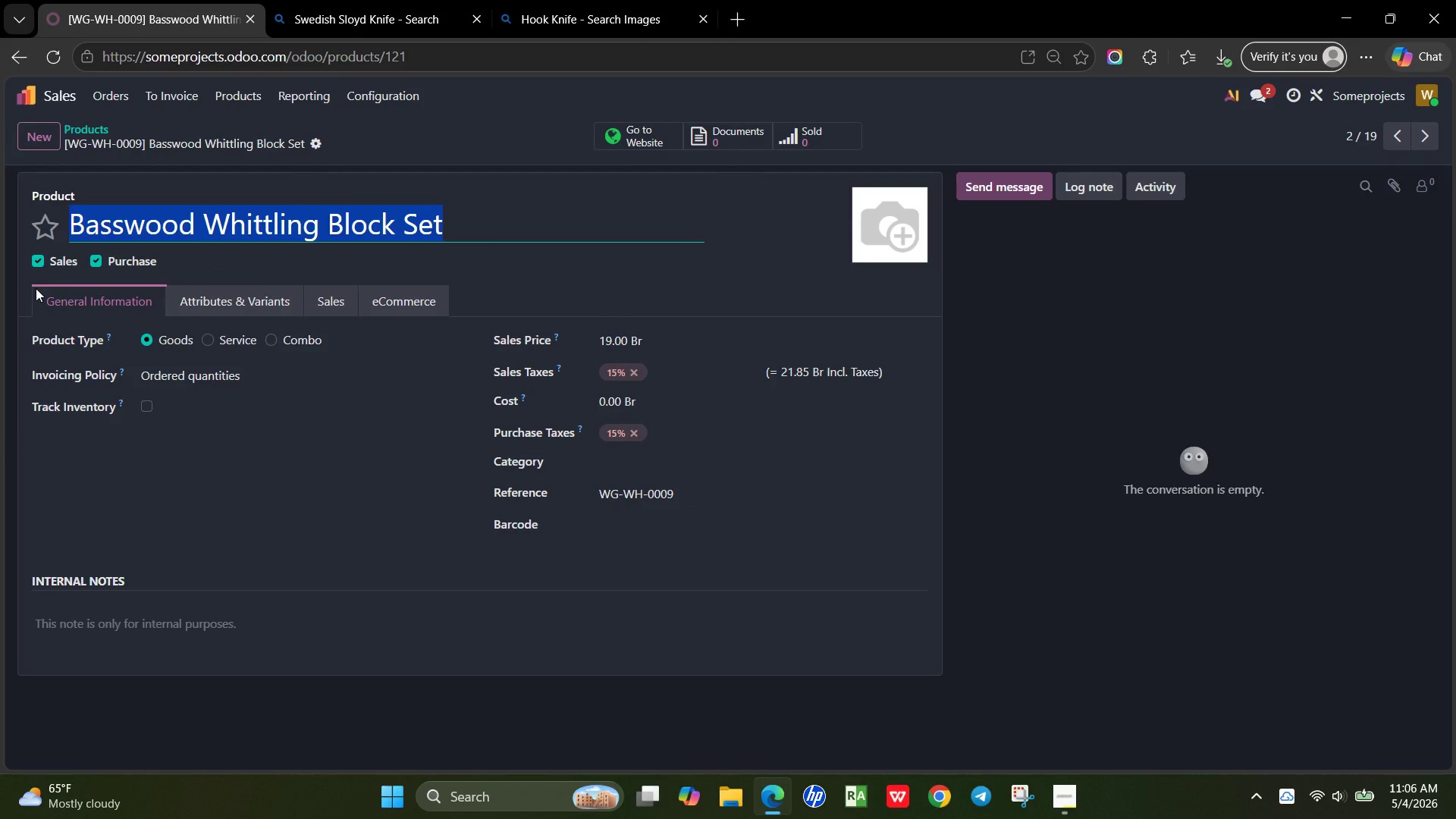 
key(Control+C)
 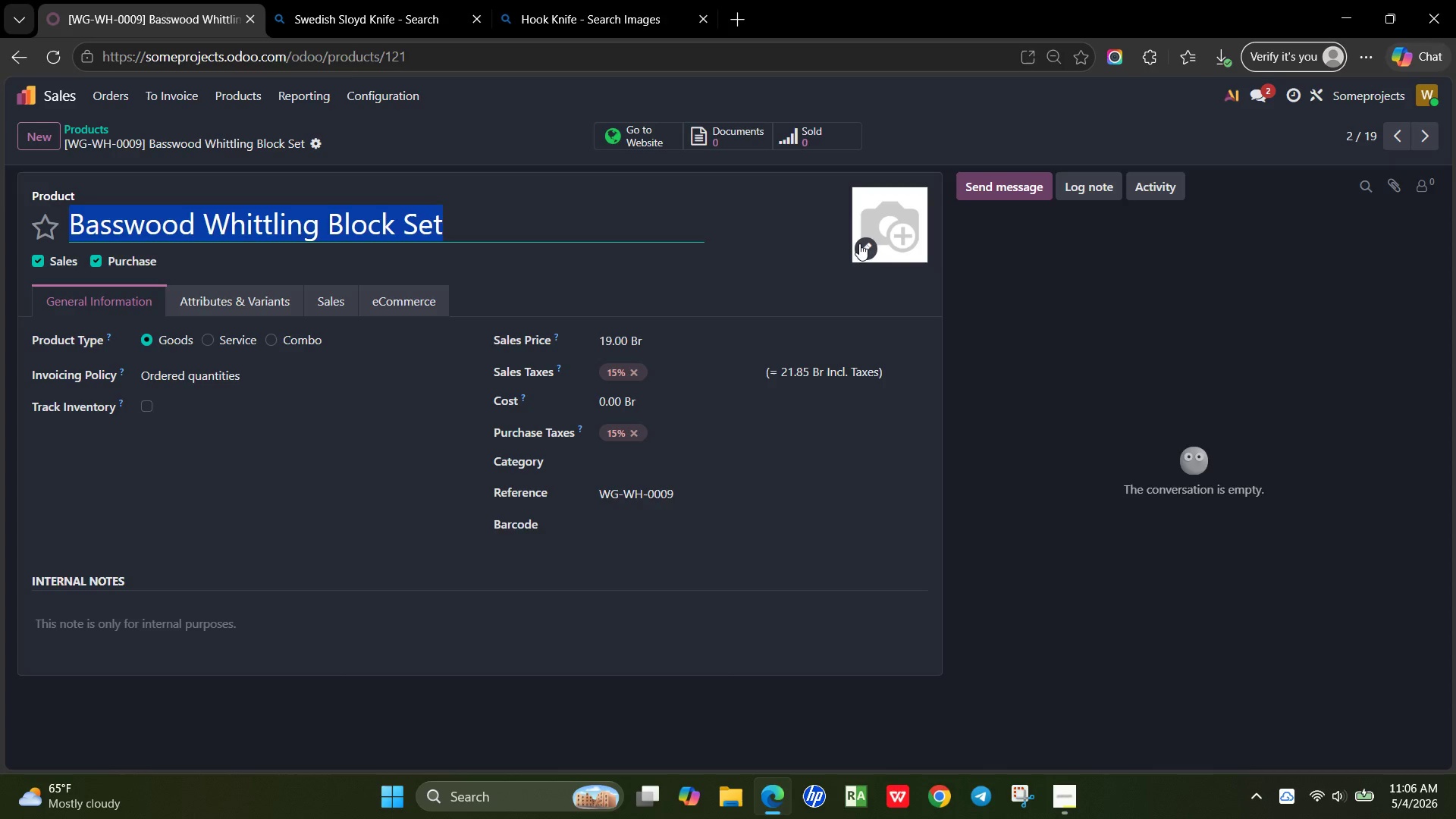 
left_click([860, 243])
 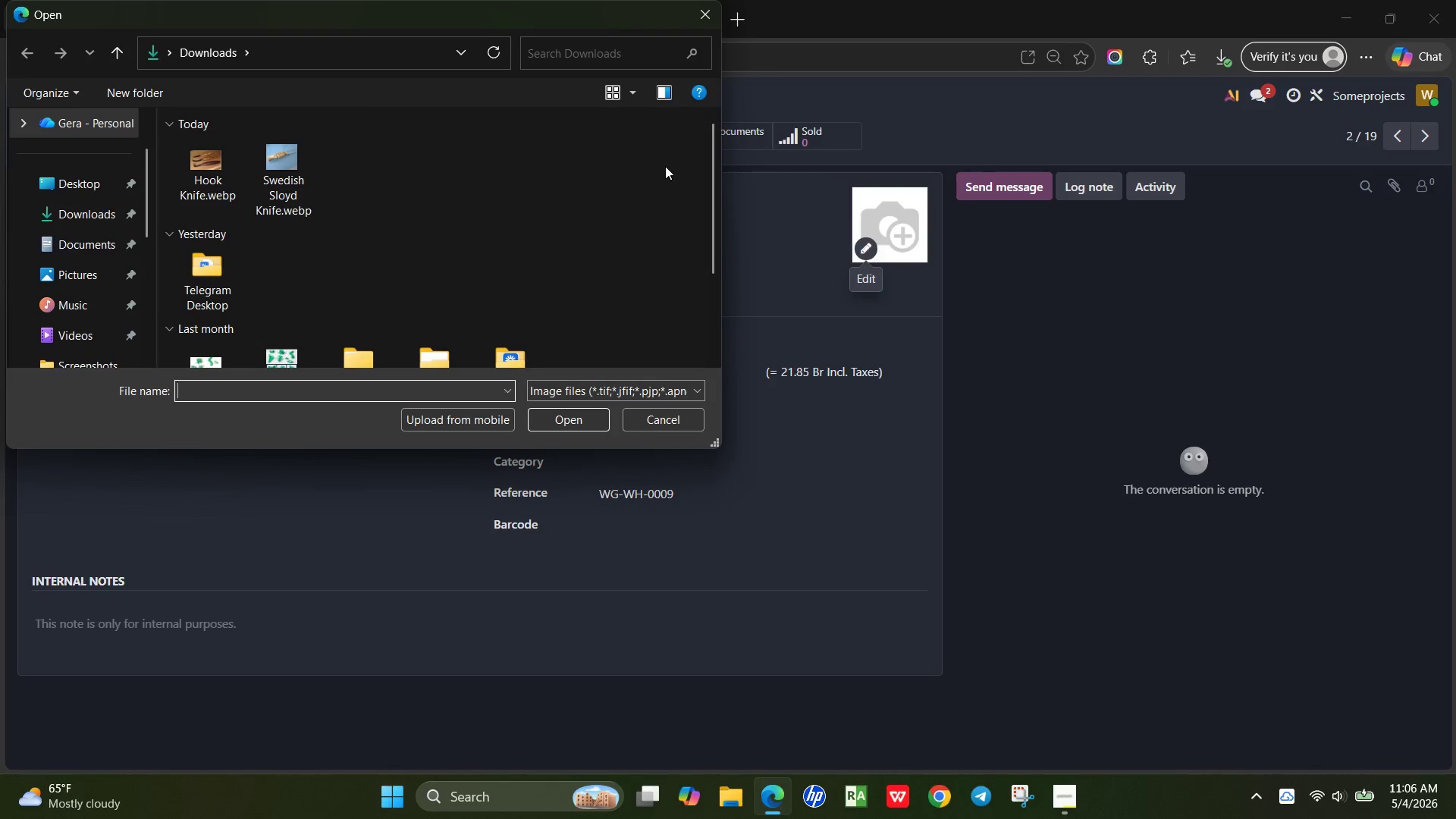 
key(Alt+Tab)
 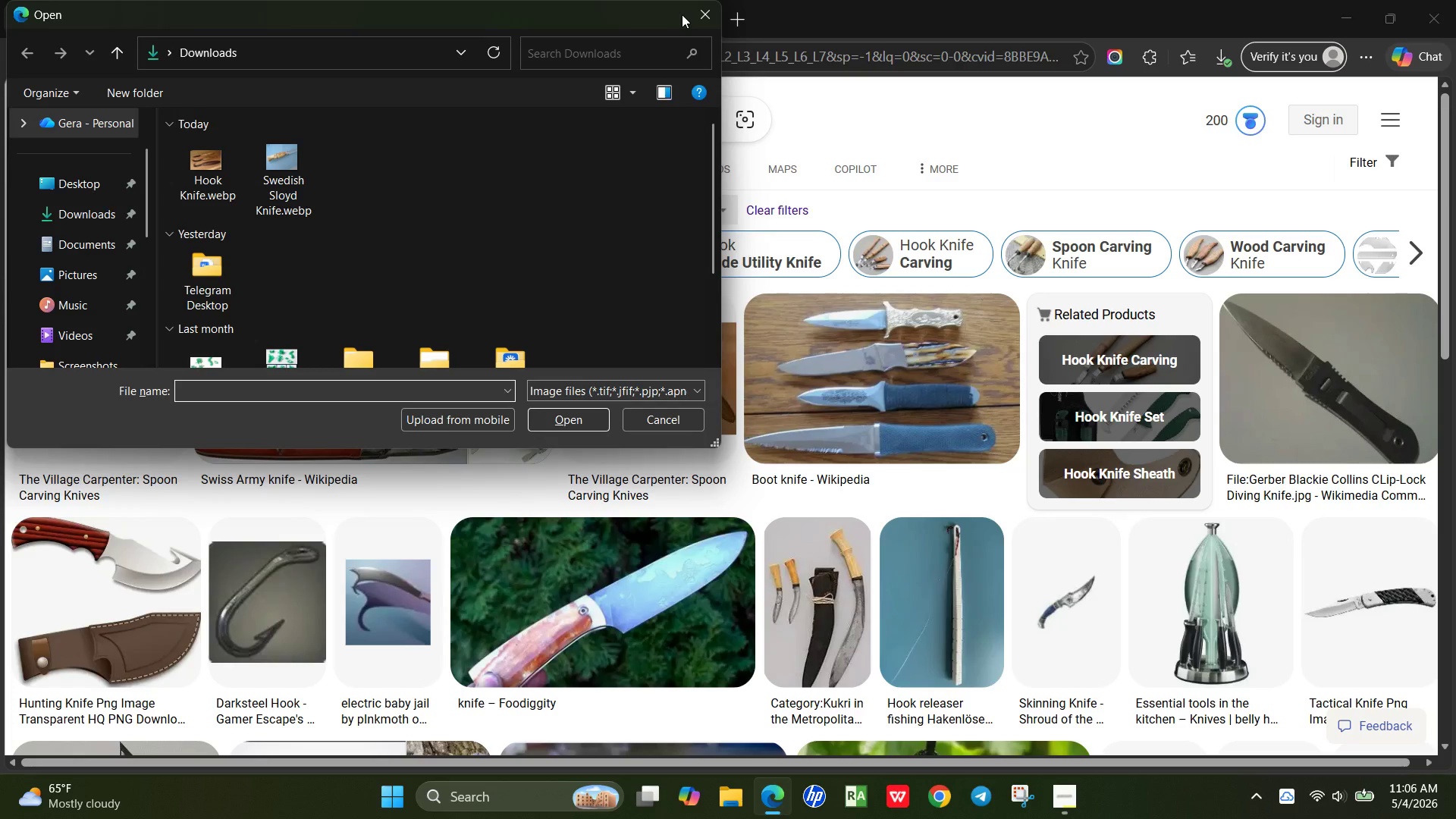 
left_click([710, 14])
 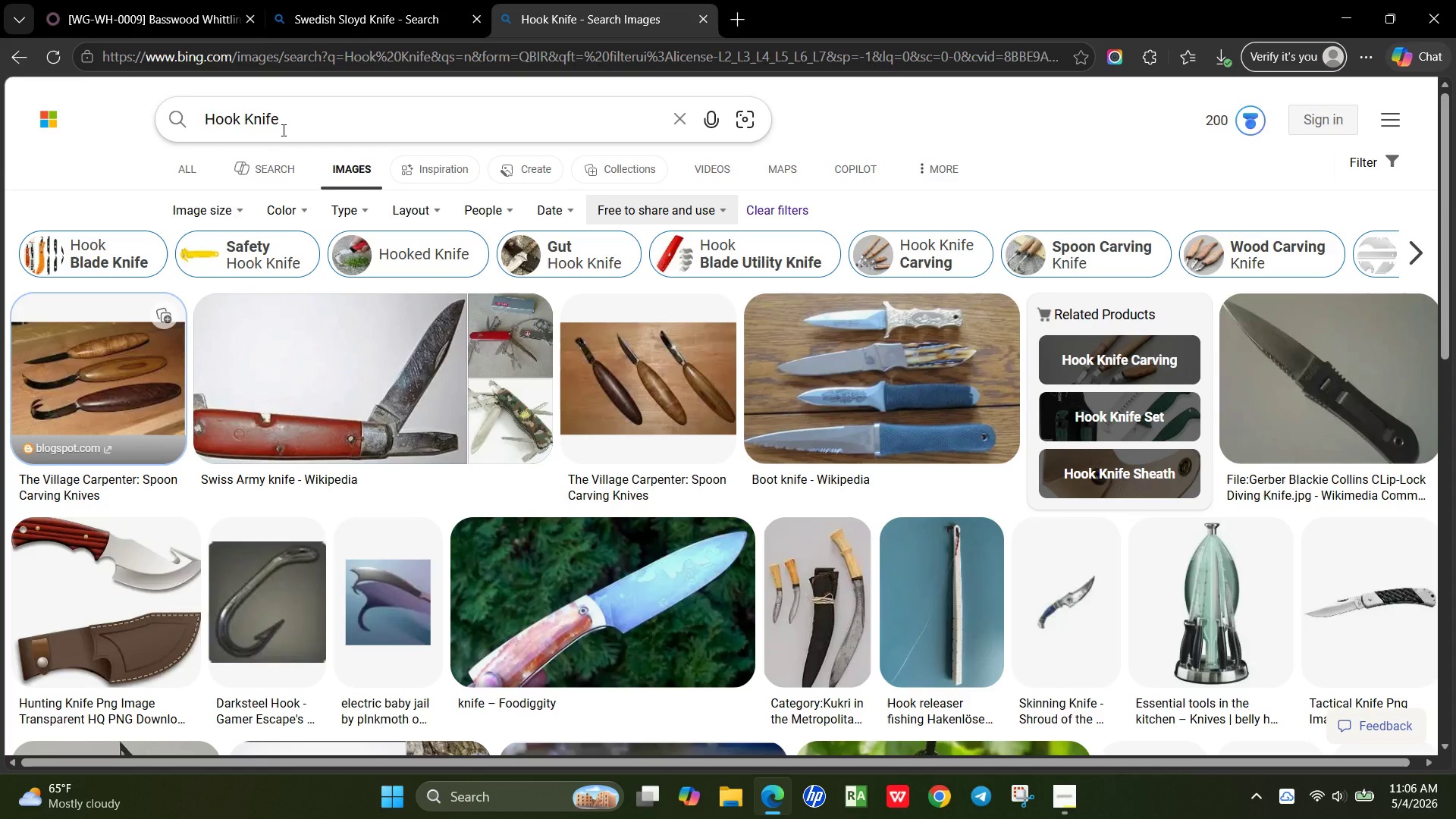 
left_click_drag(start_coordinate=[281, 130], to_coordinate=[179, 125])
 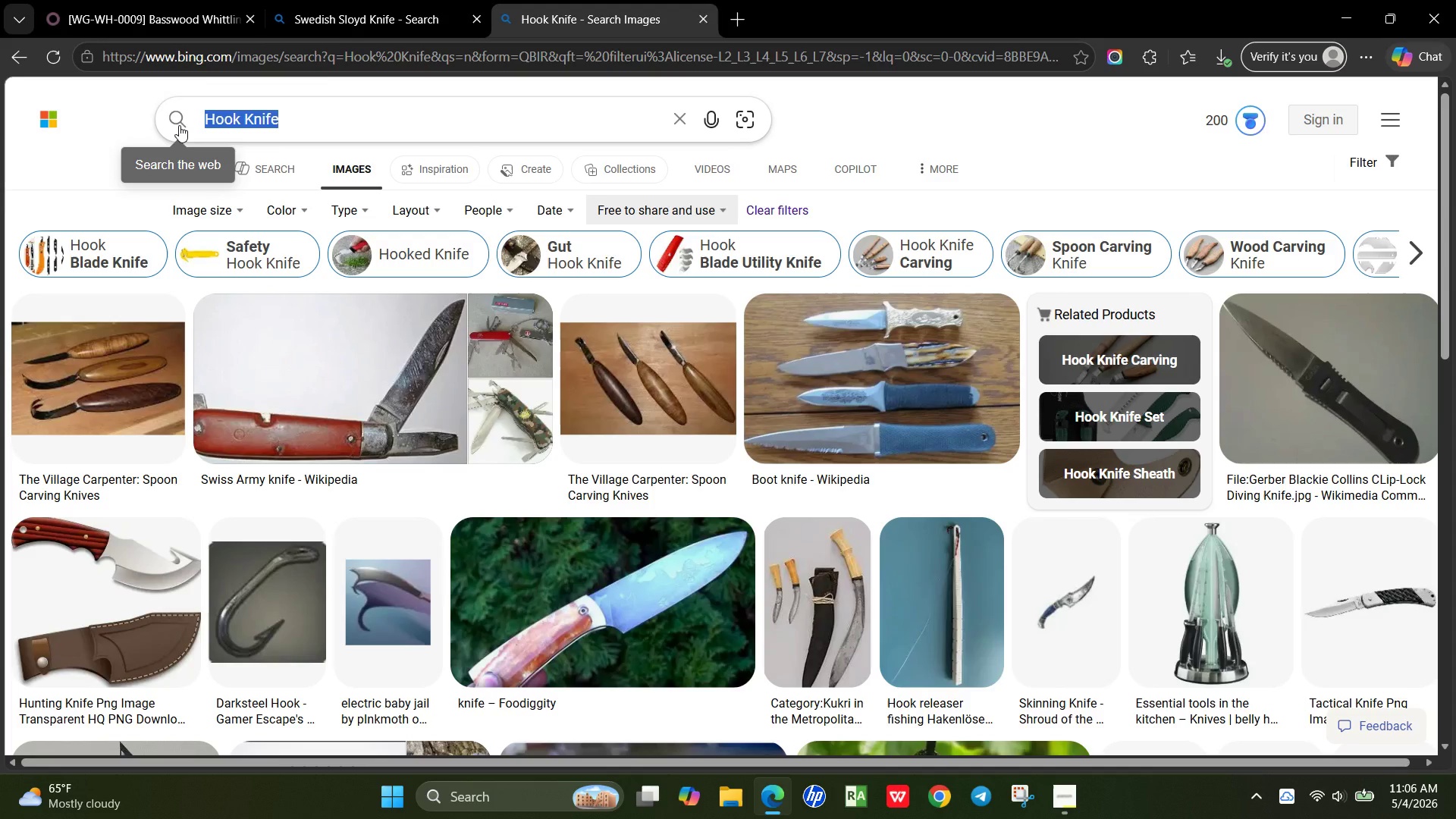 
key(Control+V)
 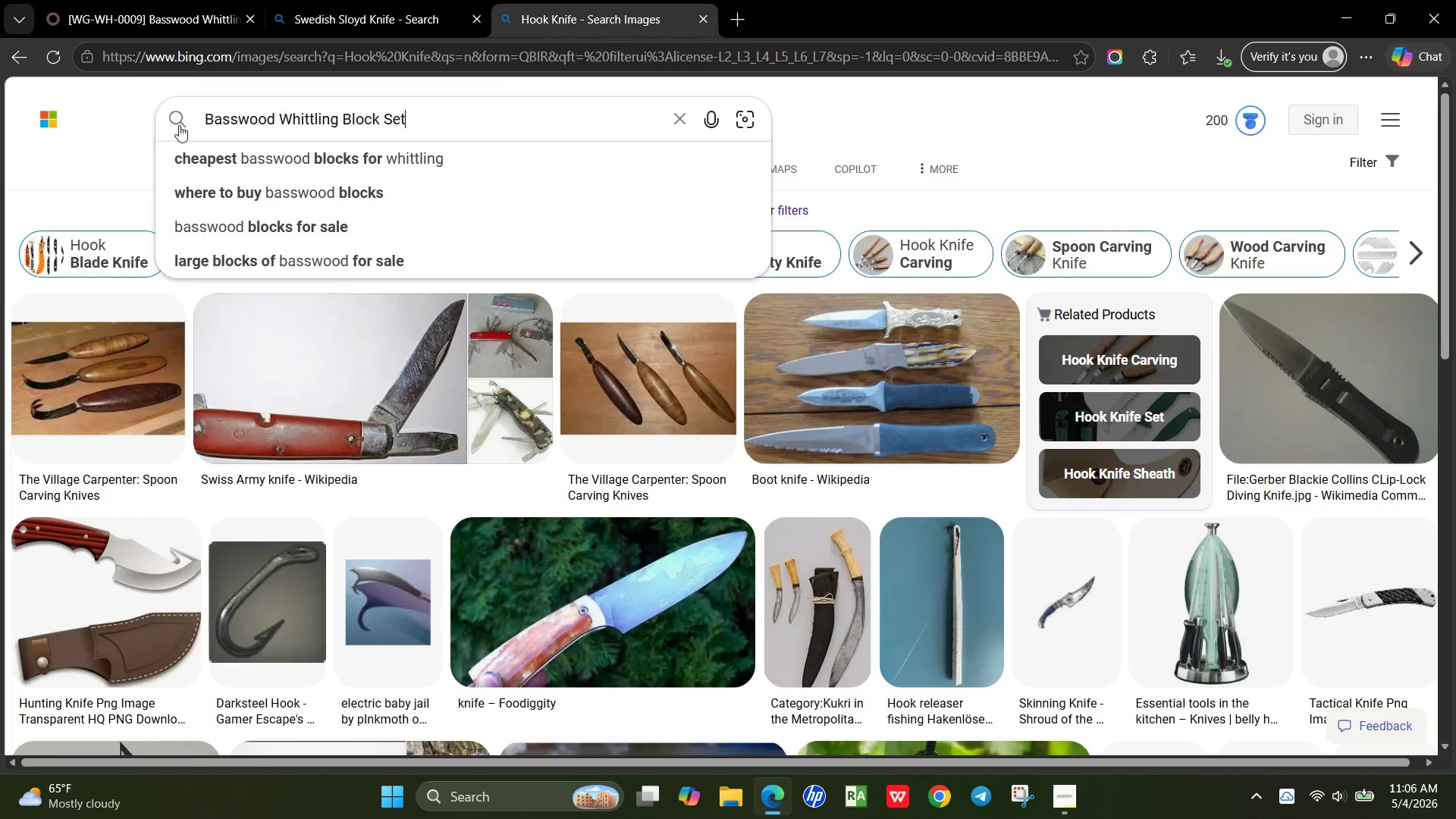 
wait(6.72)
 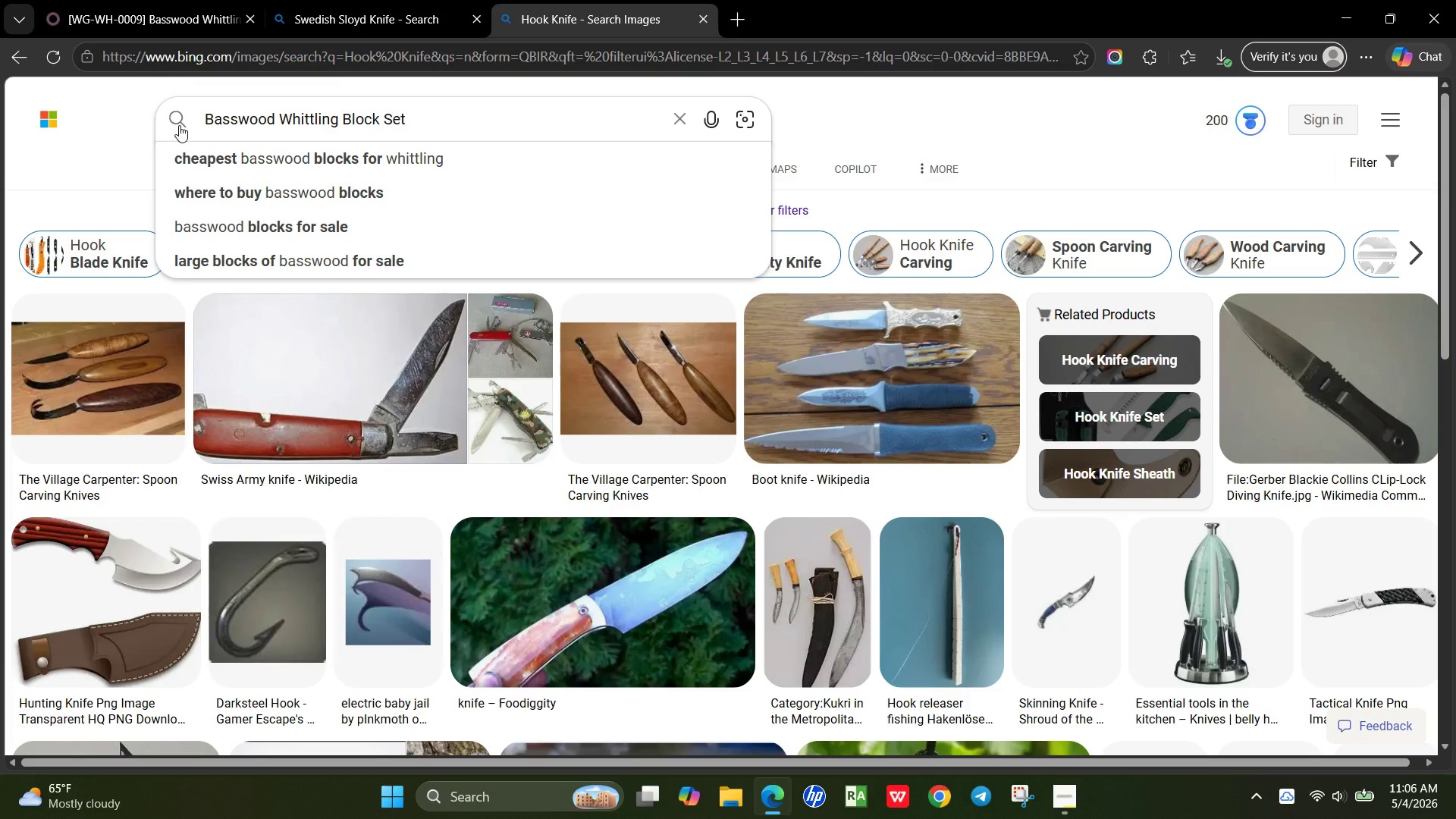 
key(Enter)
 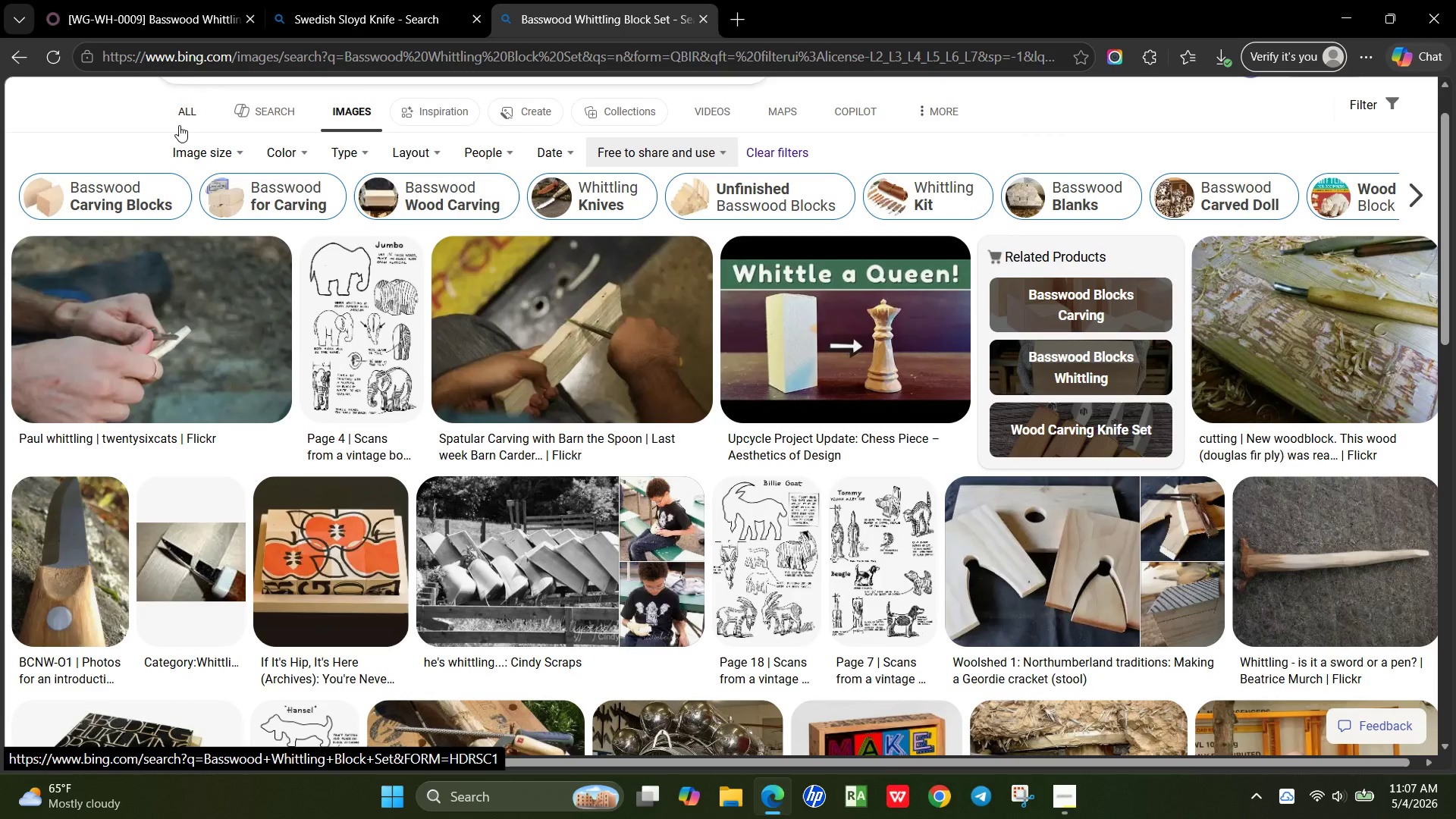 
wait(37.52)
 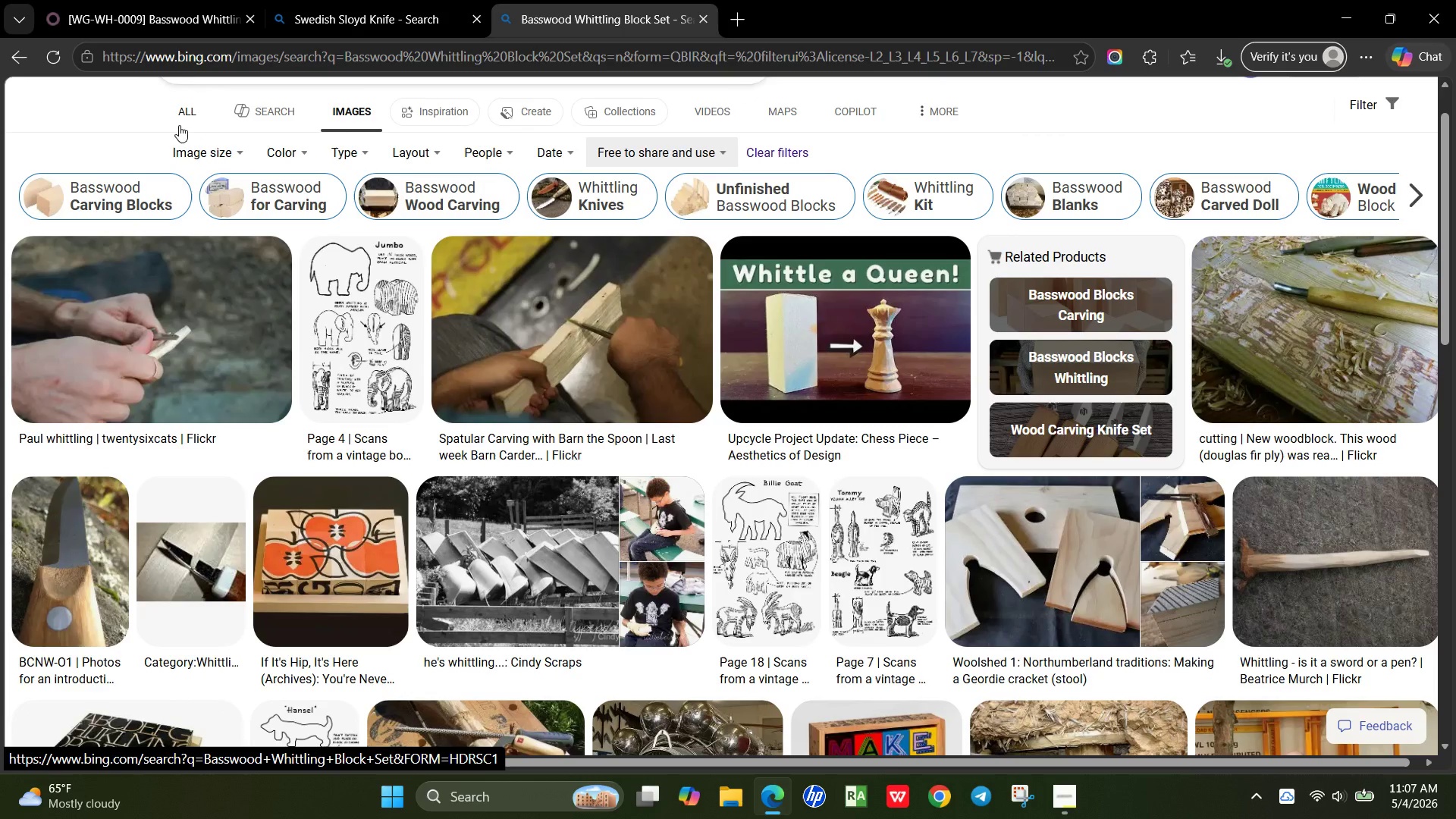 
left_click([278, 248])
 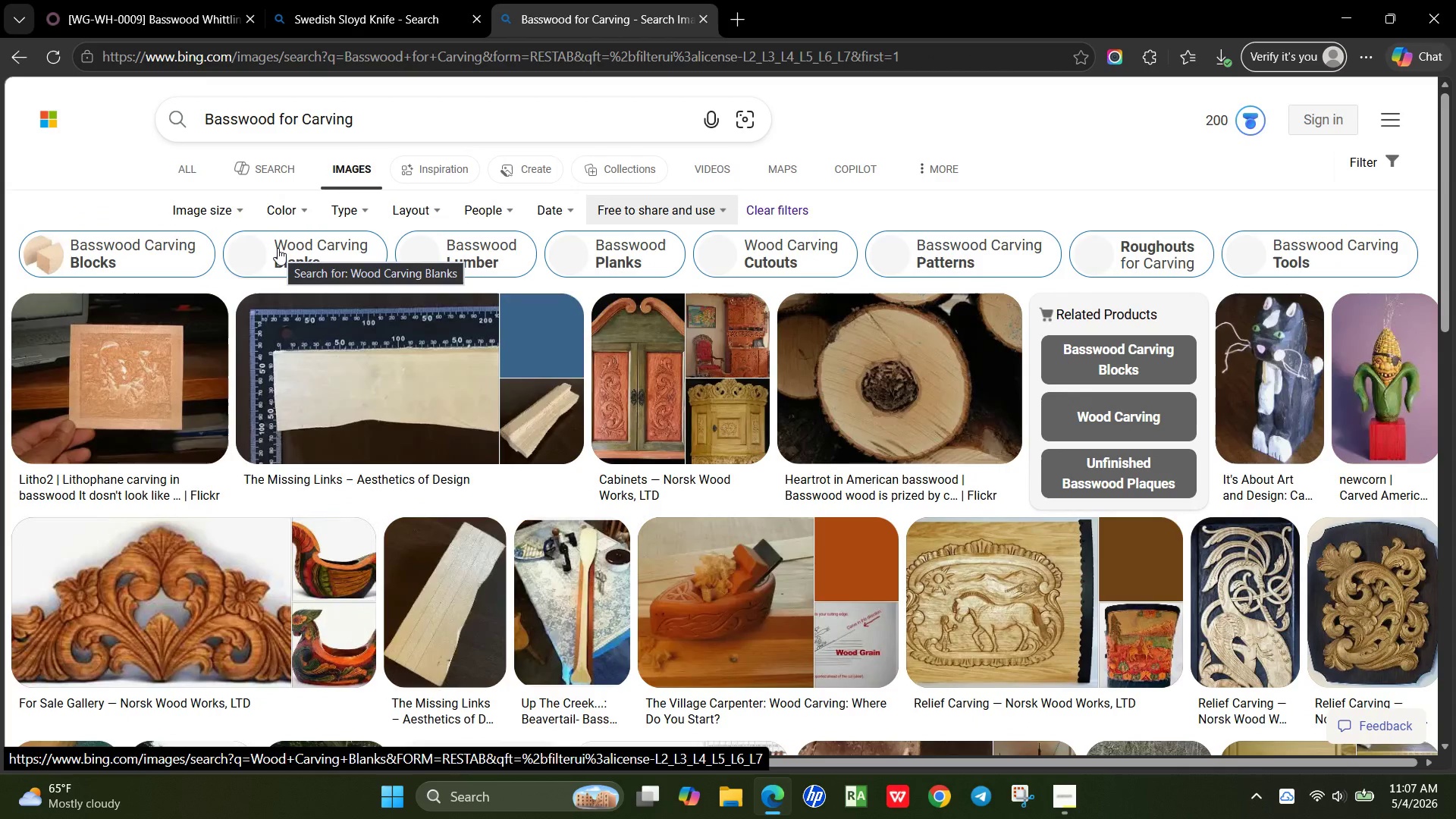 
wait(12.81)
 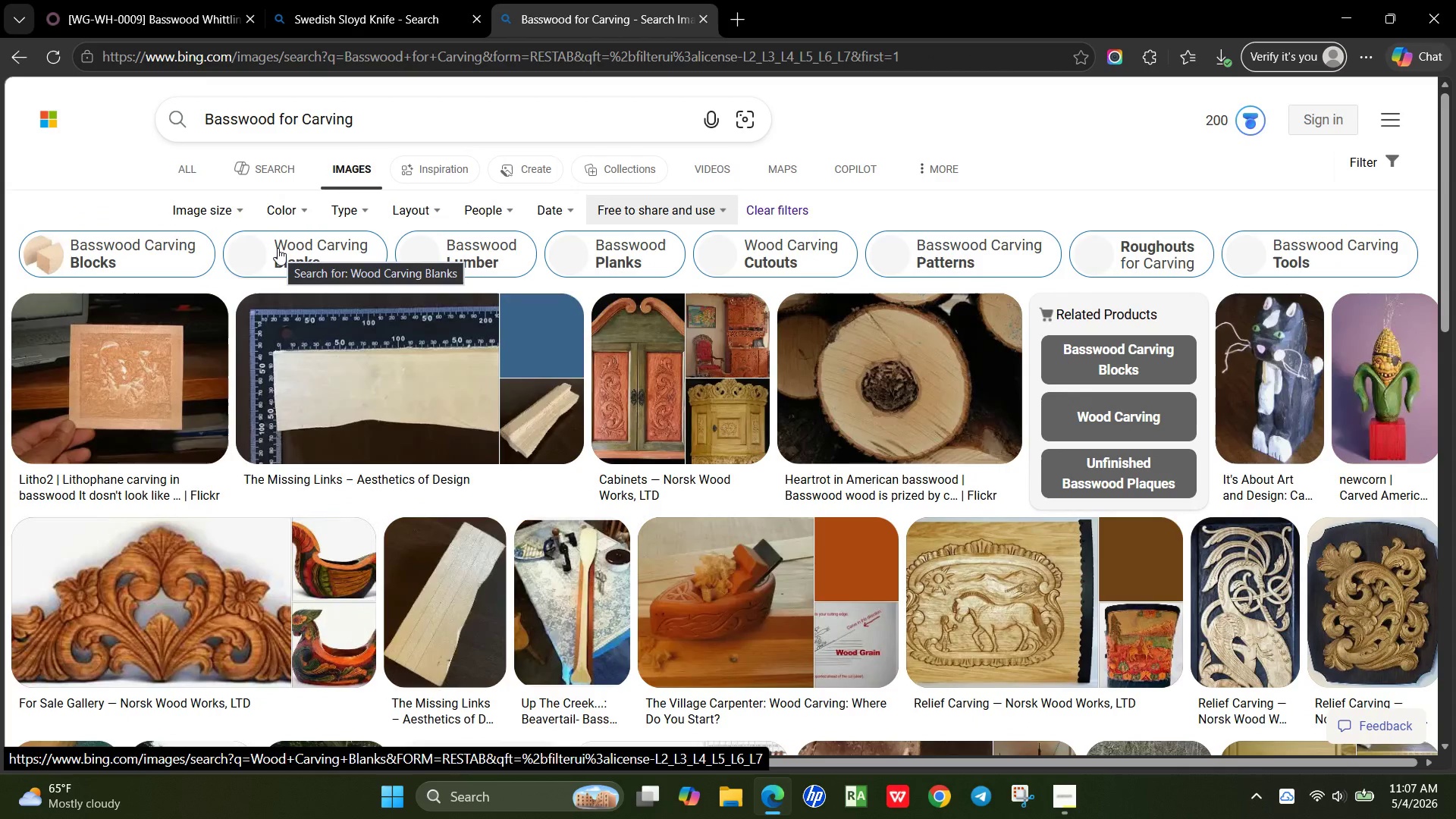 
left_click([14, 66])
 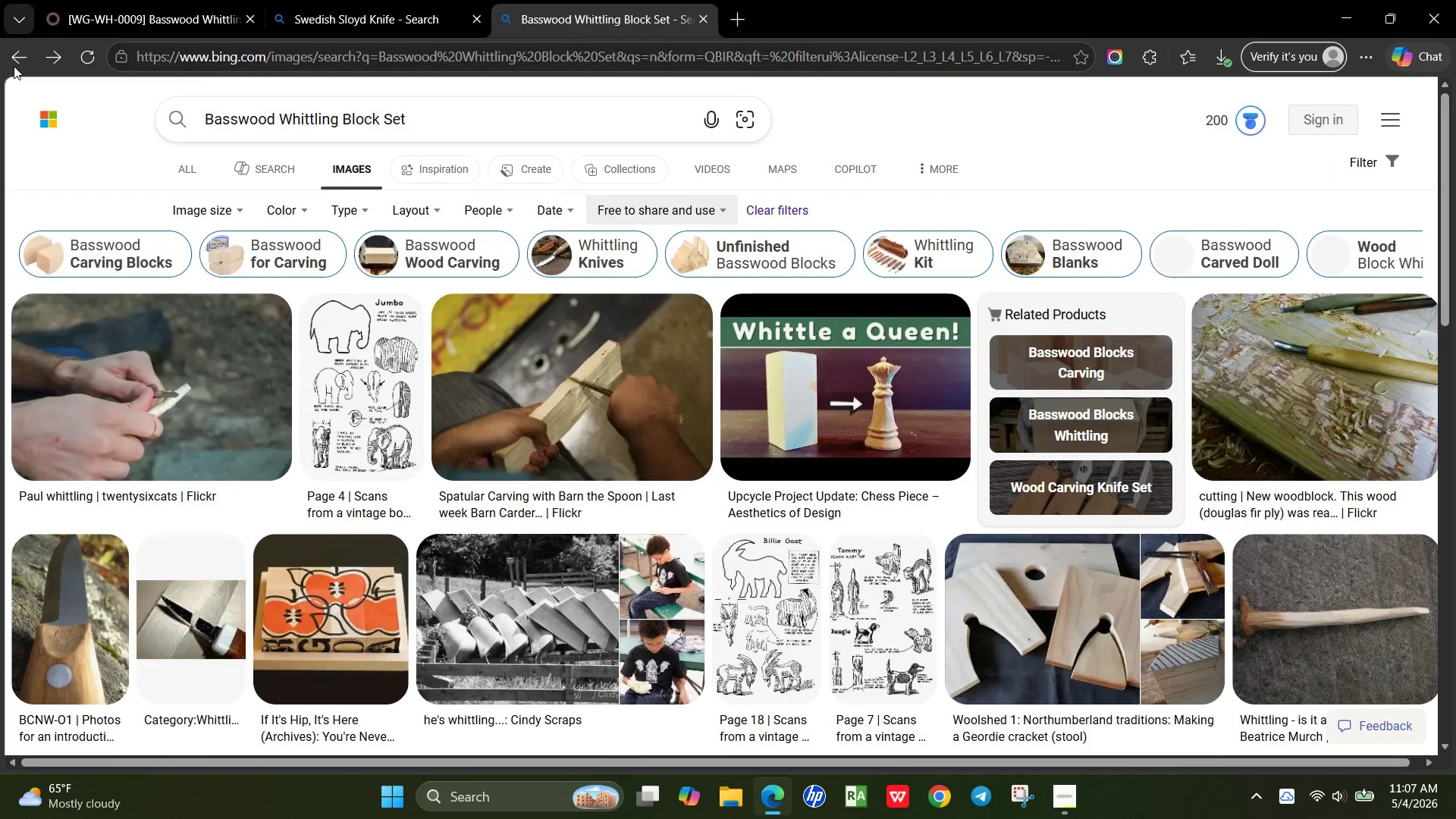 
wait(10.47)
 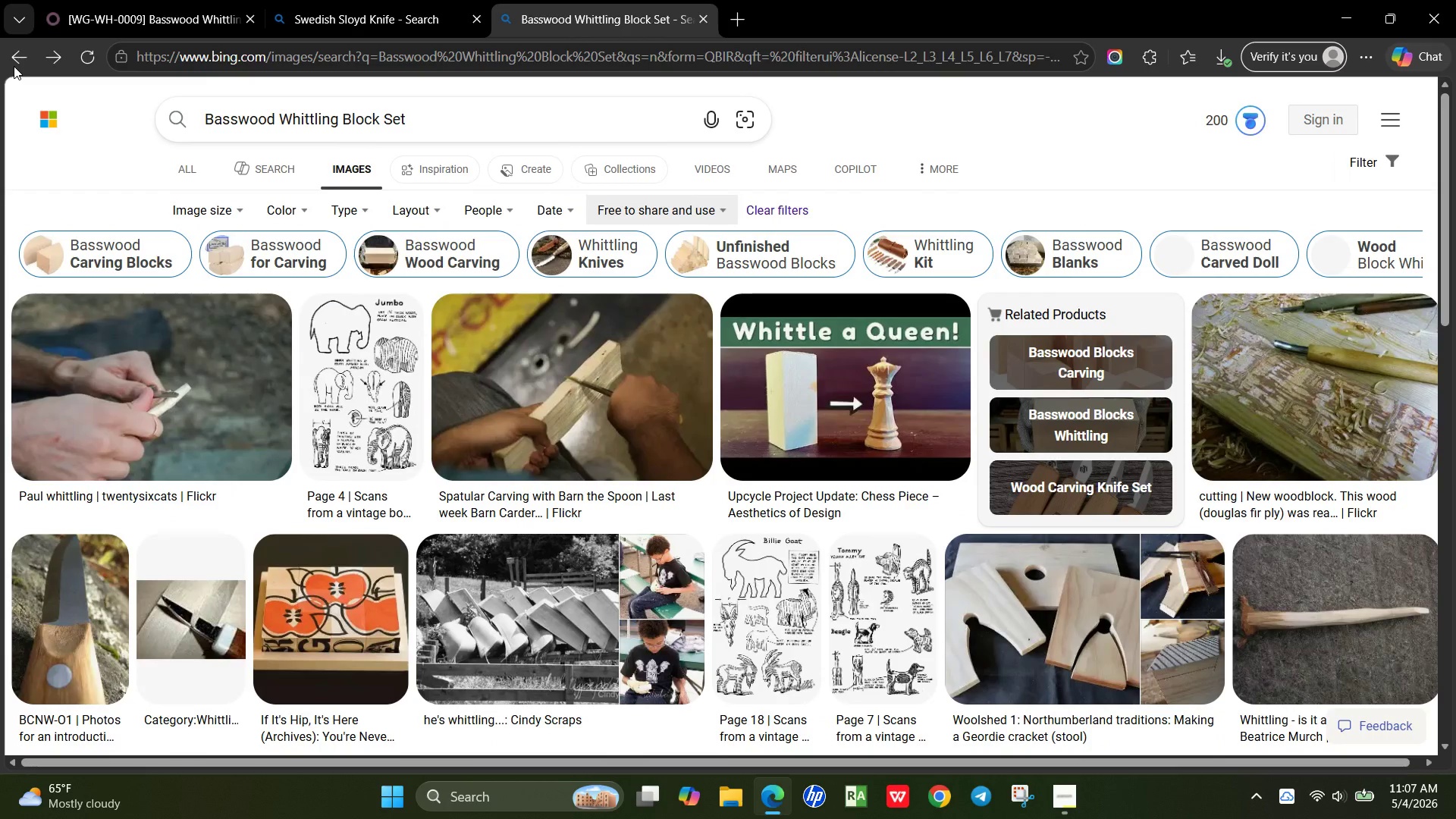 
scroll: coordinate [14, 66], scroll_direction: down, amount: 4.0
 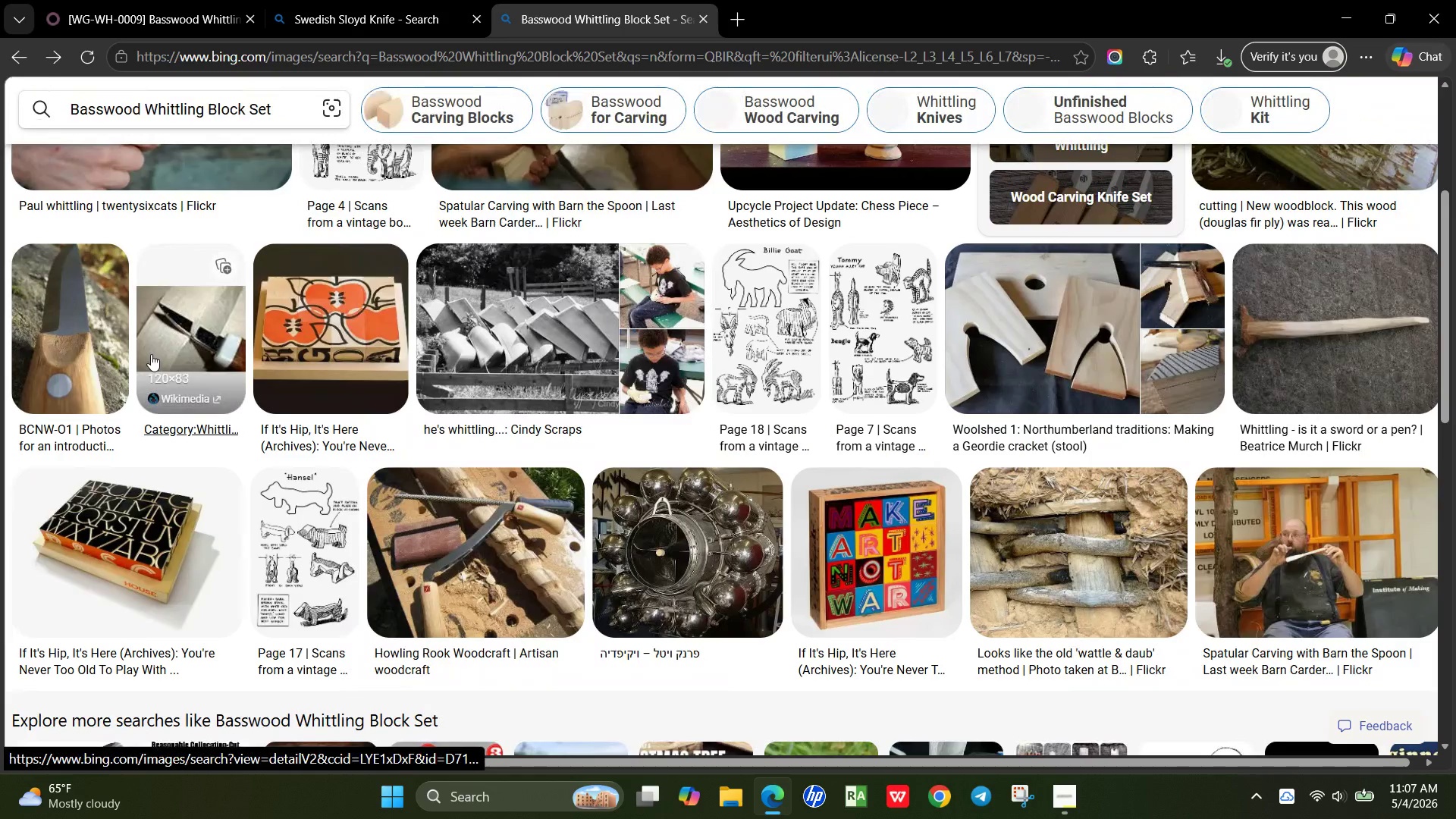 
wait(8.18)
 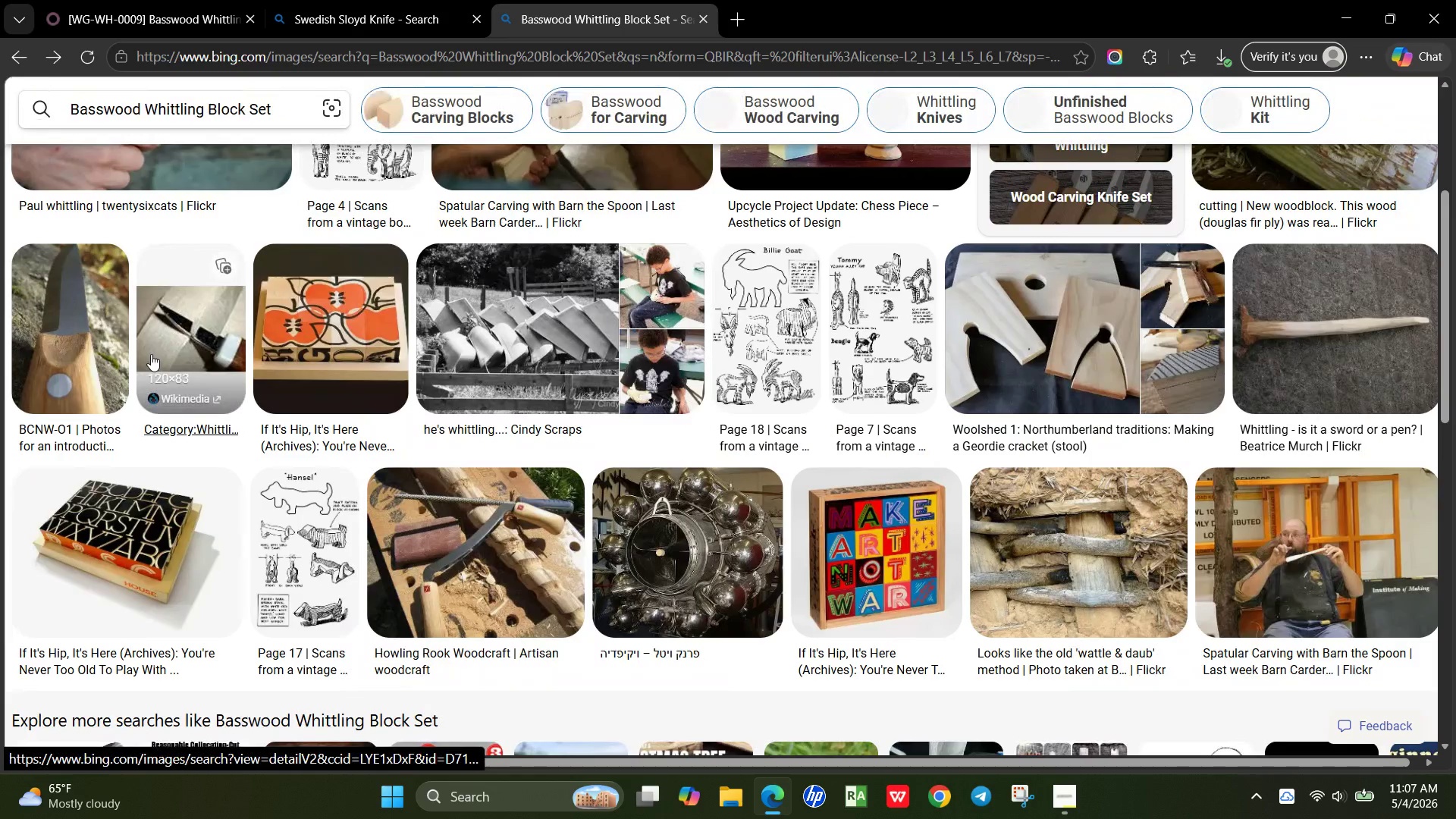 
left_click([752, 16])
 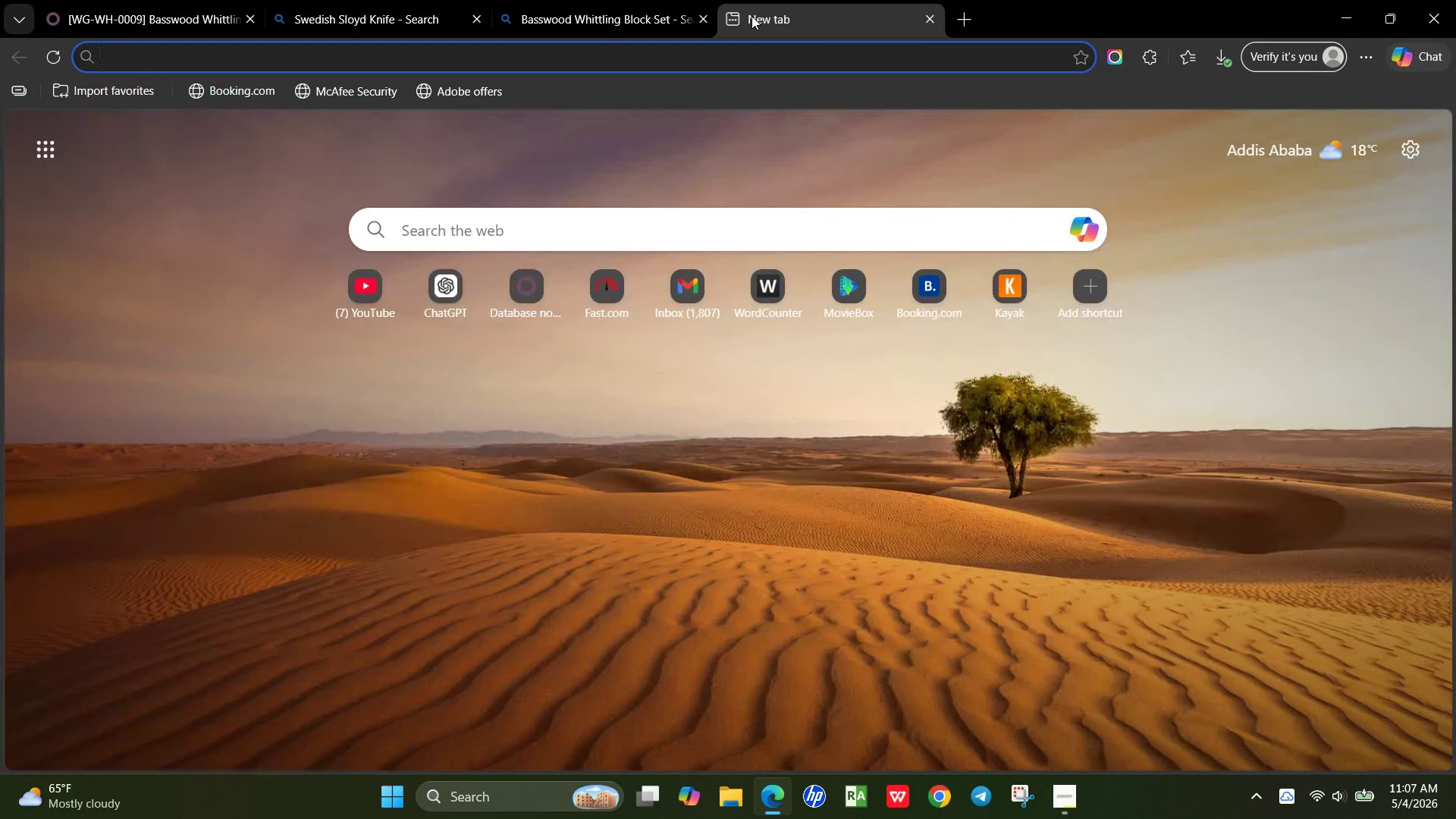 
key(Control+V)
 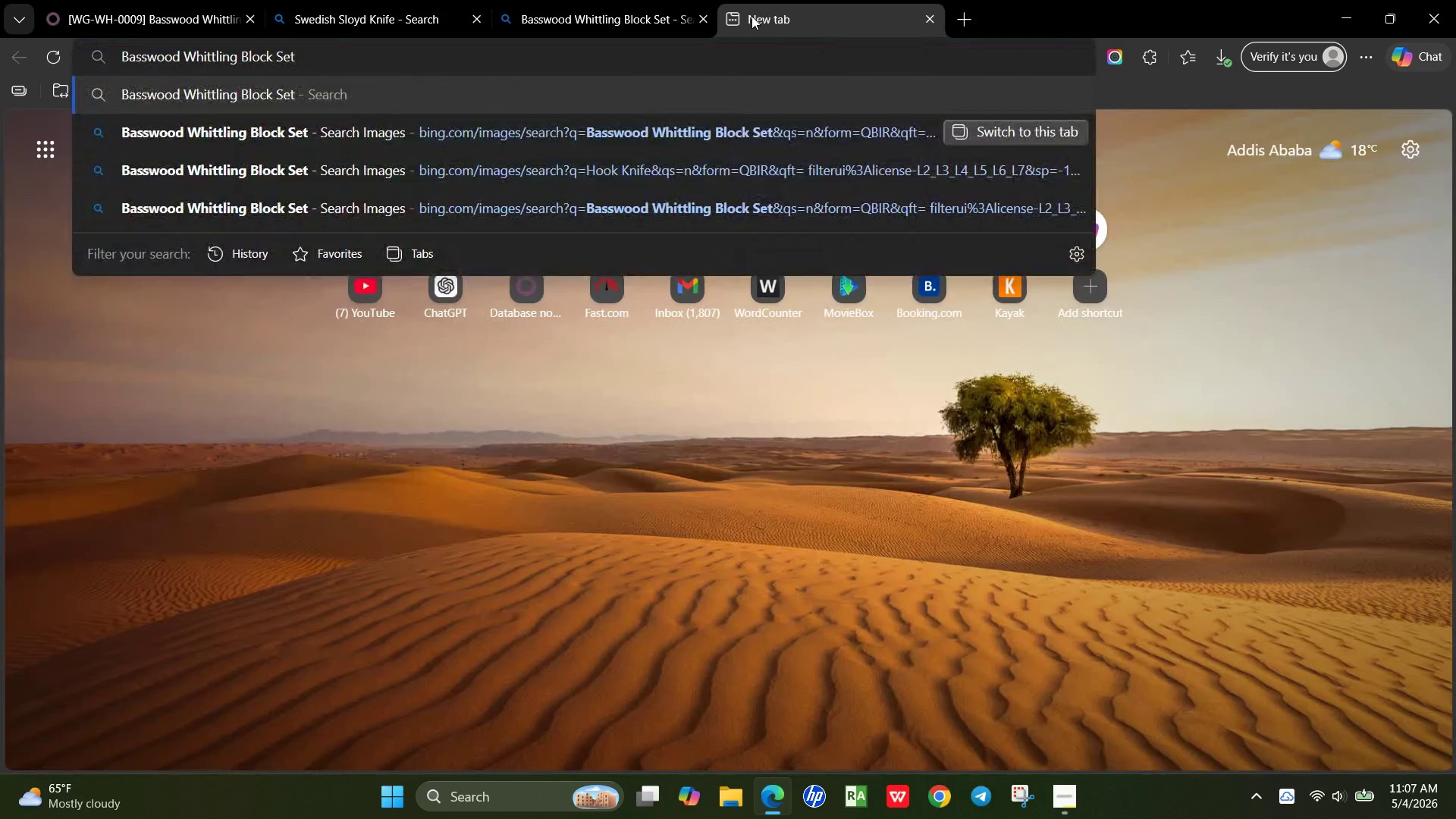 
key(Control+Enter)
 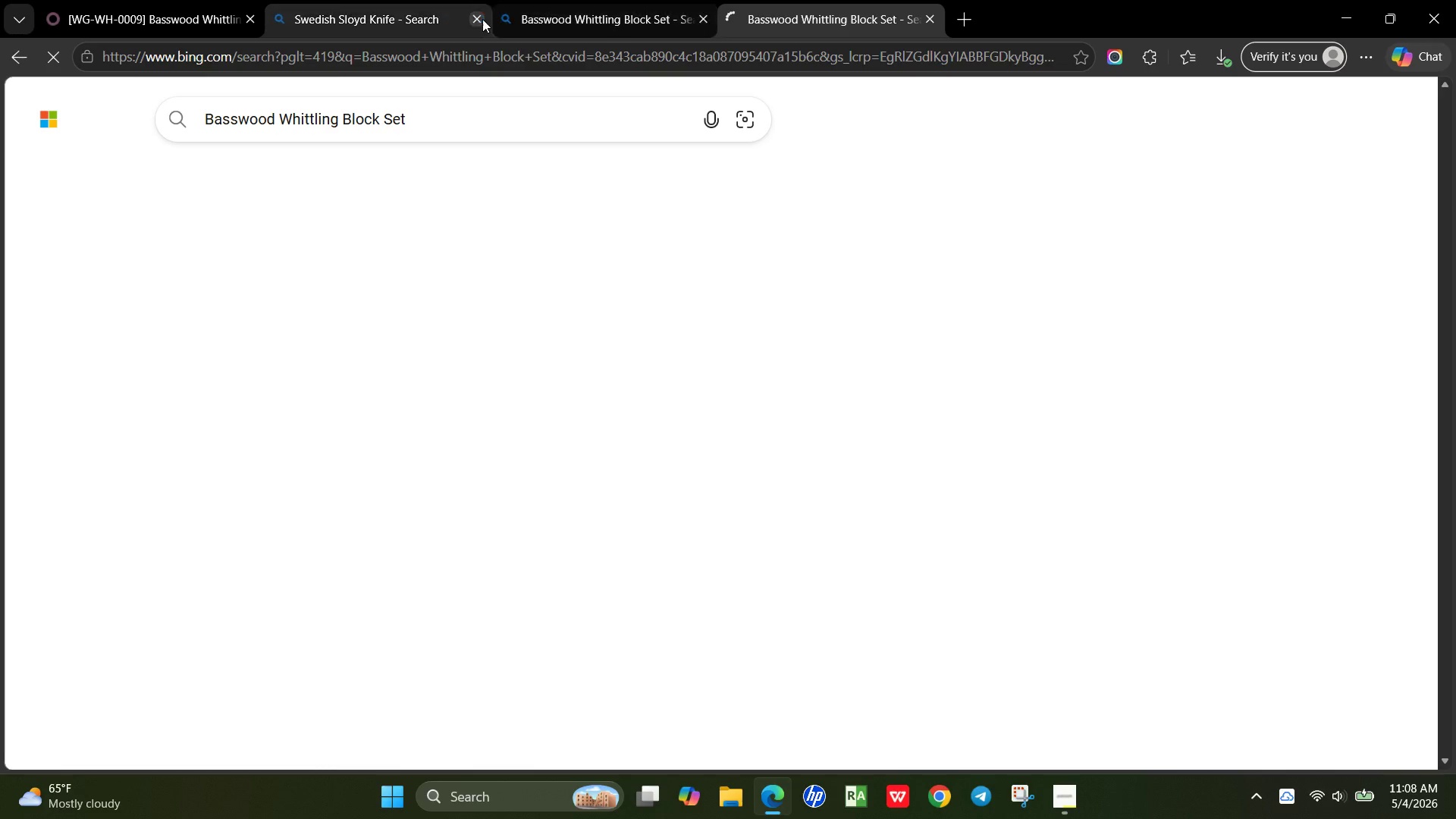 
left_click([479, 17])
 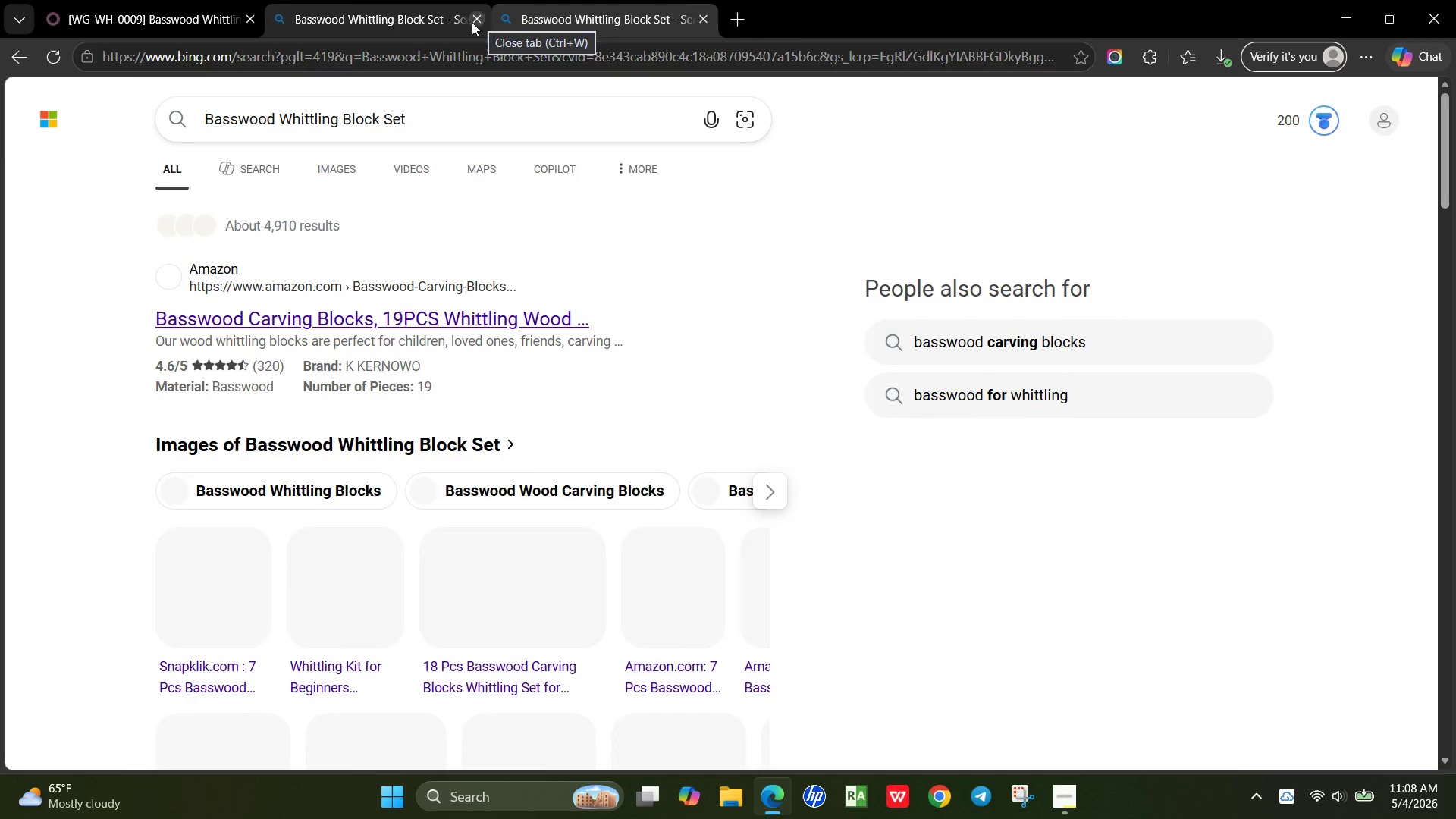 
mouse_move([287, 225])
 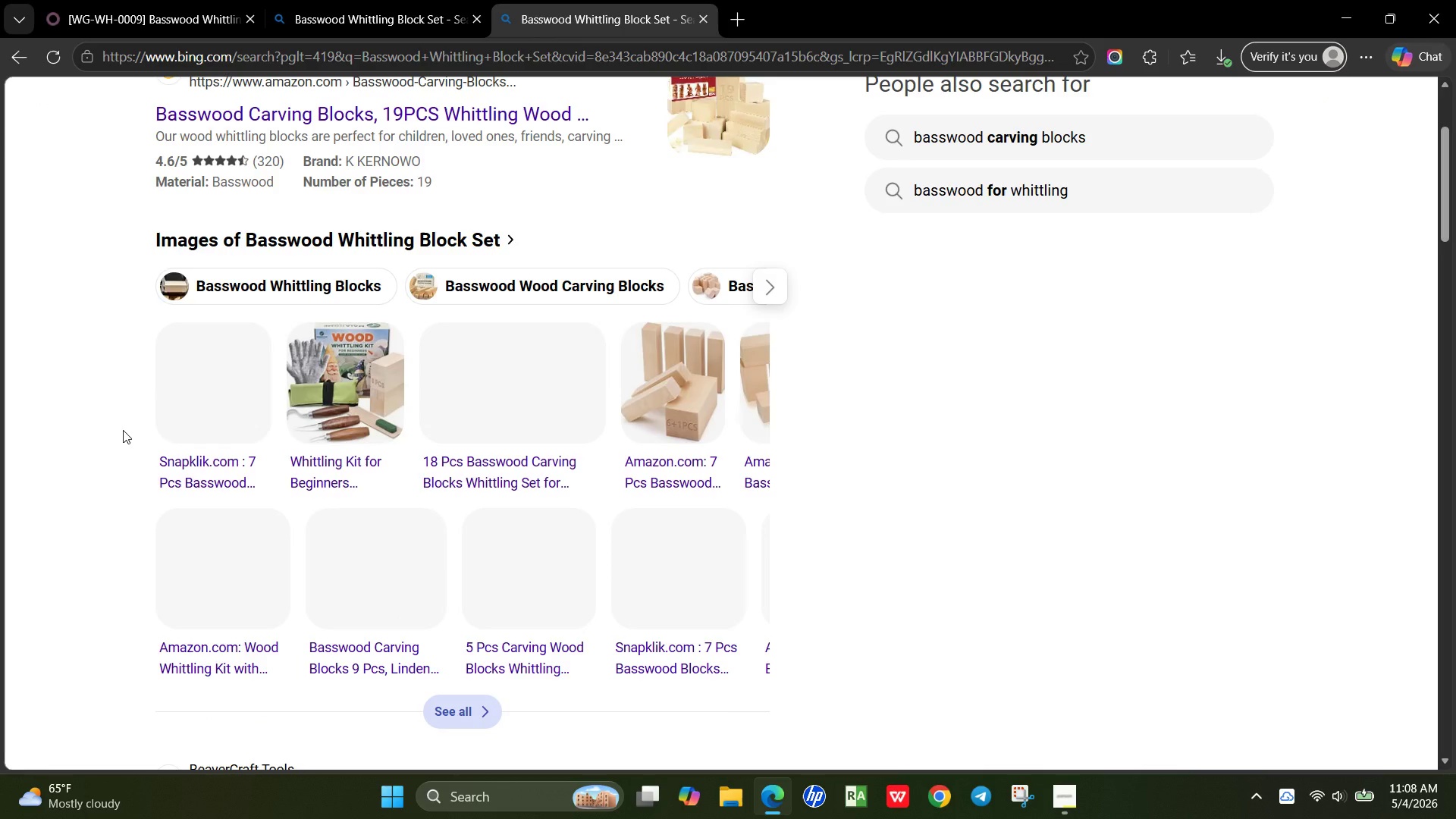 
wait(10.61)
 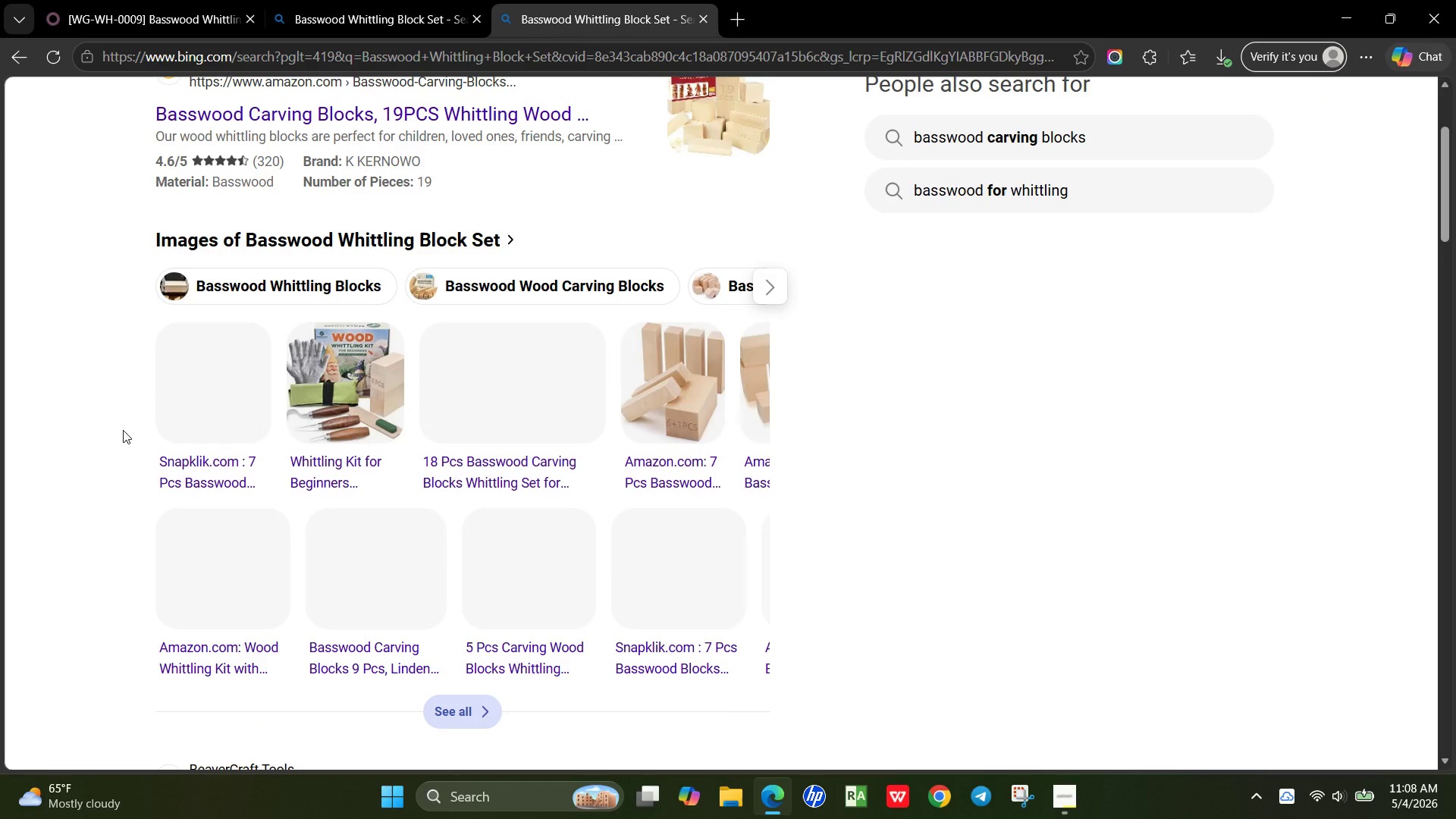 
left_click([365, 0])
 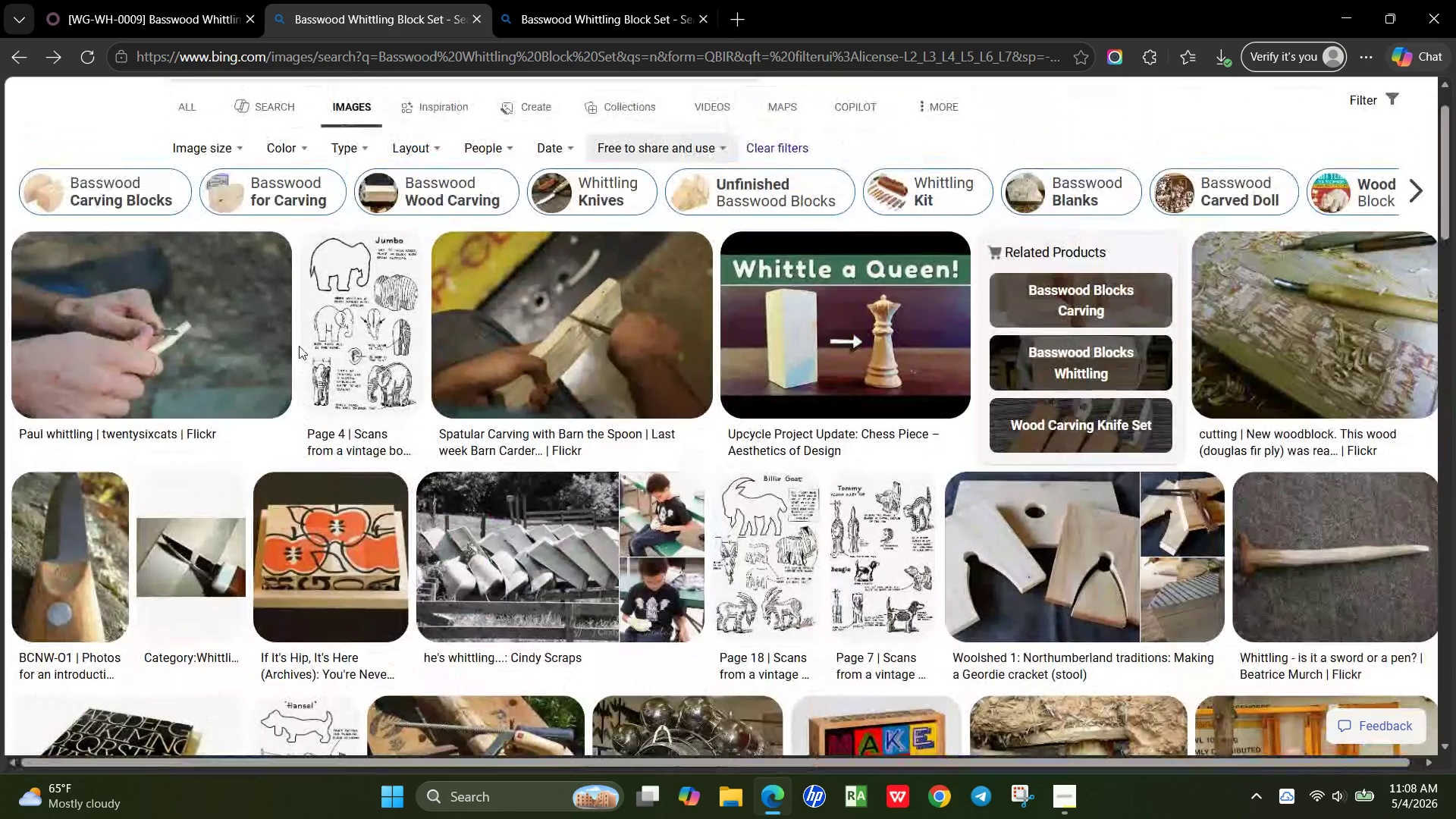 
wait(37.11)
 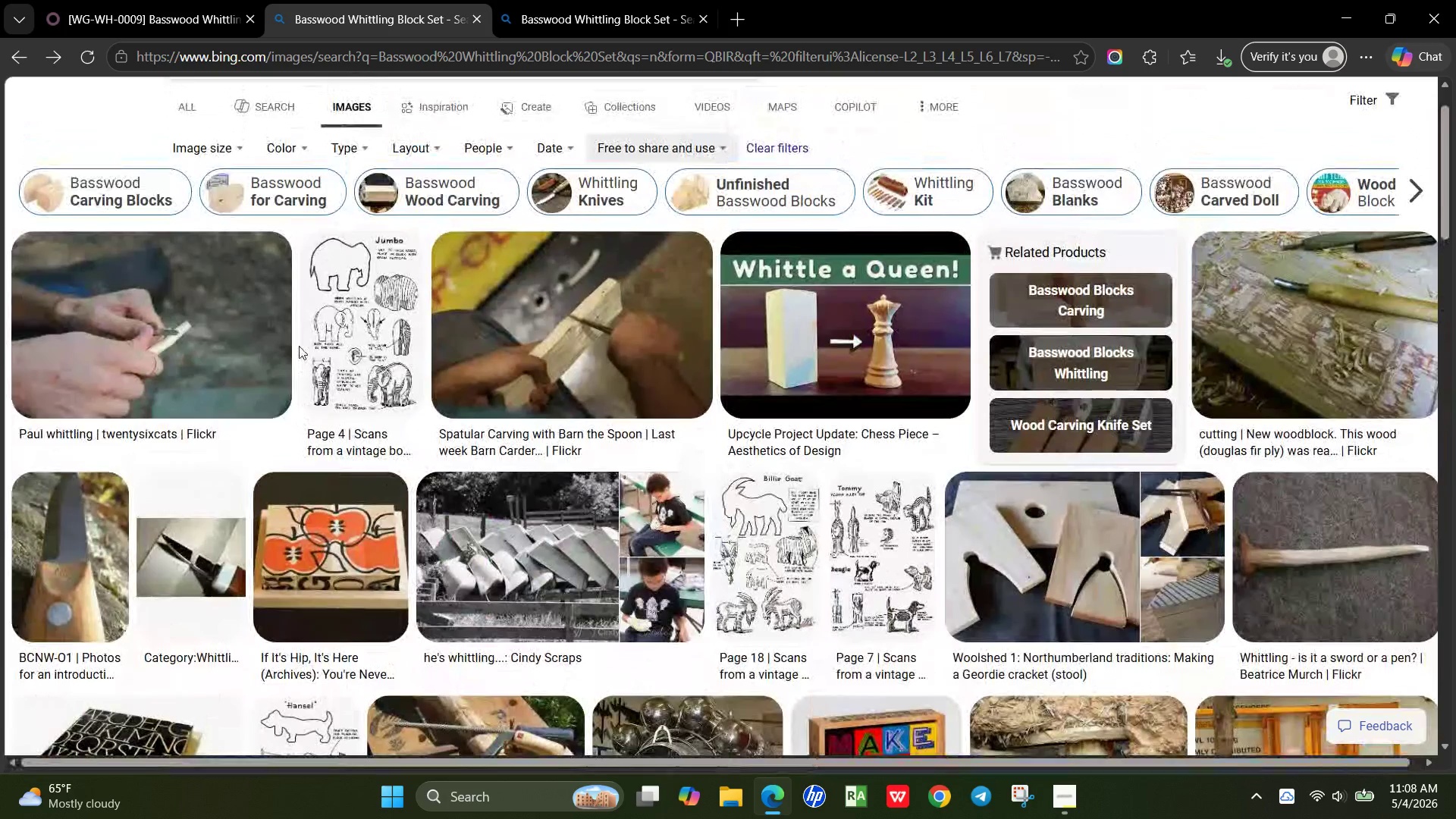 
left_click([127, 206])
 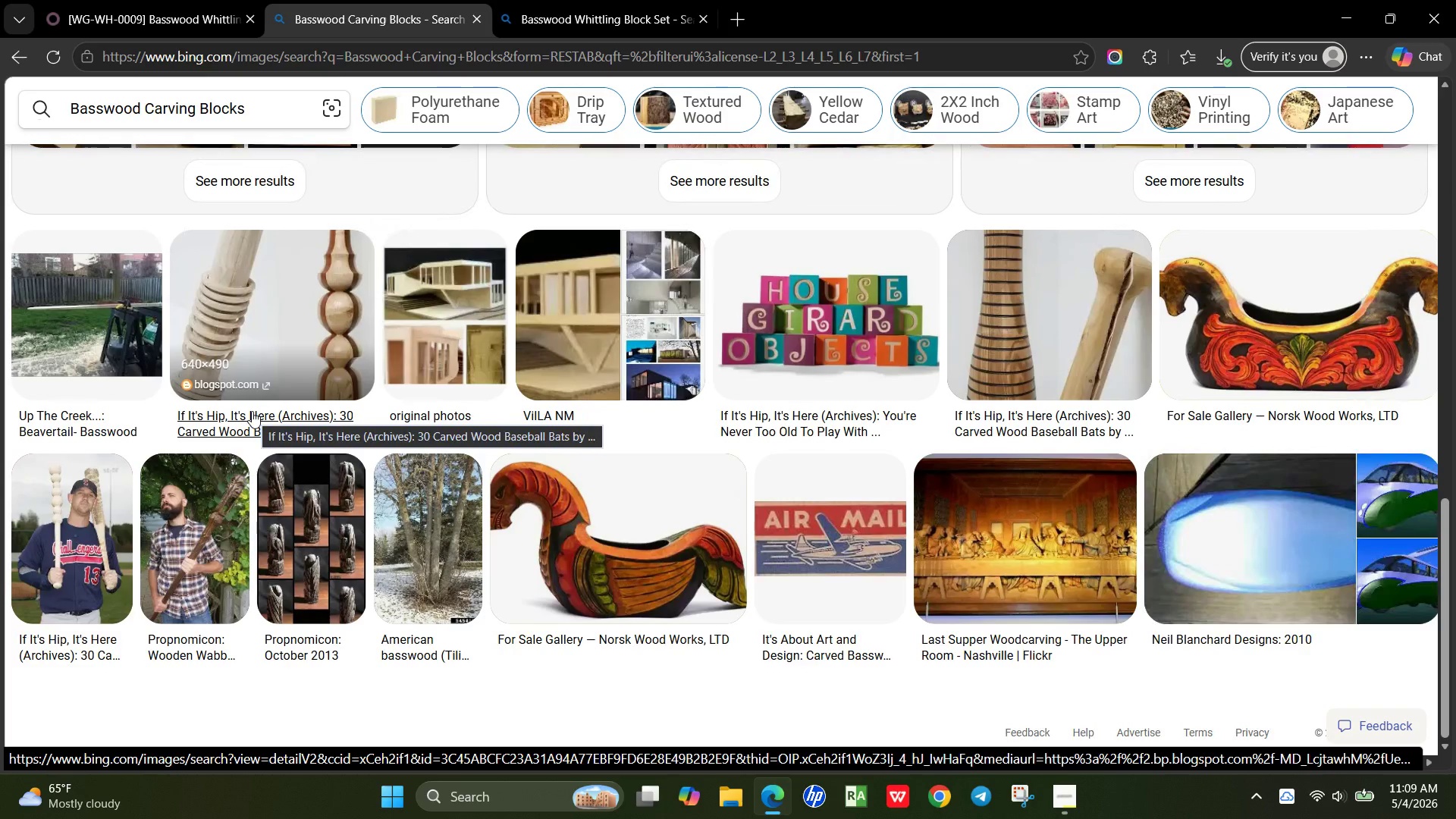 
wait(28.05)
 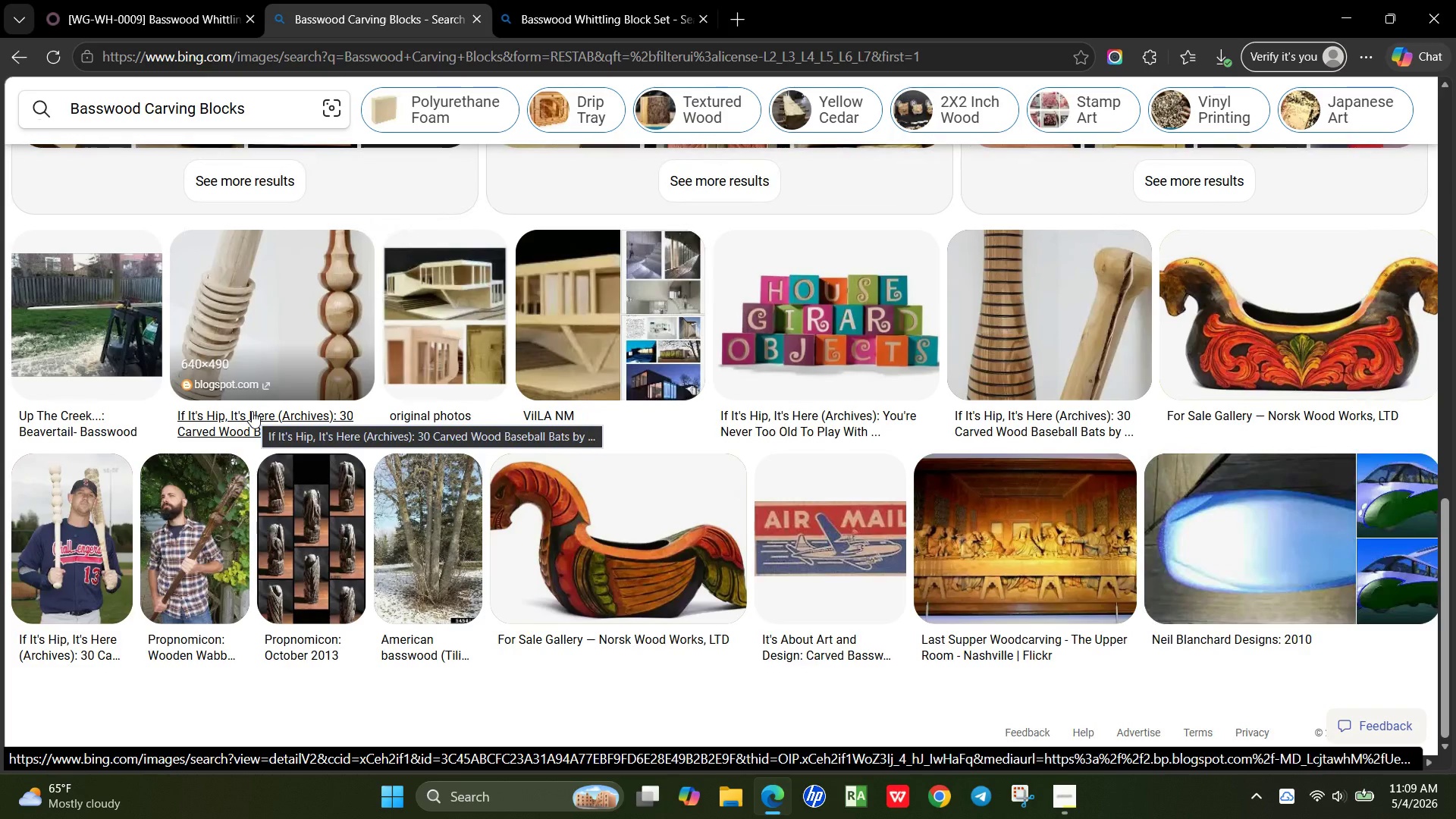 
left_click([268, 249])
 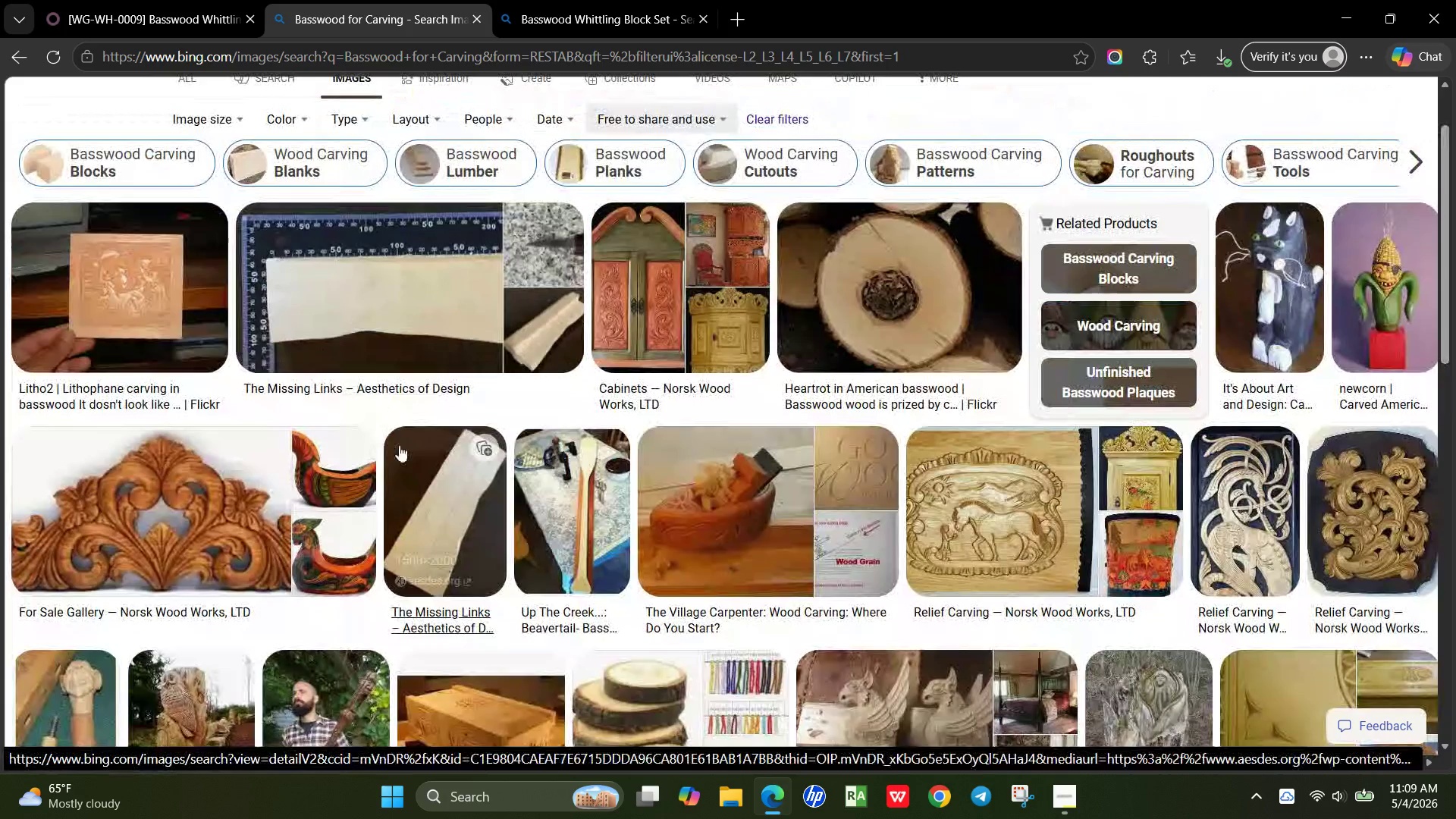 
wait(21.23)
 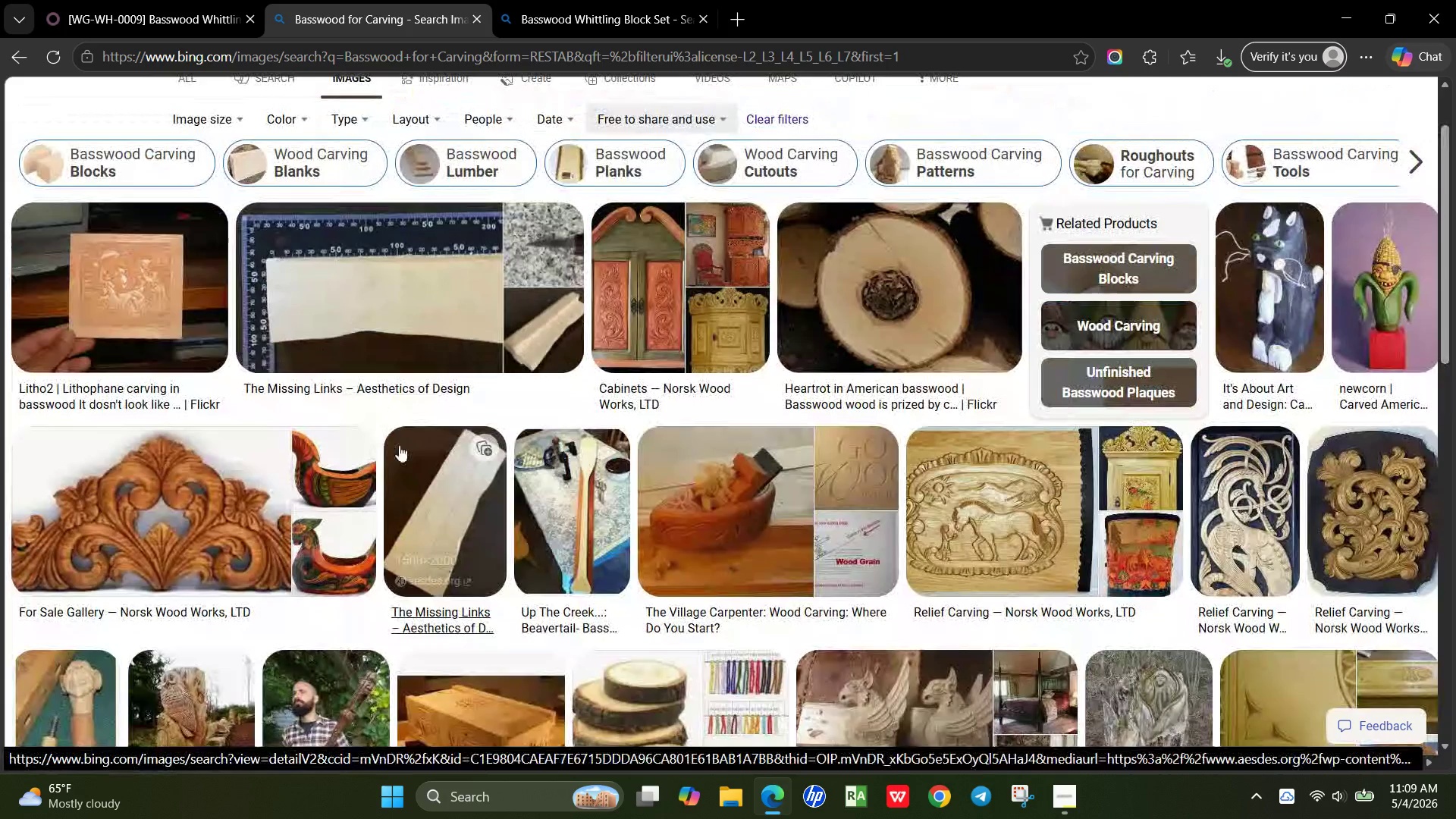 
left_click_drag(start_coordinate=[379, 118], to_coordinate=[169, 98])
 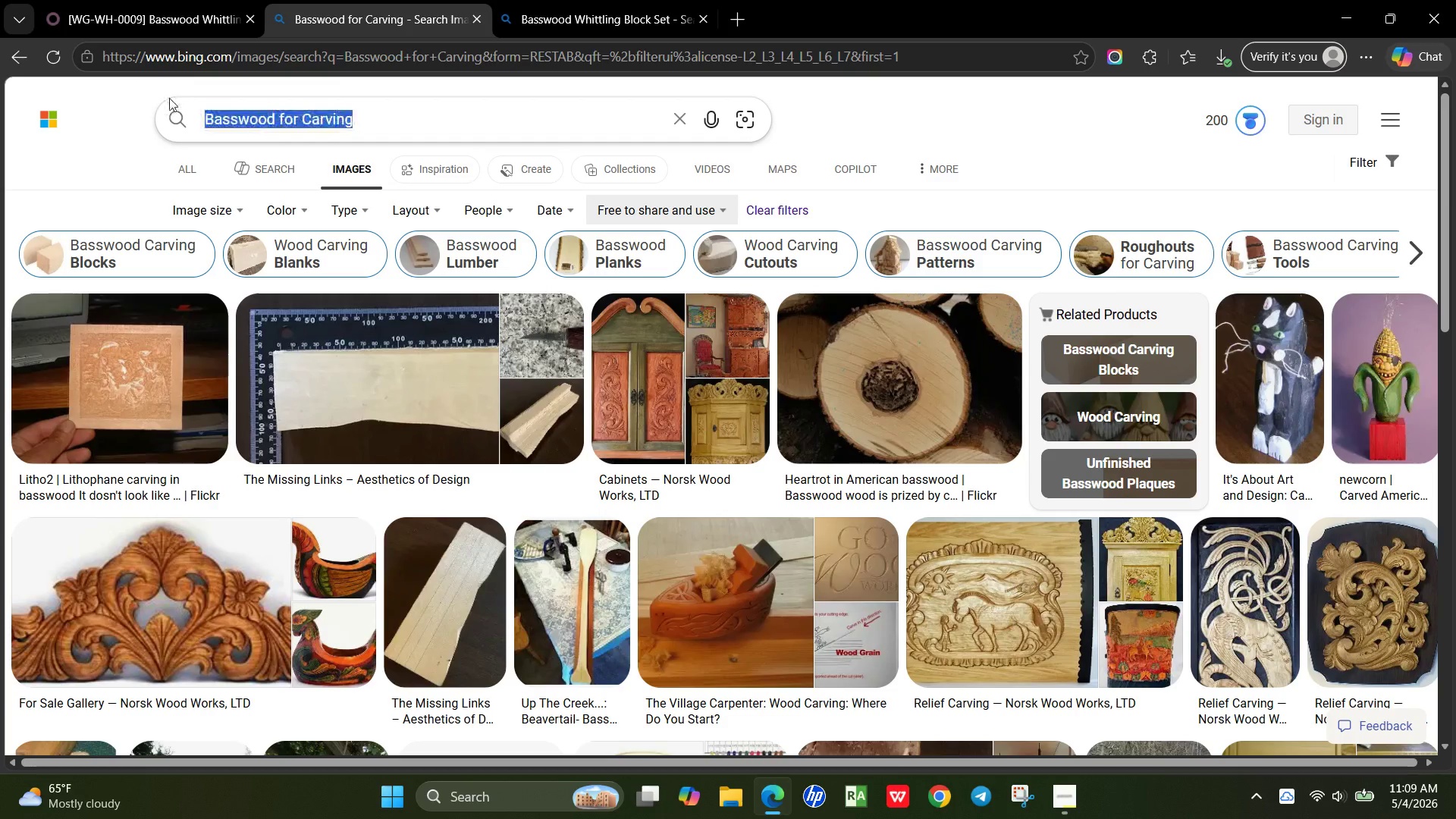 
key(Control+V)
 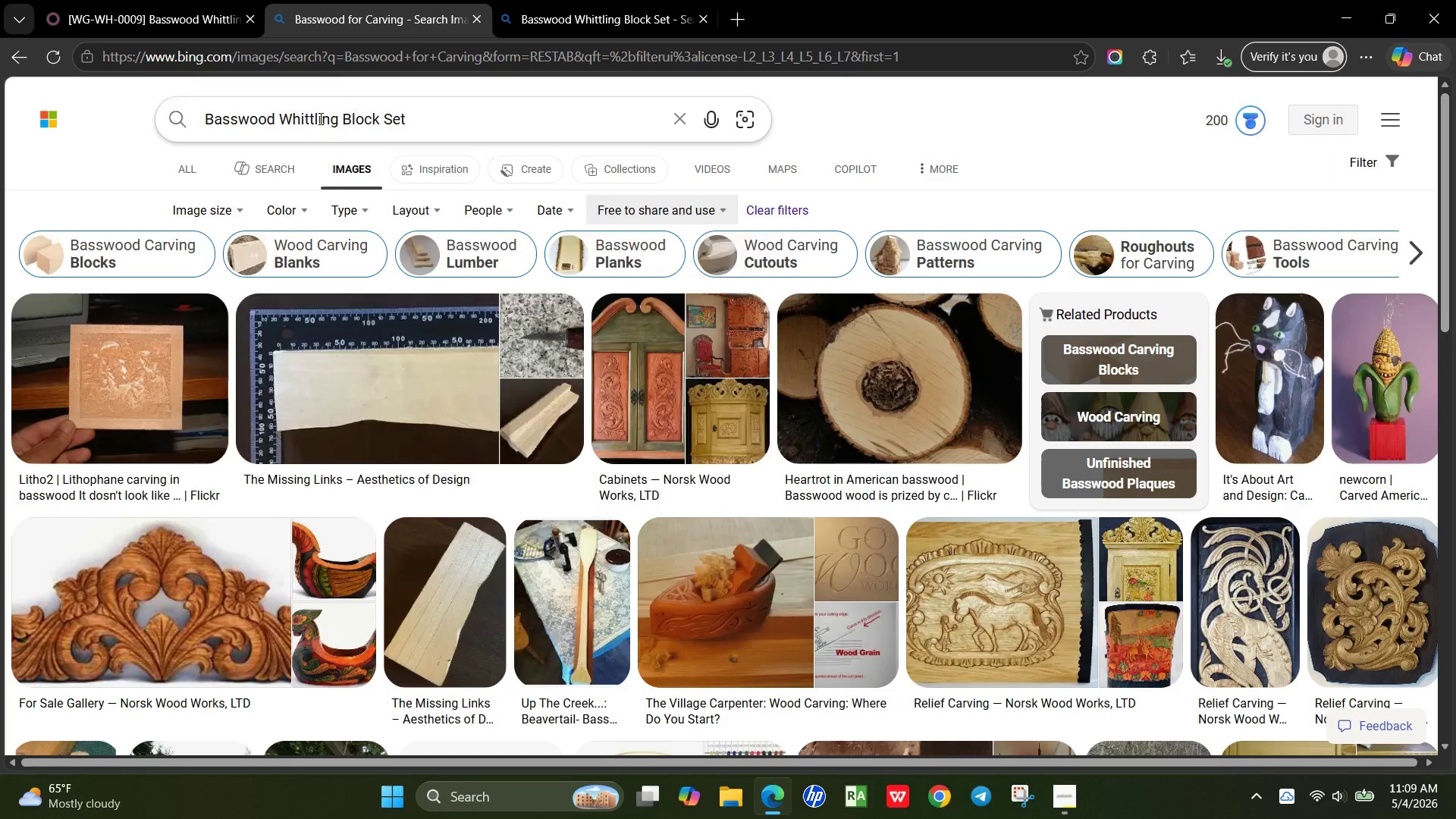 
double_click([319, 118])
 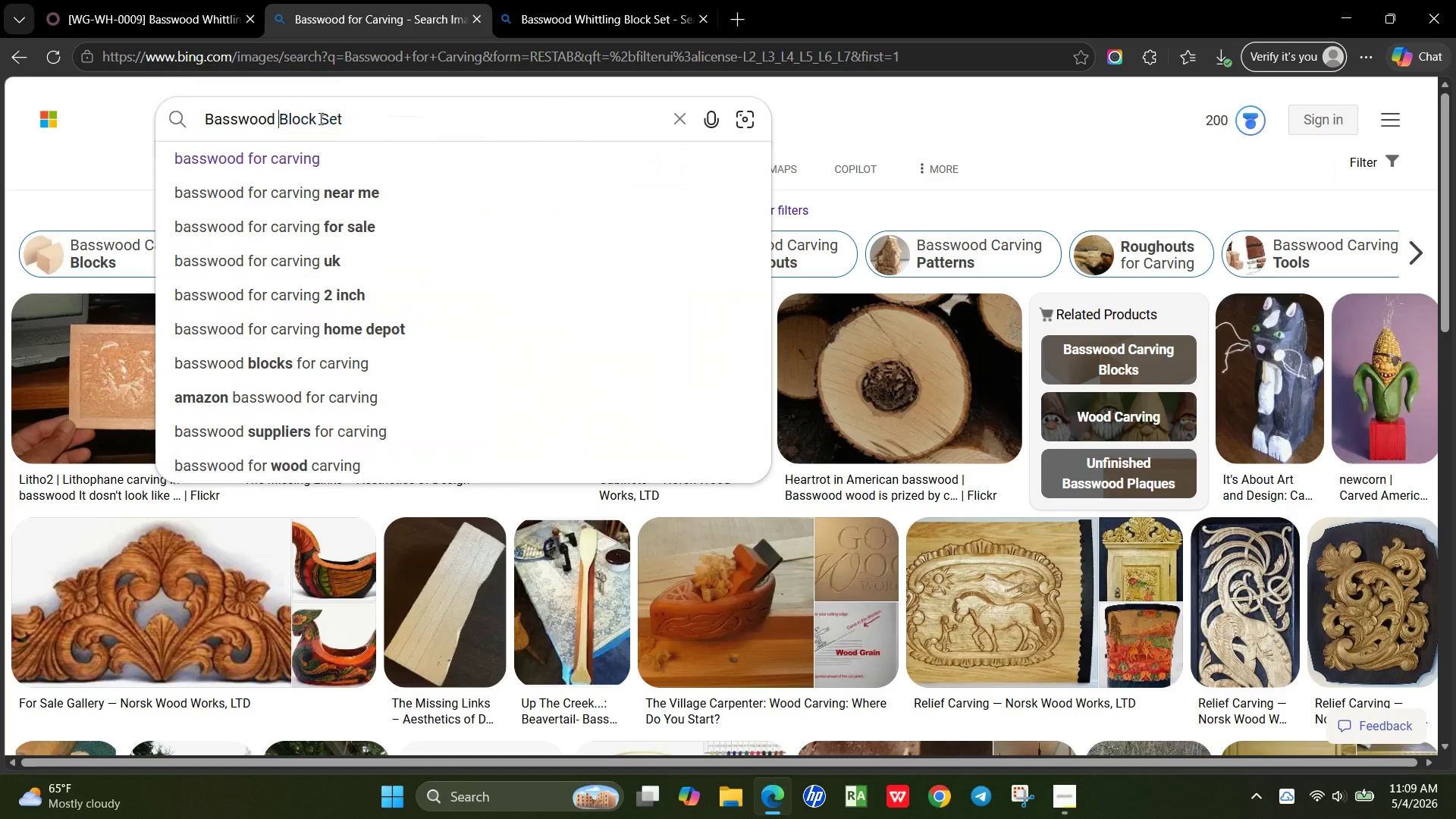 
key(Backspace)
 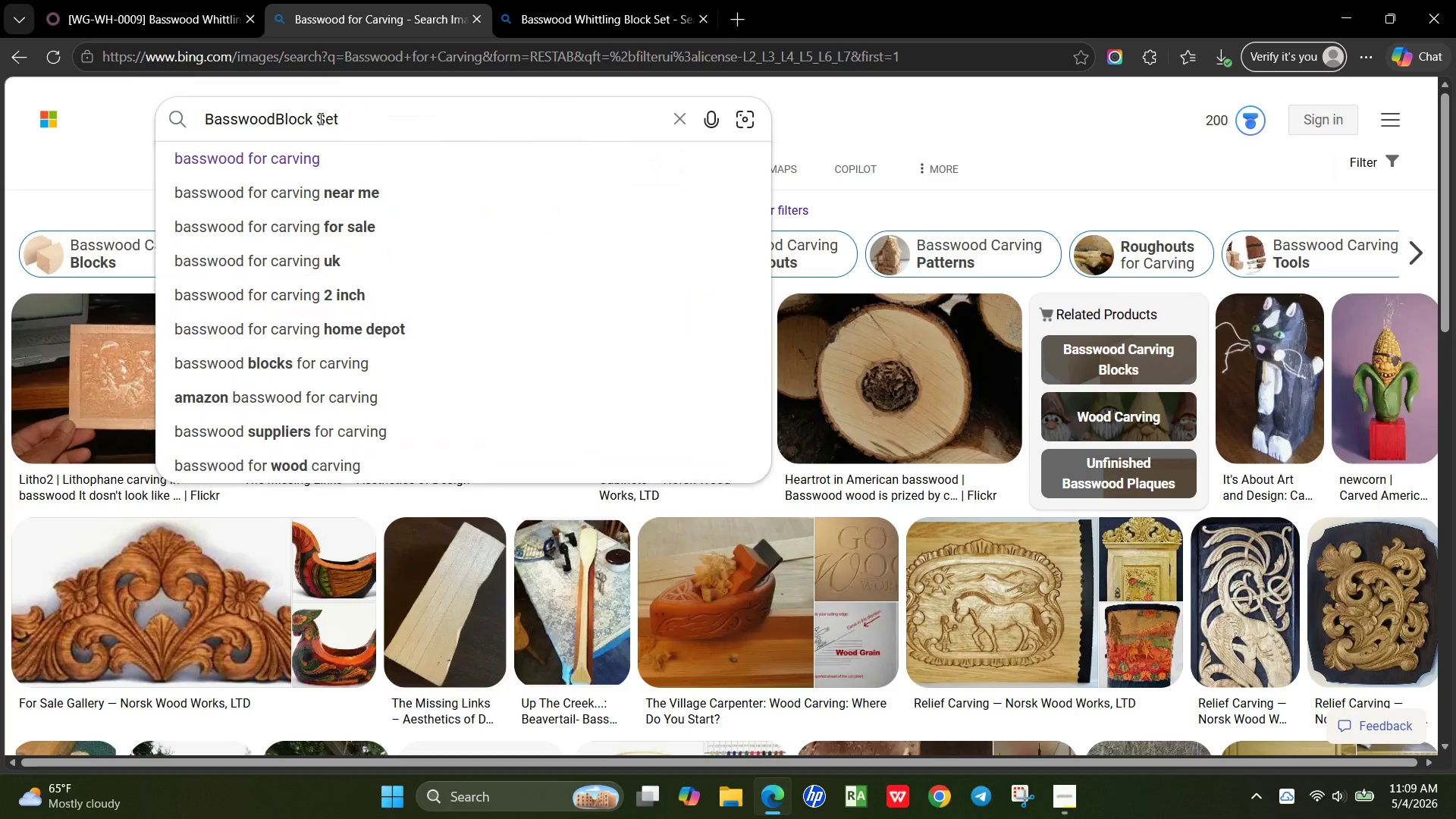 
key(Backspace)
 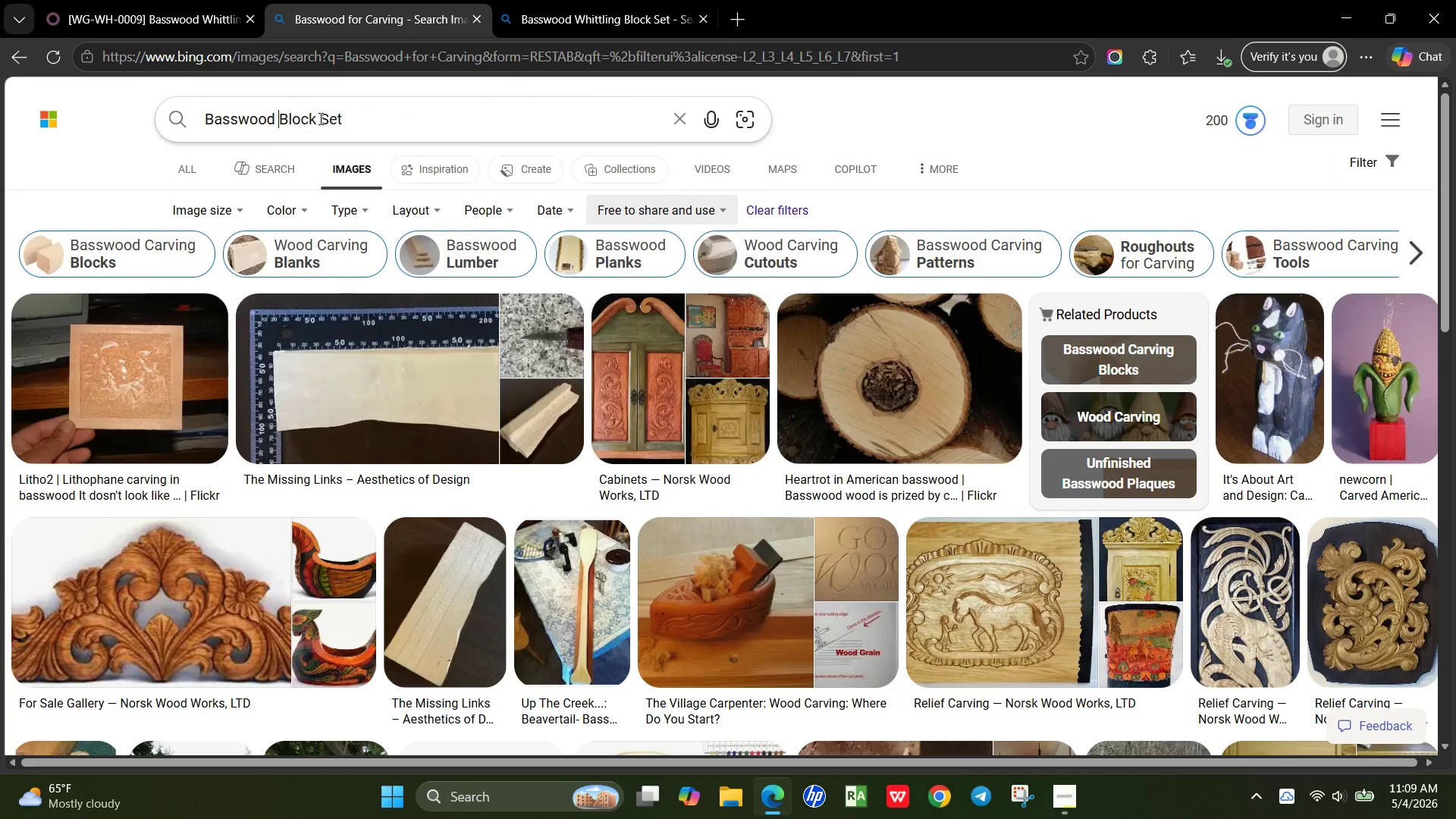 
key(Space)
 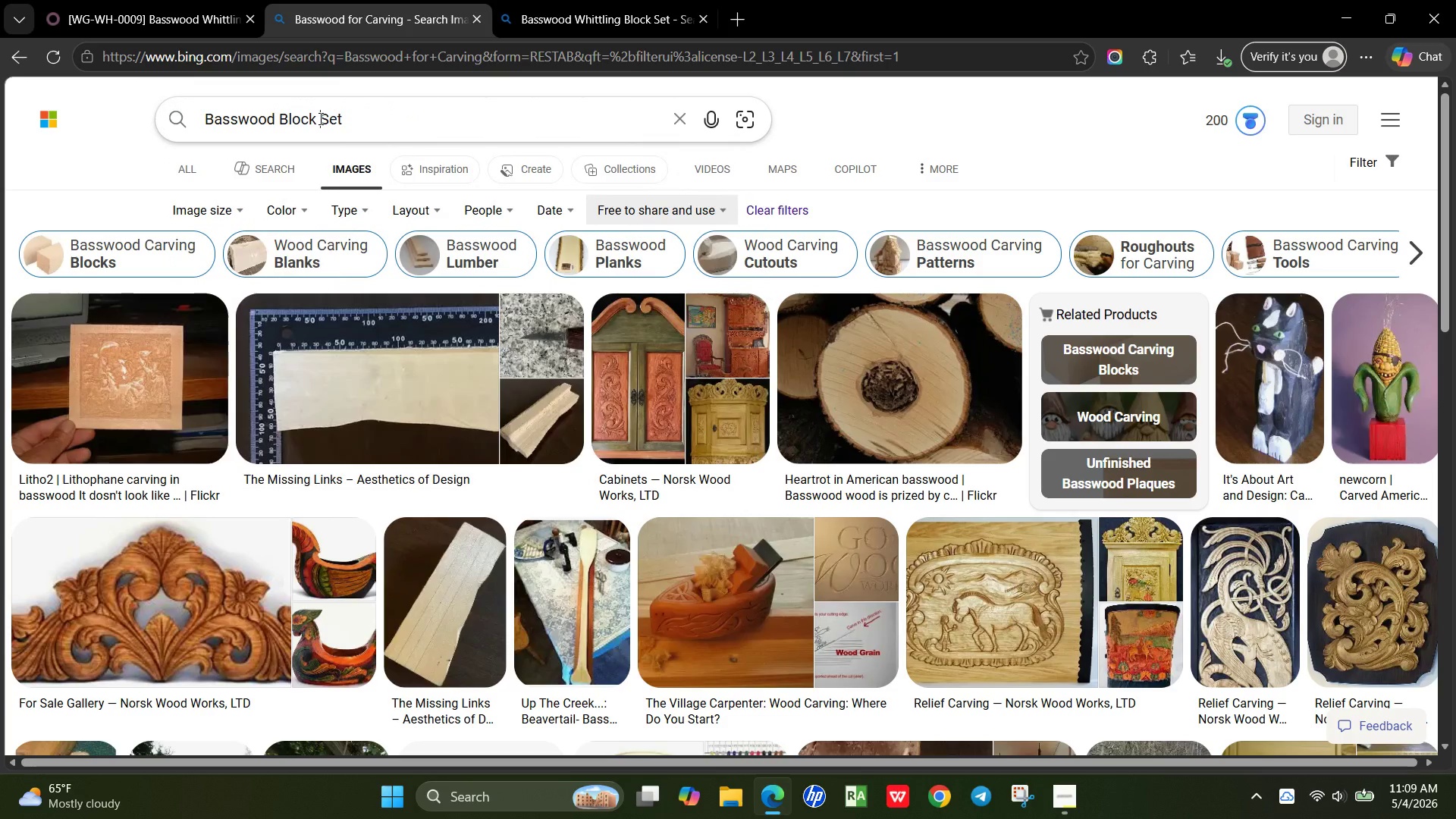 
left_click([319, 118])
 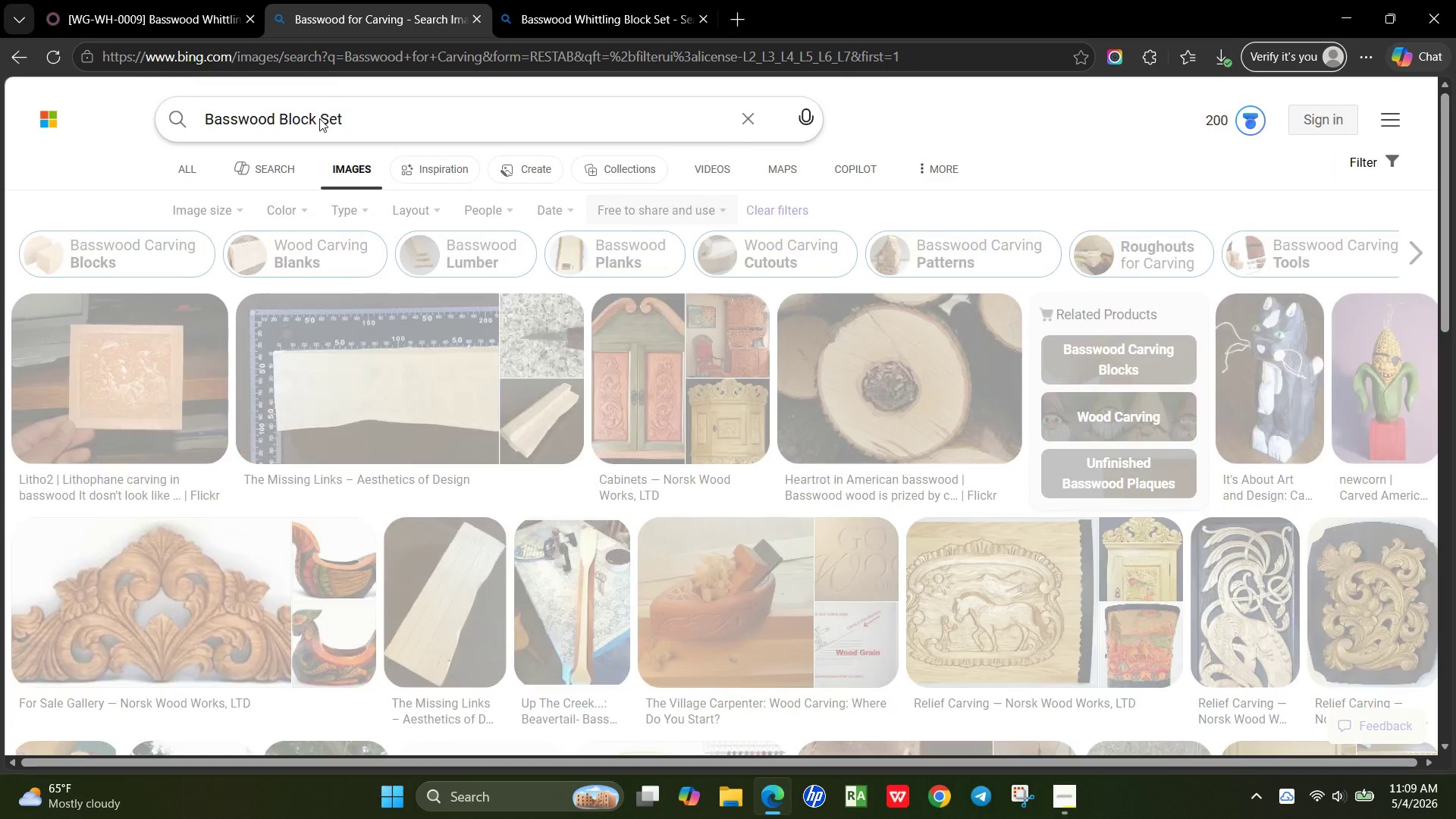 
key(Enter)
 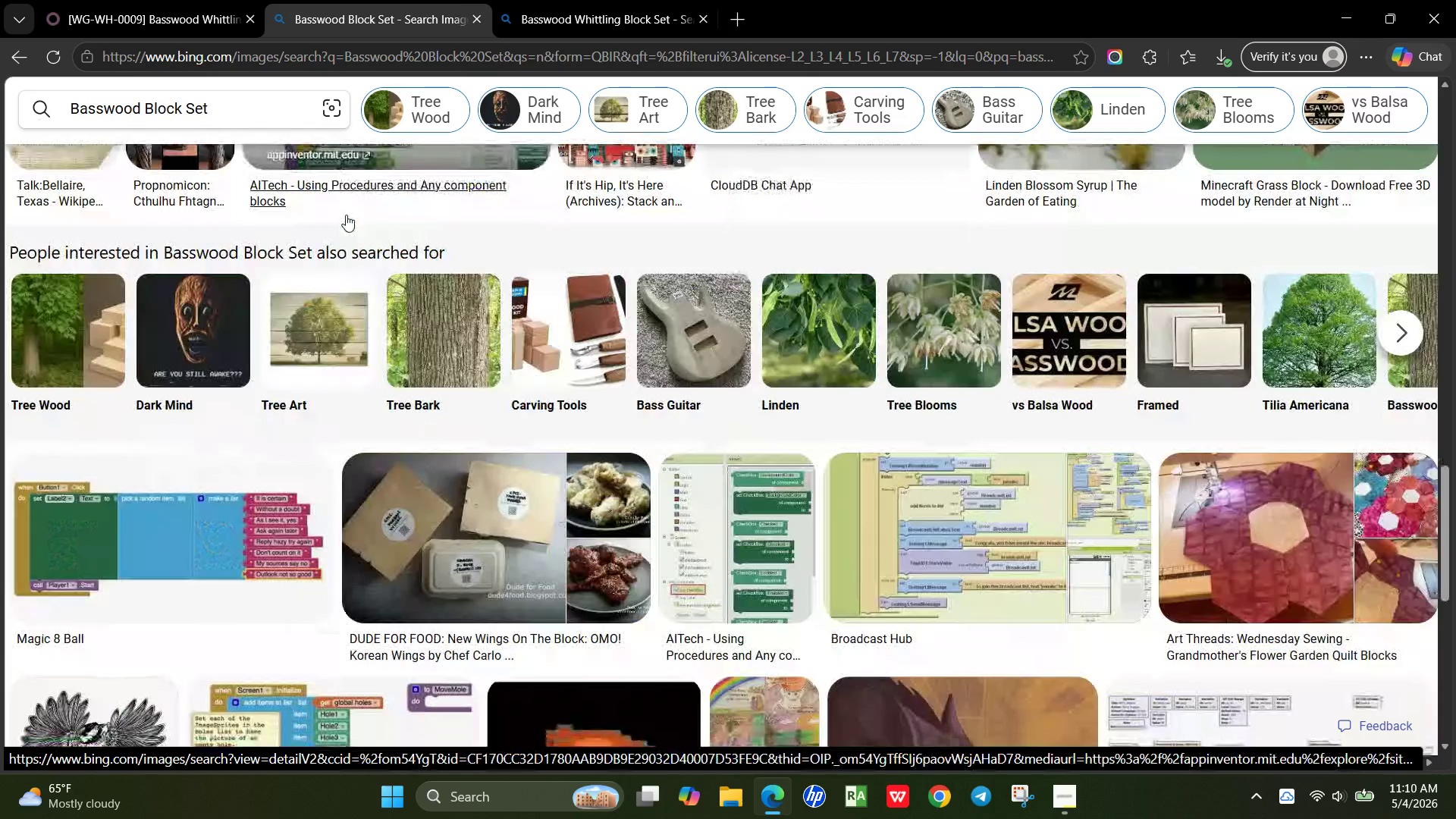 
wait(31.94)
 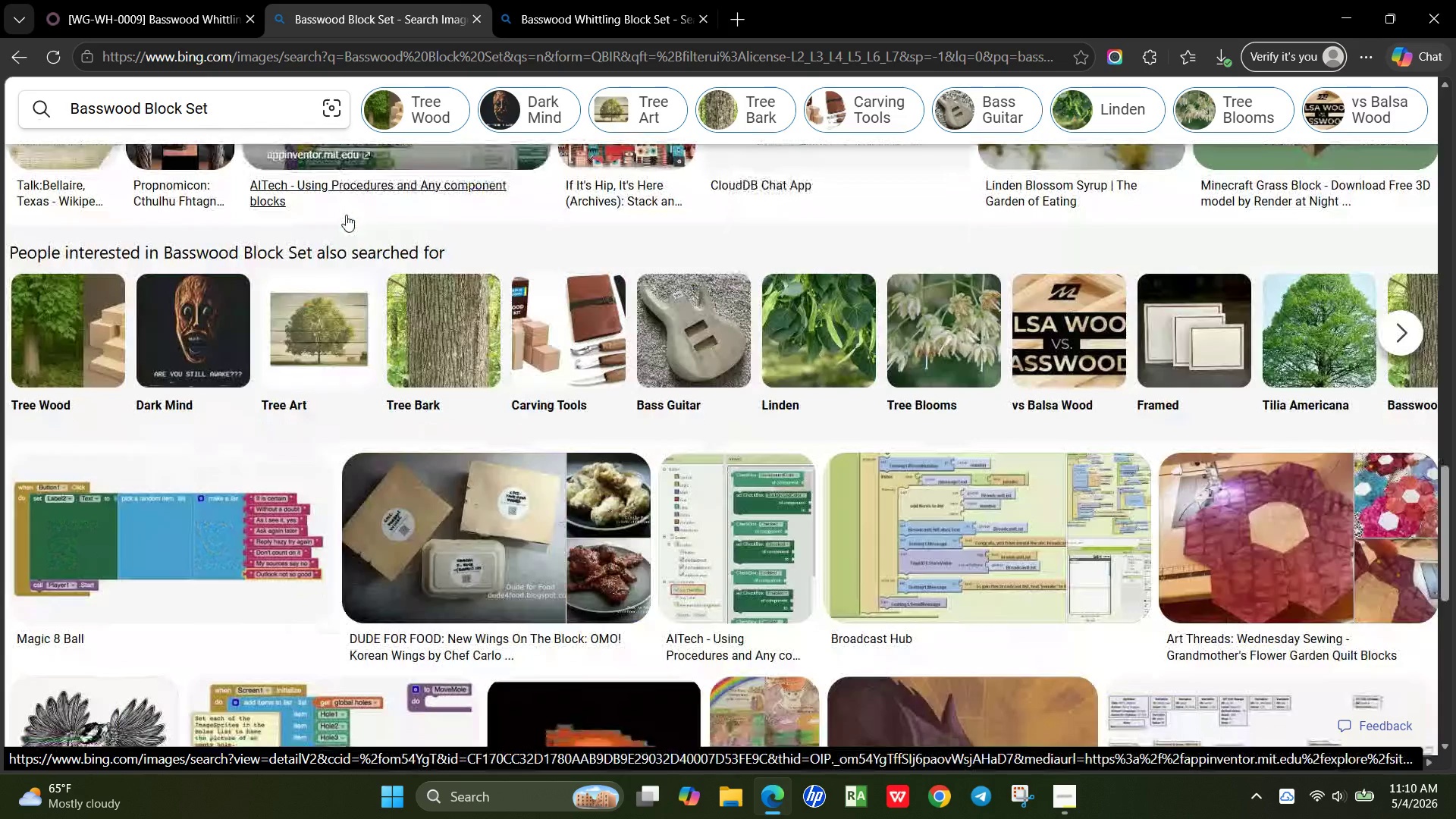 
double_click([250, 116])
 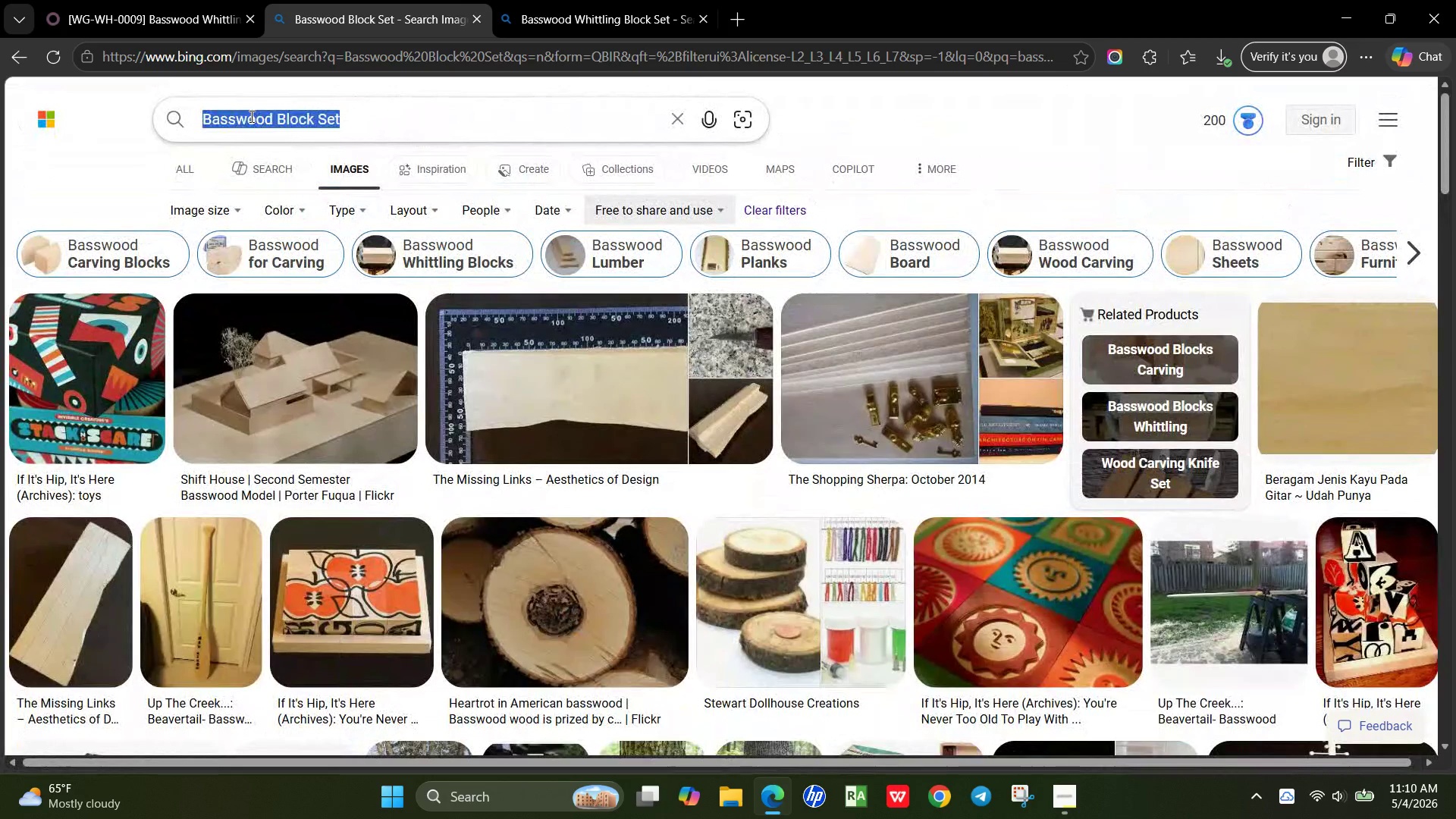 
triple_click([250, 116])
 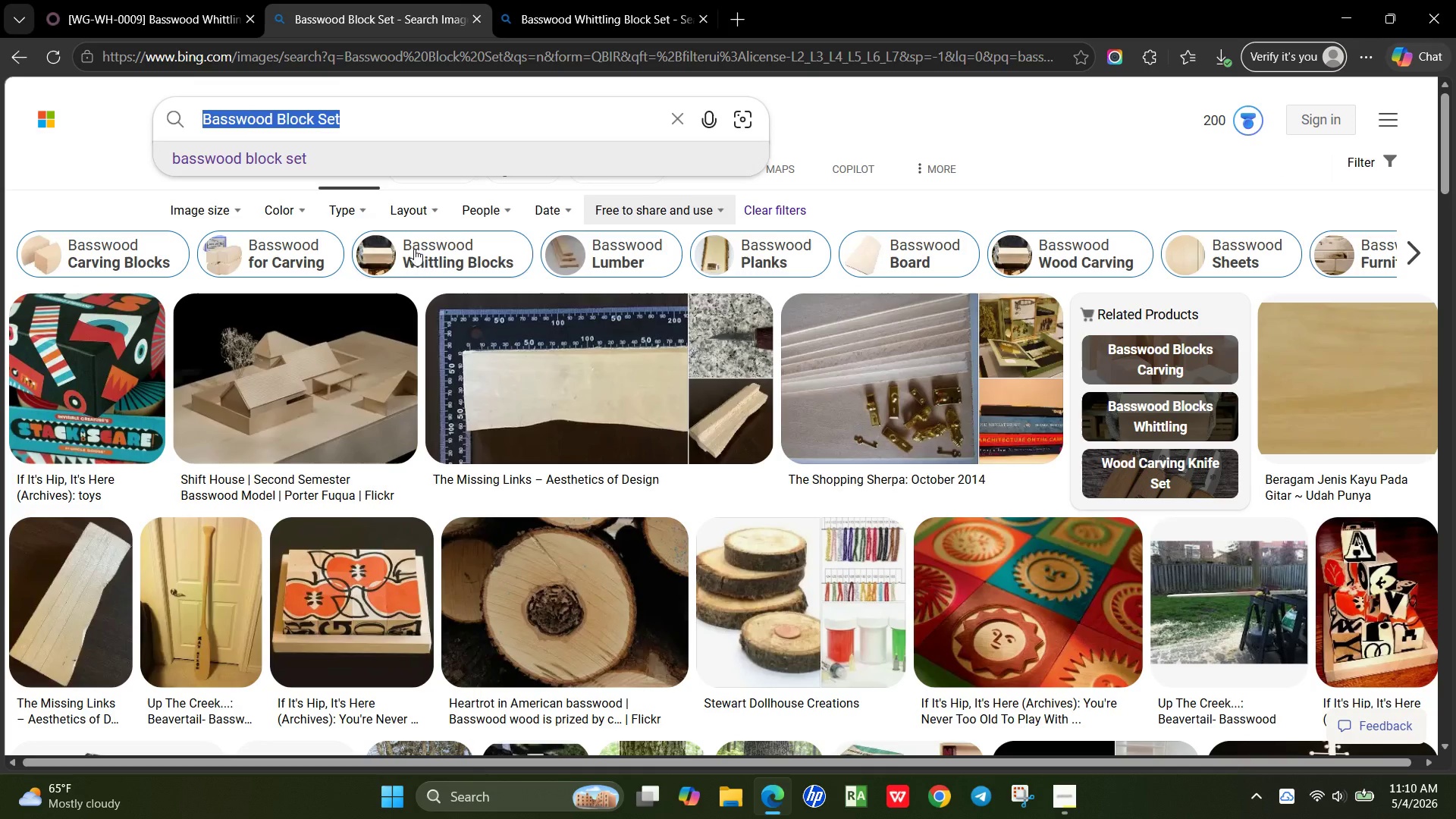 
wait(7.78)
 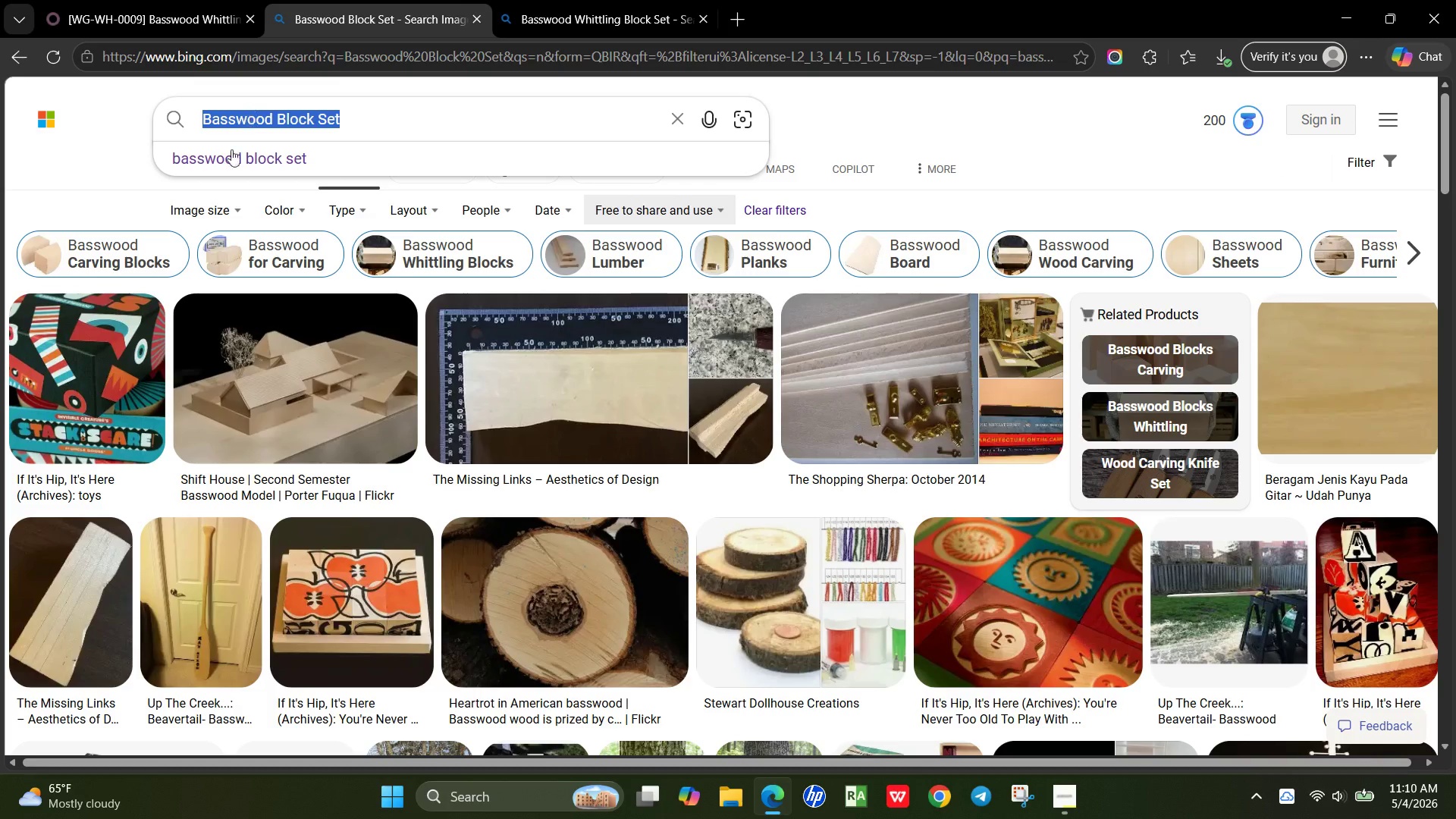 
left_click([423, 251])
 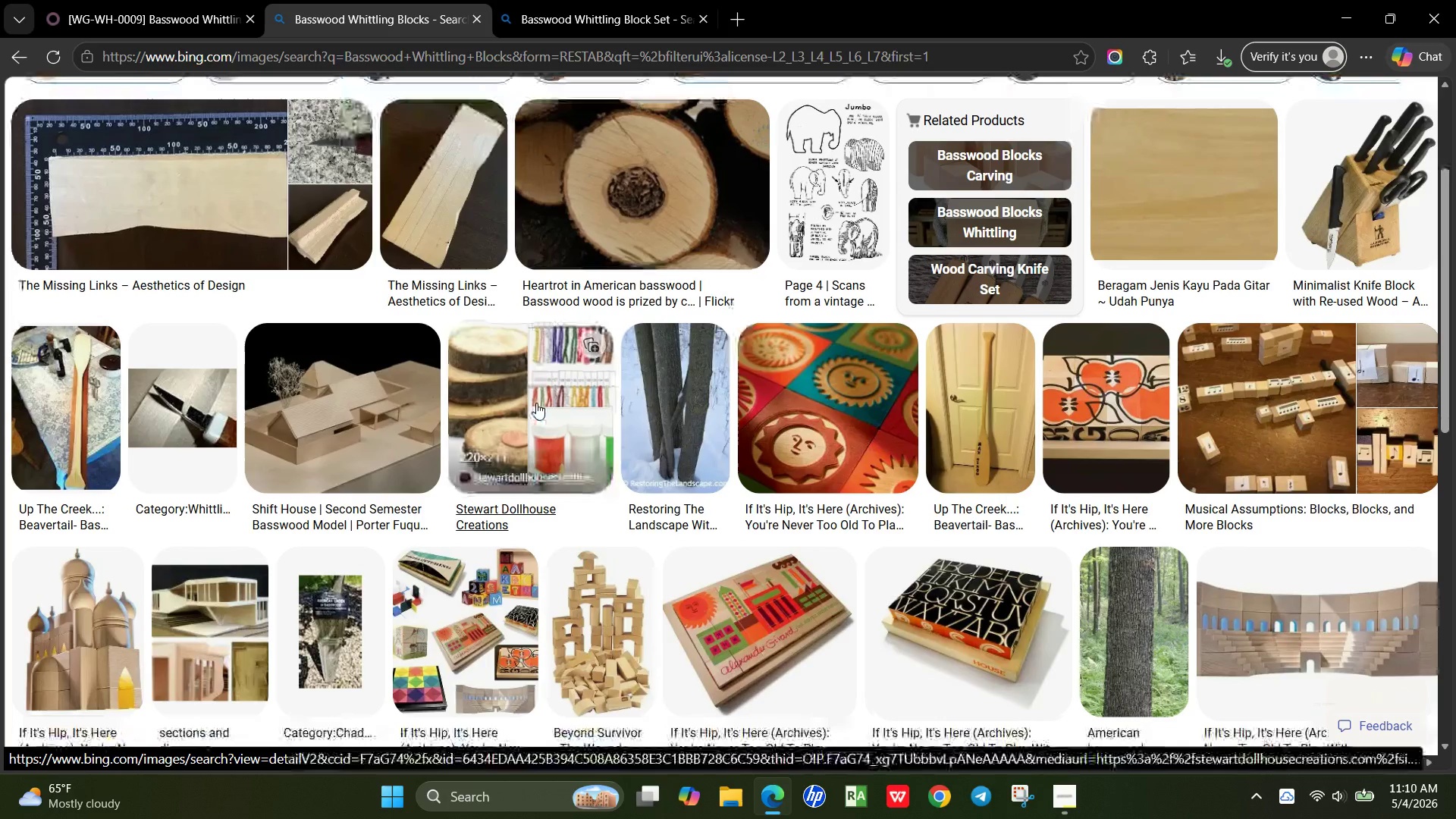 
wait(18.84)
 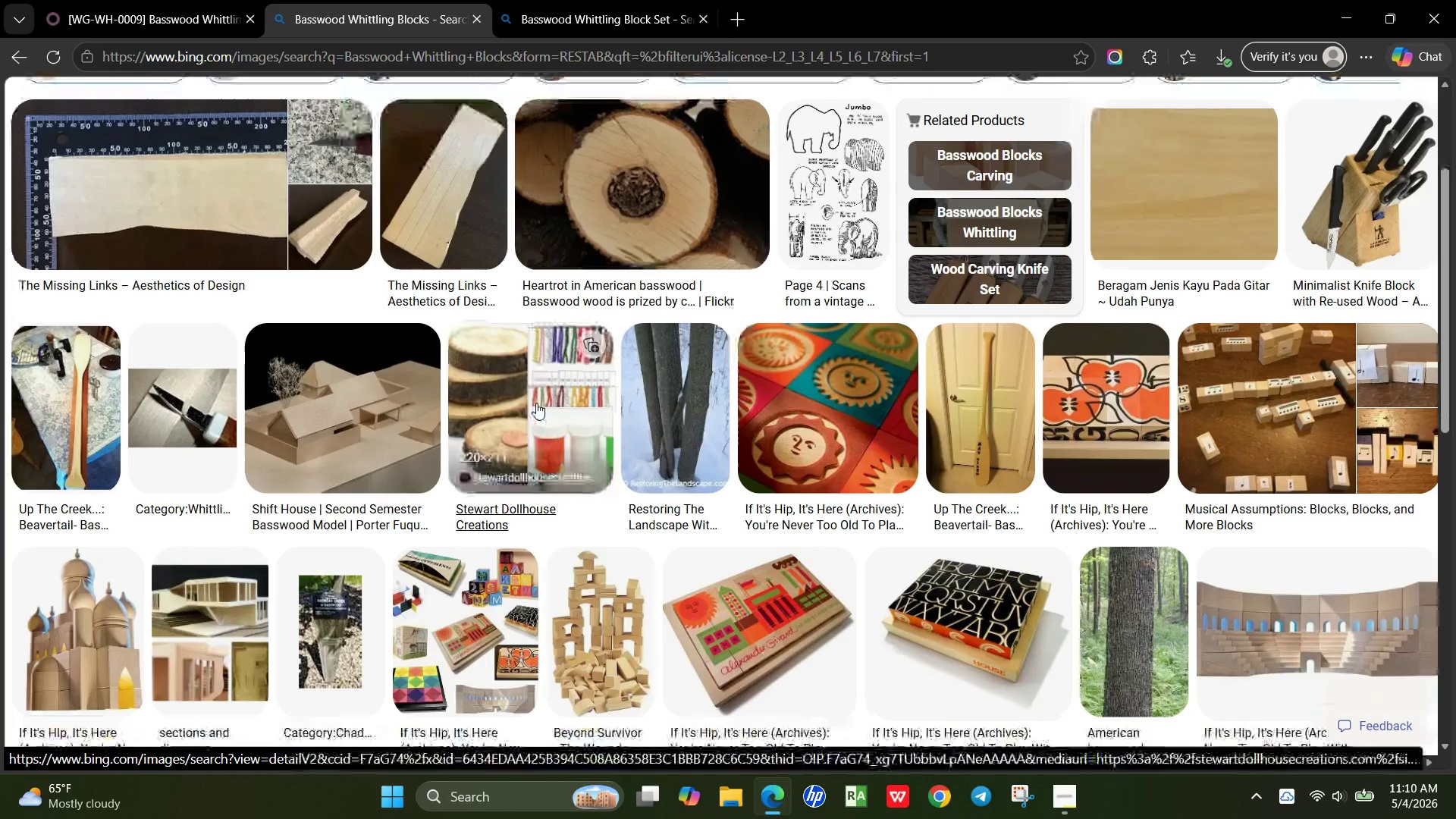 
right_click([608, 493])
 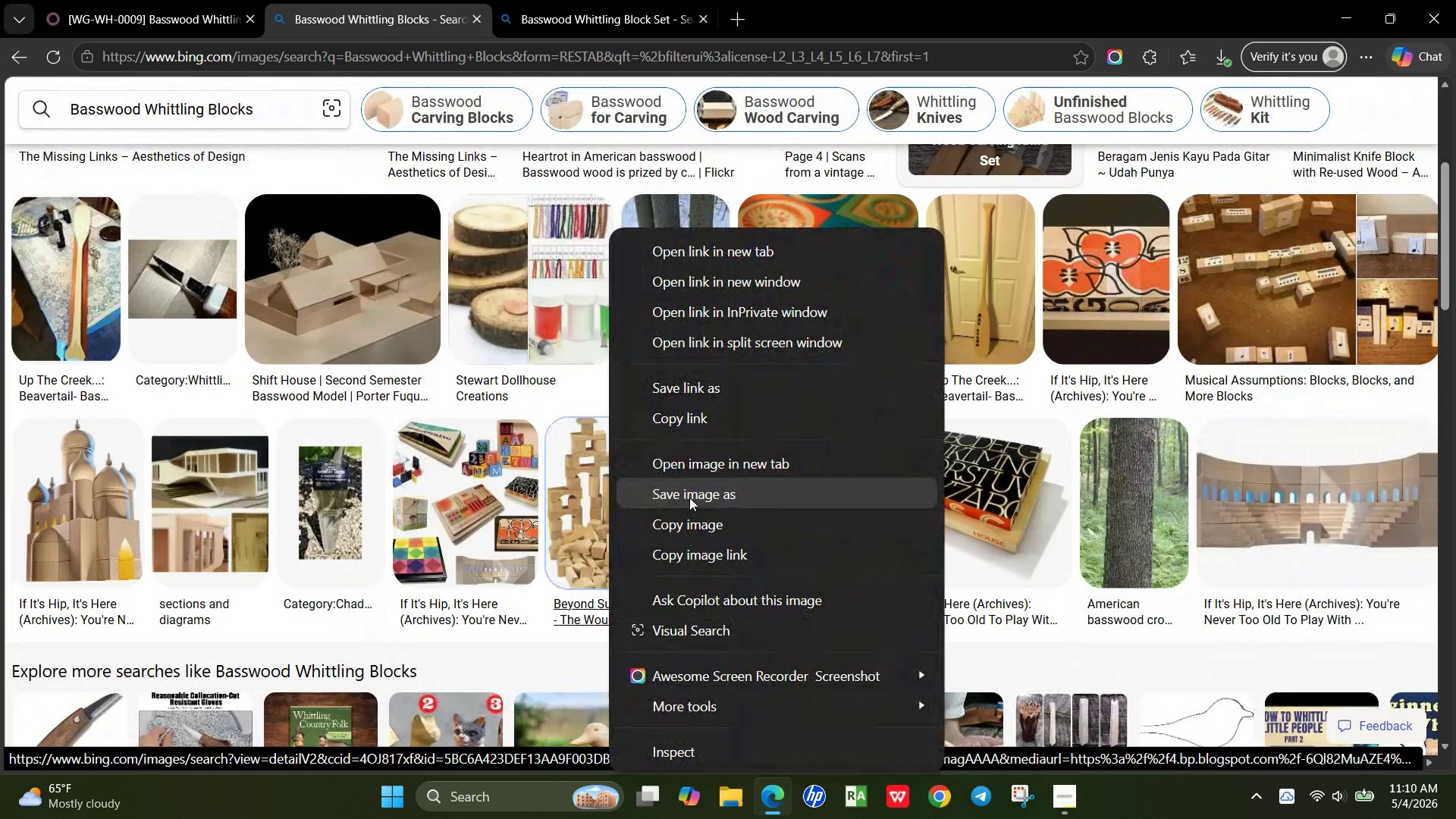 
left_click([689, 497])
 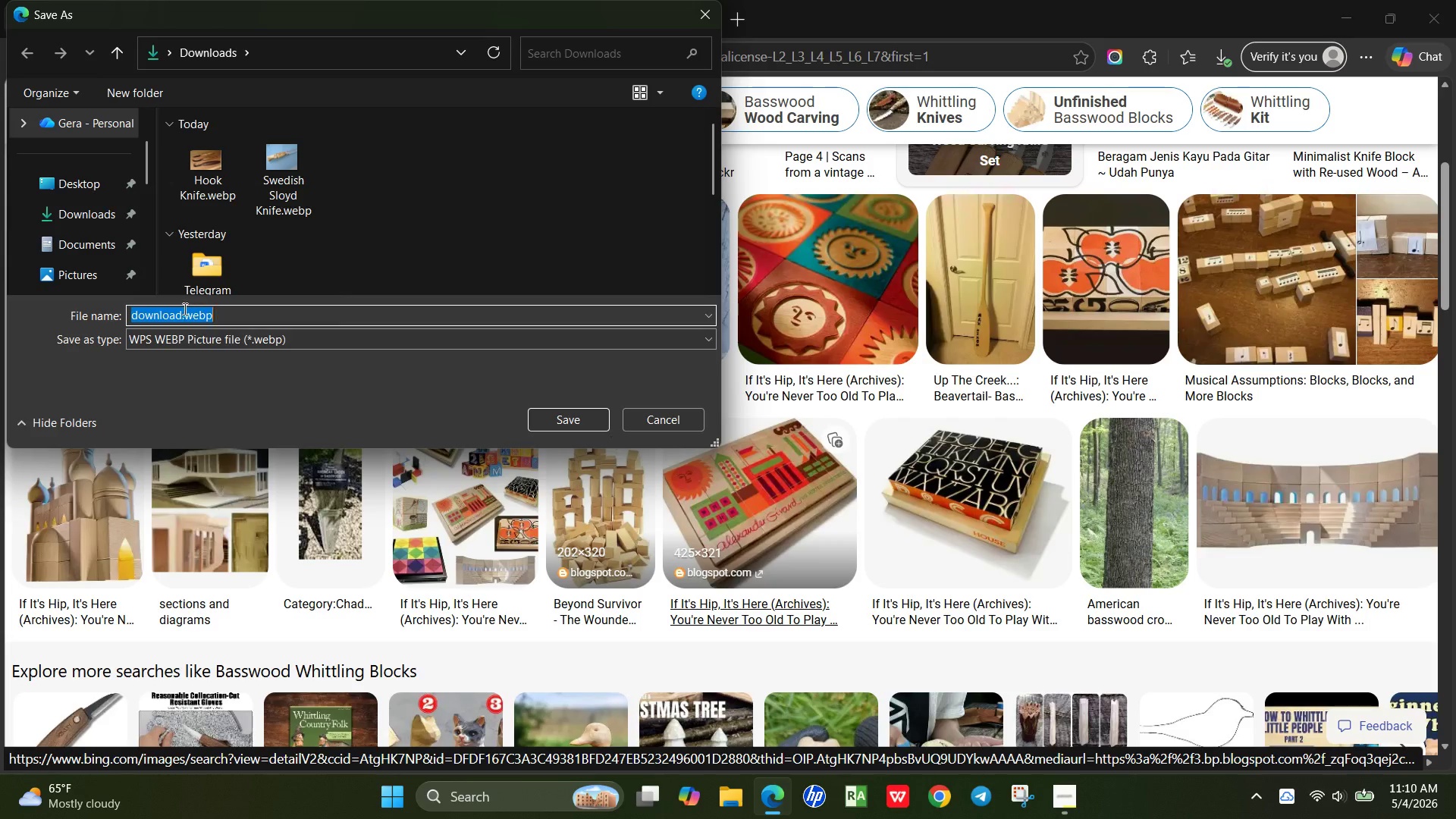 
left_click([181, 310])
 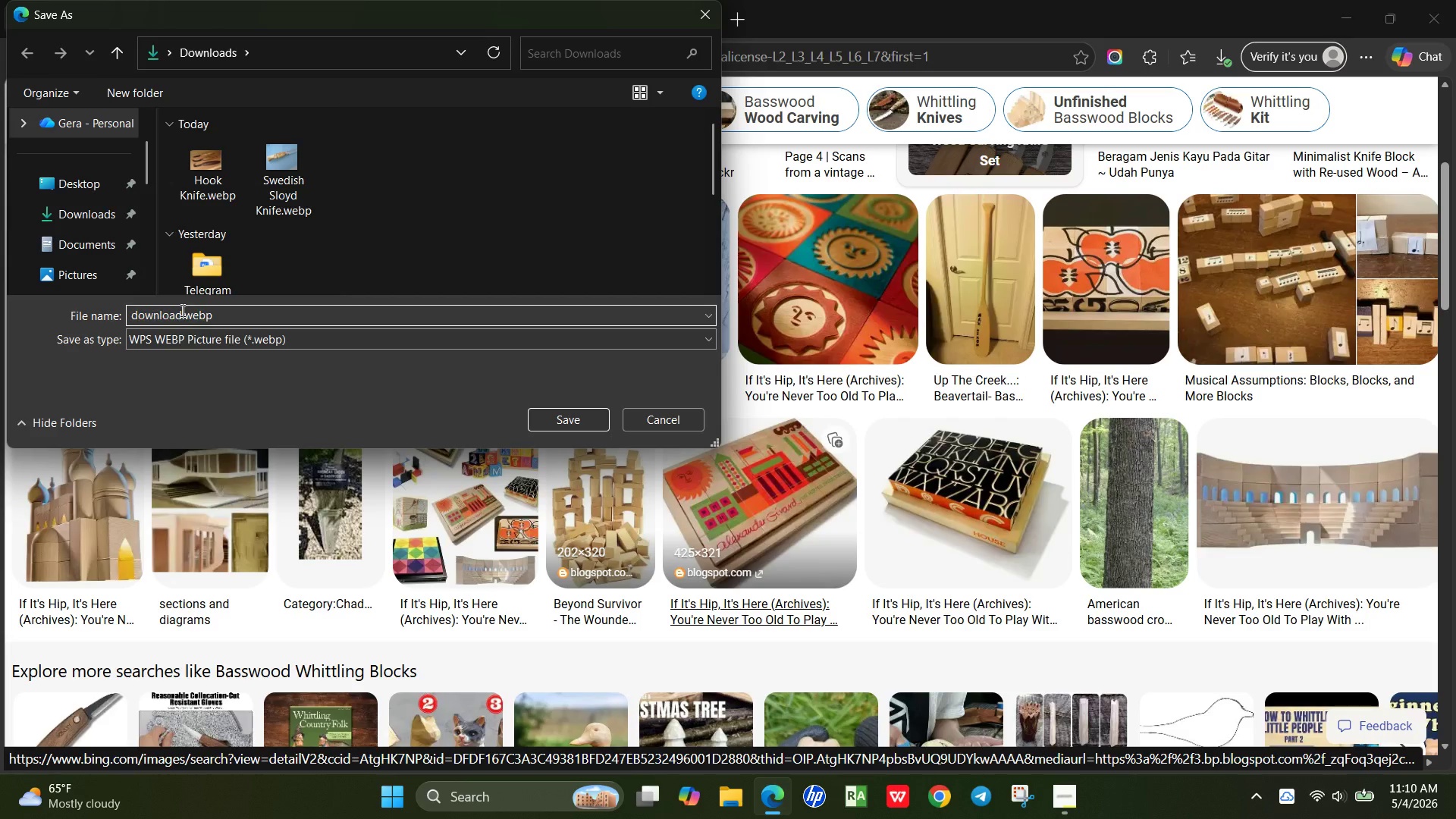 
left_click_drag(start_coordinate=[181, 310], to_coordinate=[96, 314])
 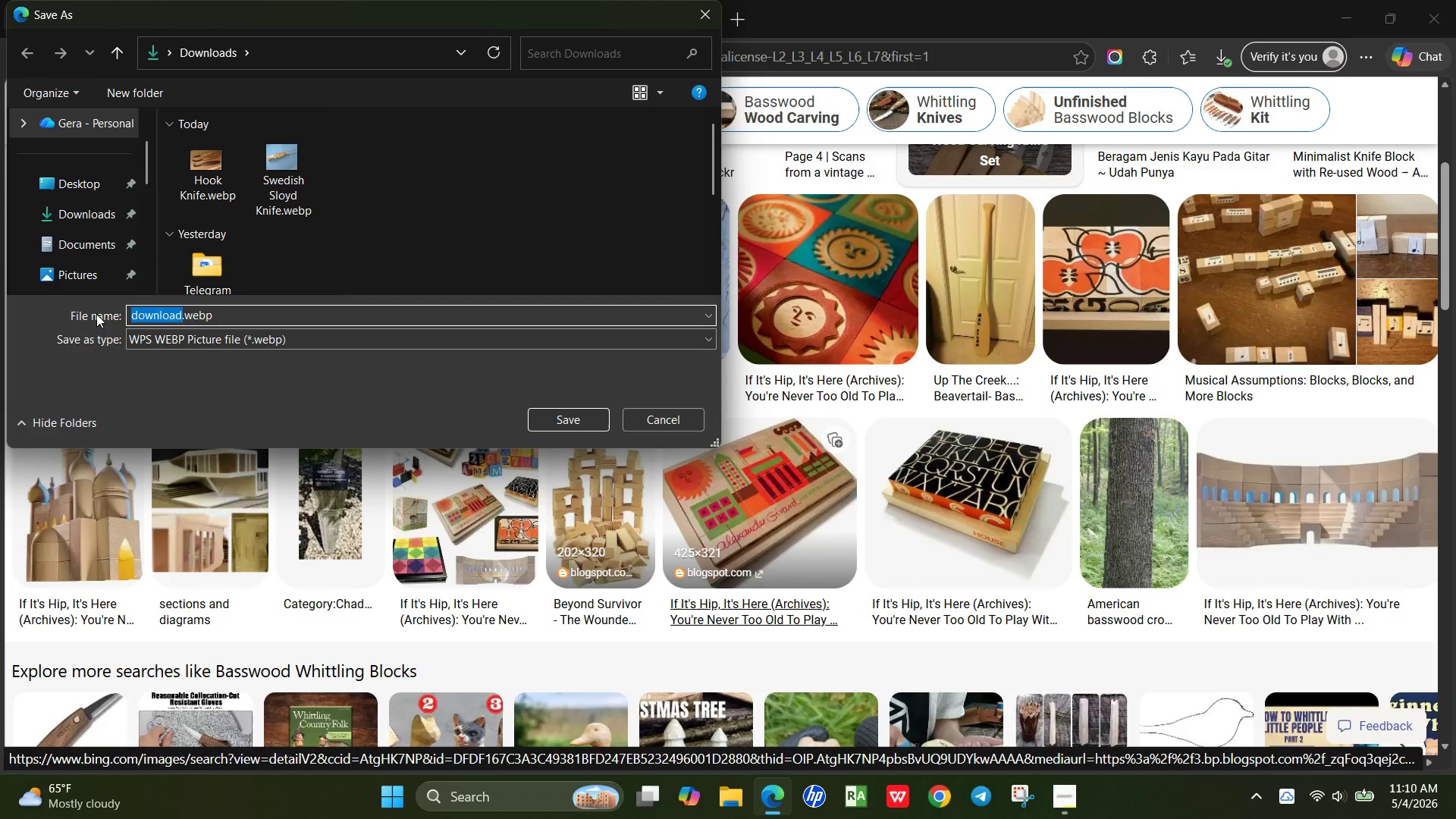 
key(Control+V)
 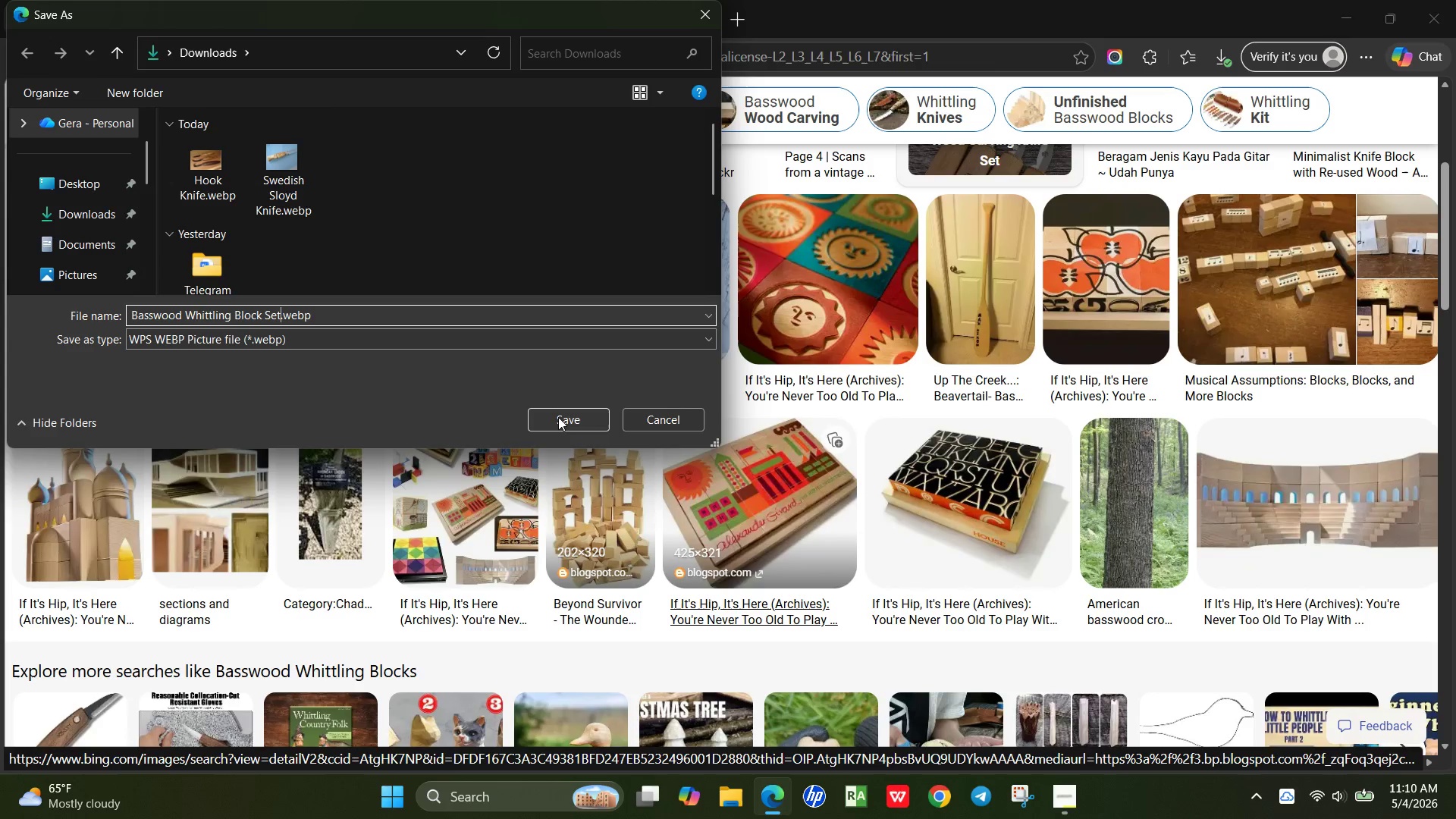 
left_click([558, 417])
 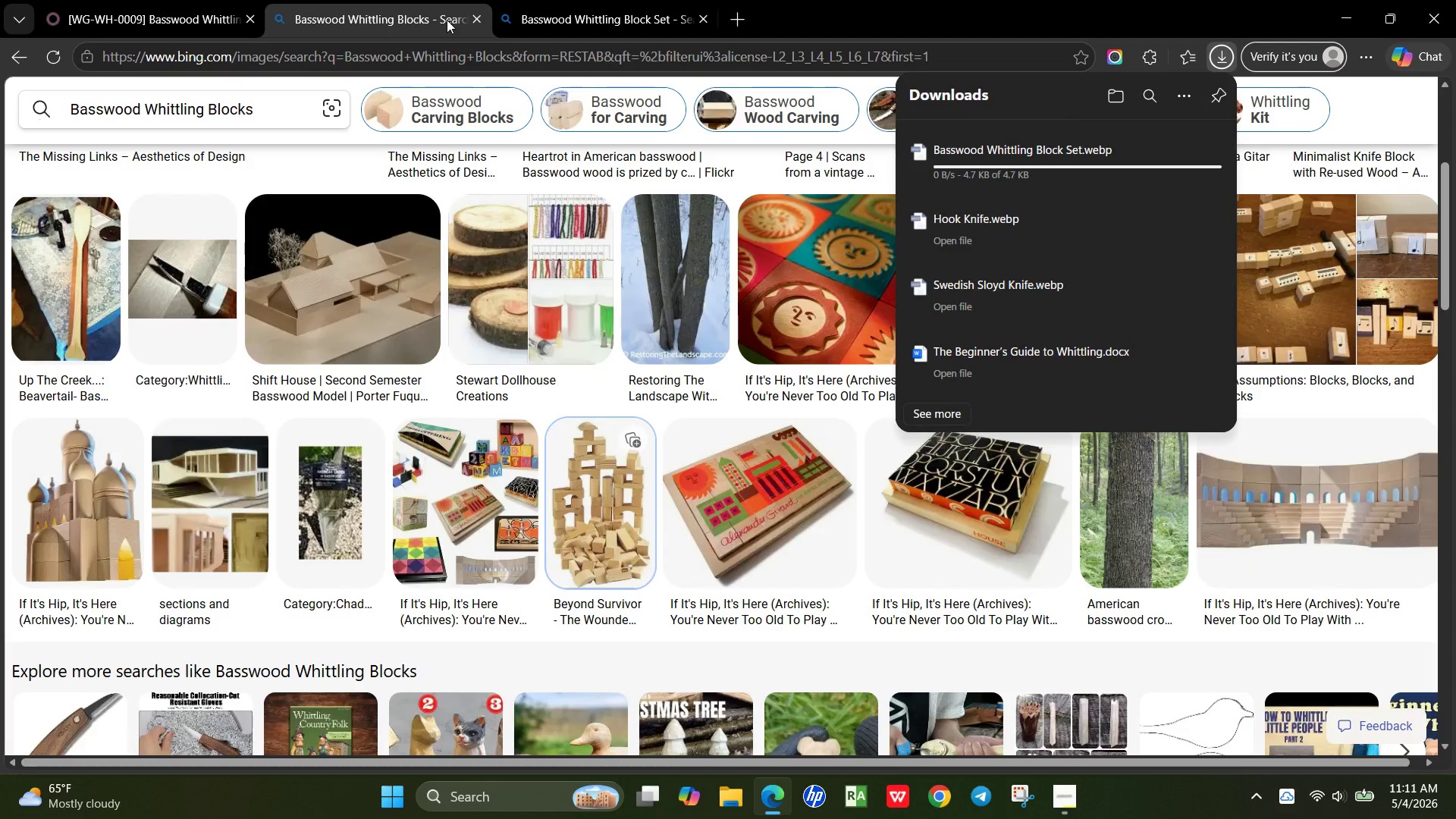 
left_click([118, 2])
 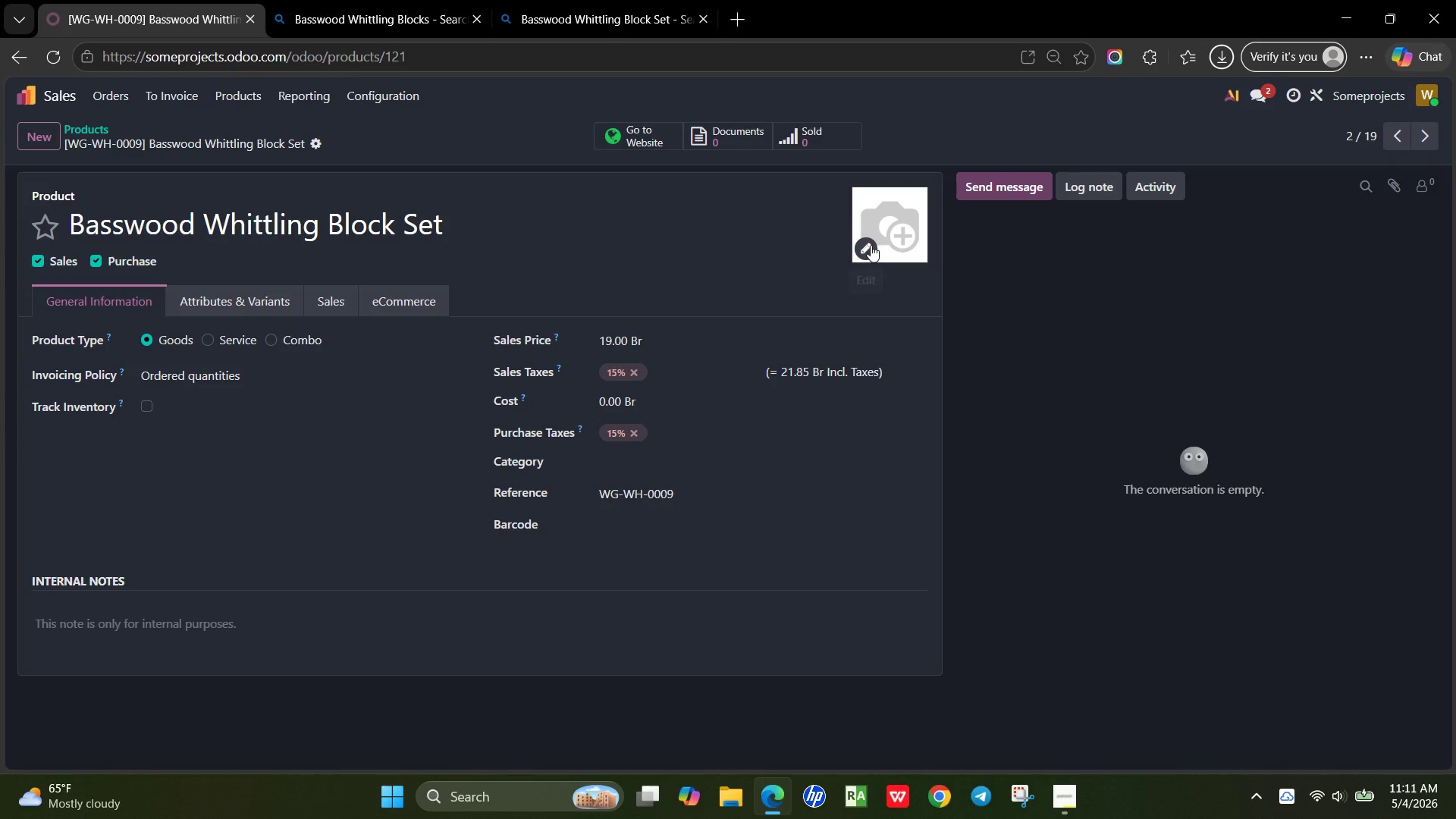 
left_click([869, 245])
 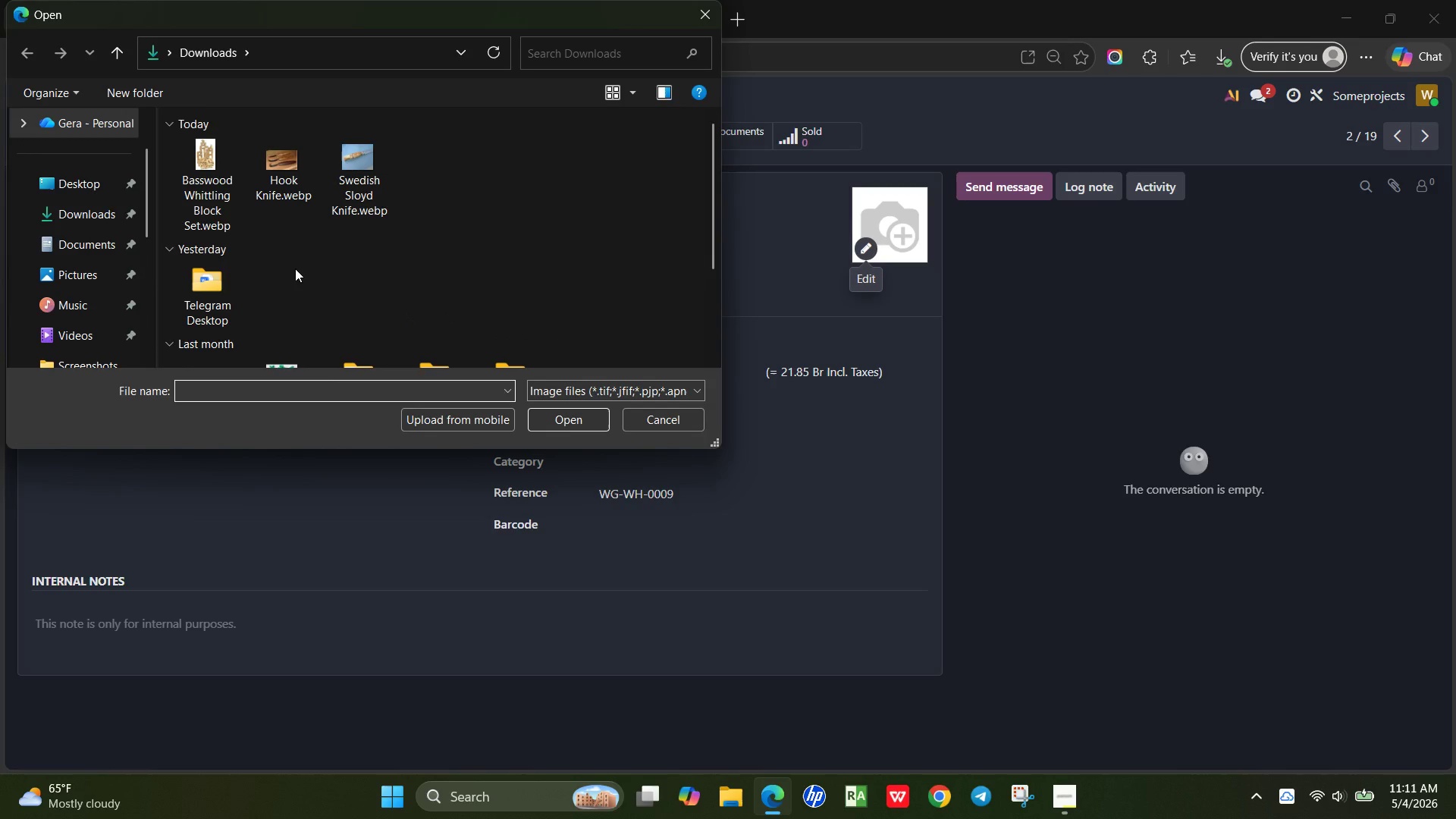 
double_click([215, 171])
 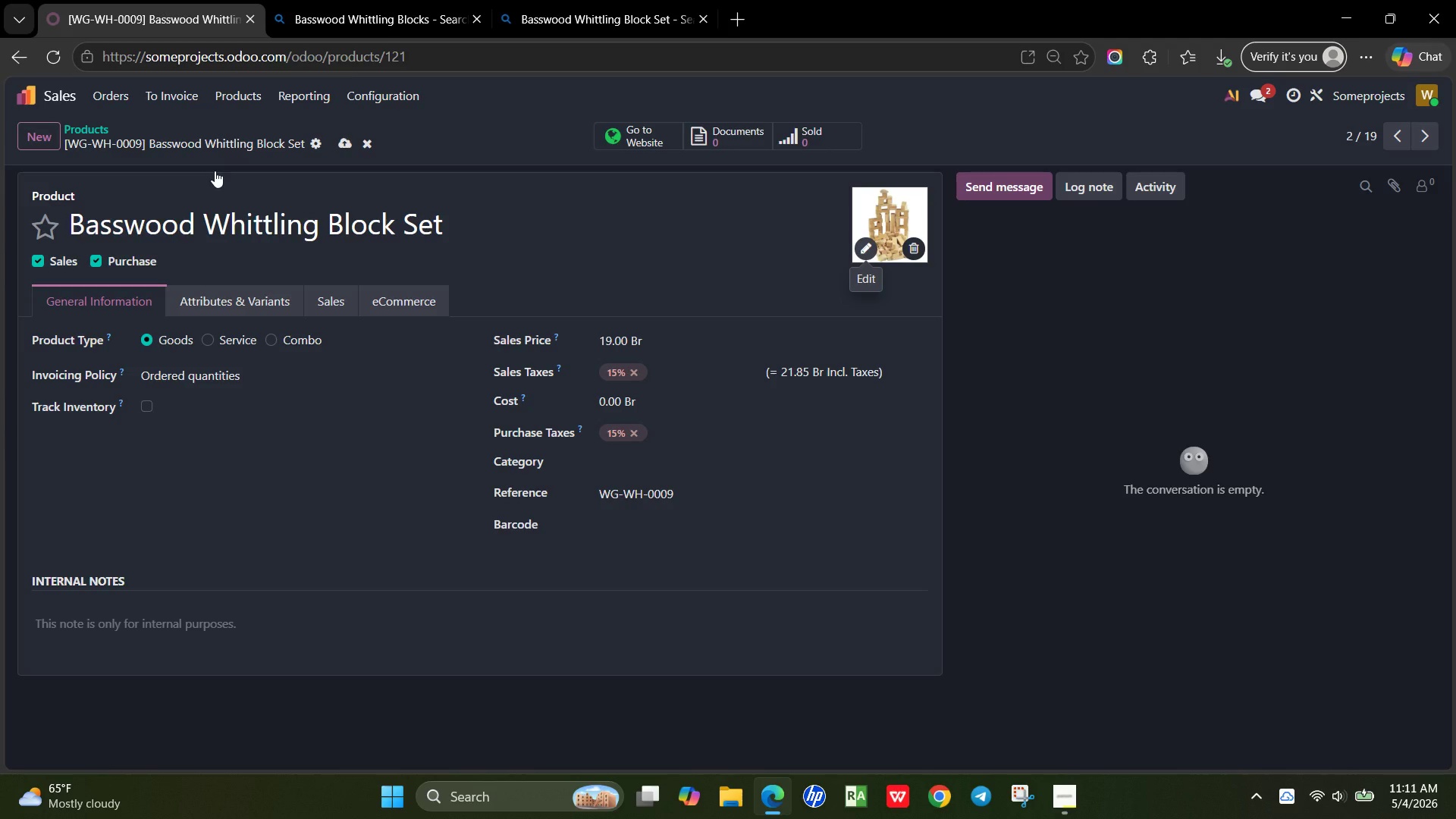 
wait(17.23)
 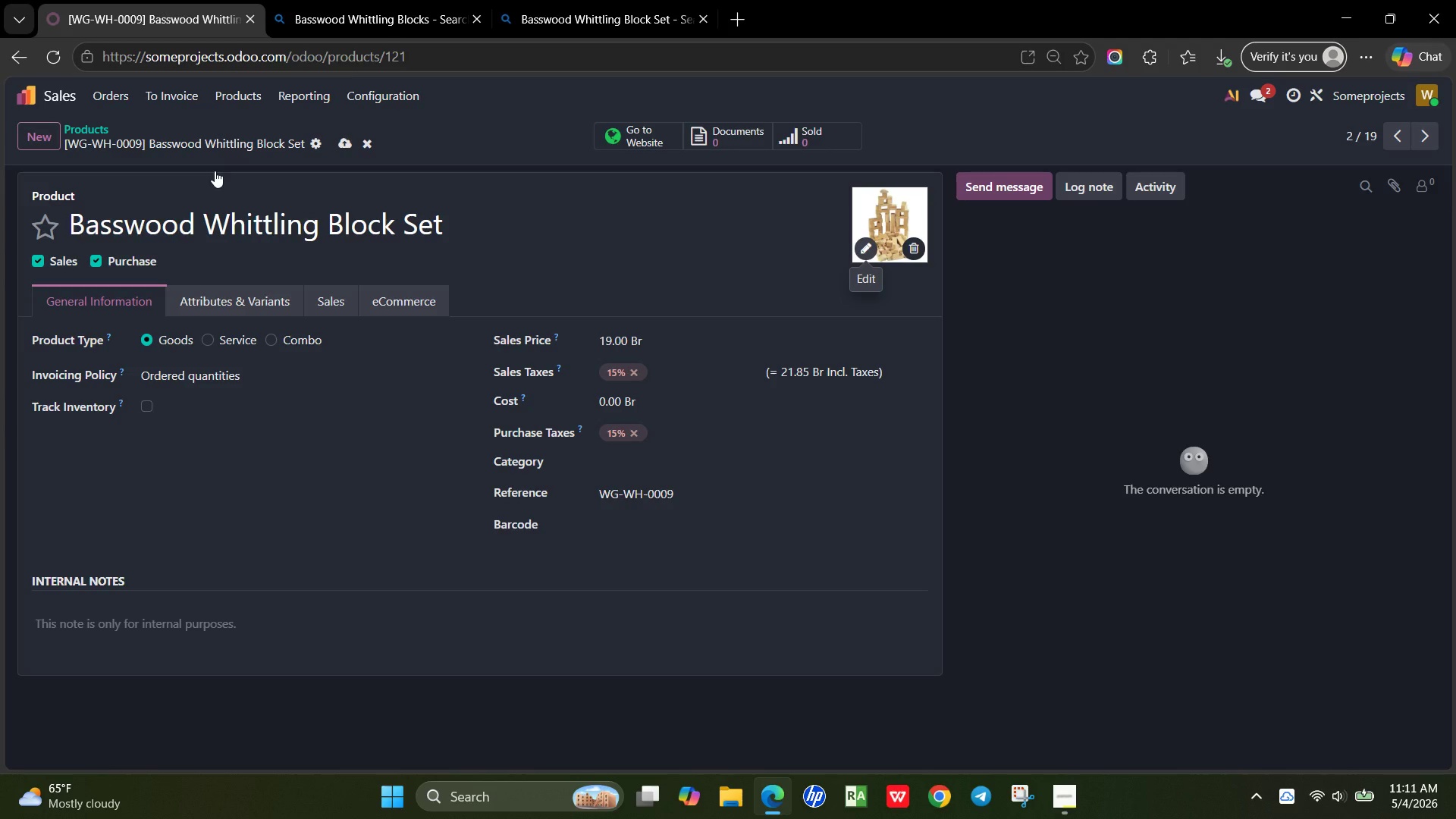 
left_click([343, 140])
 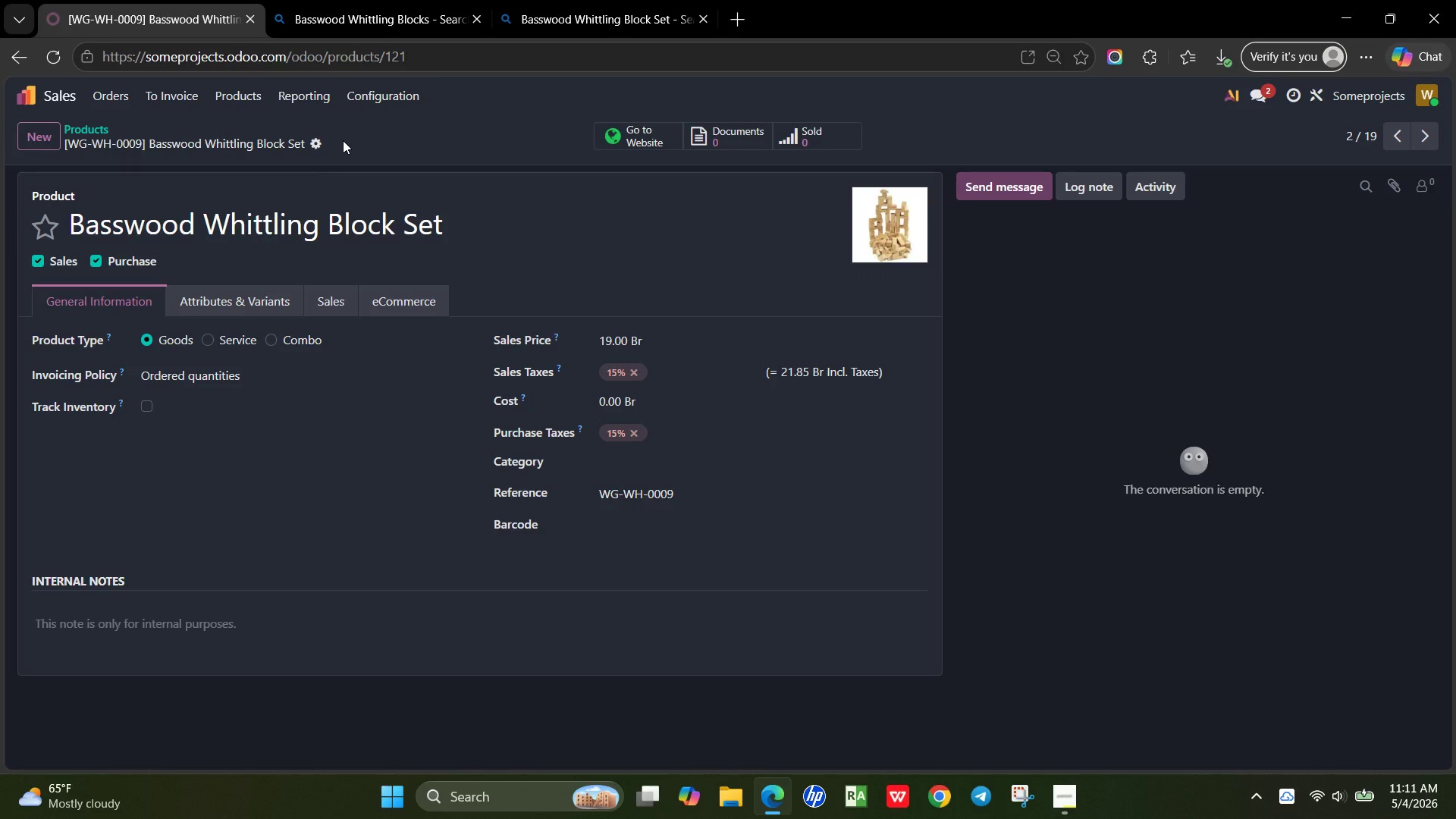 
wait(7.67)
 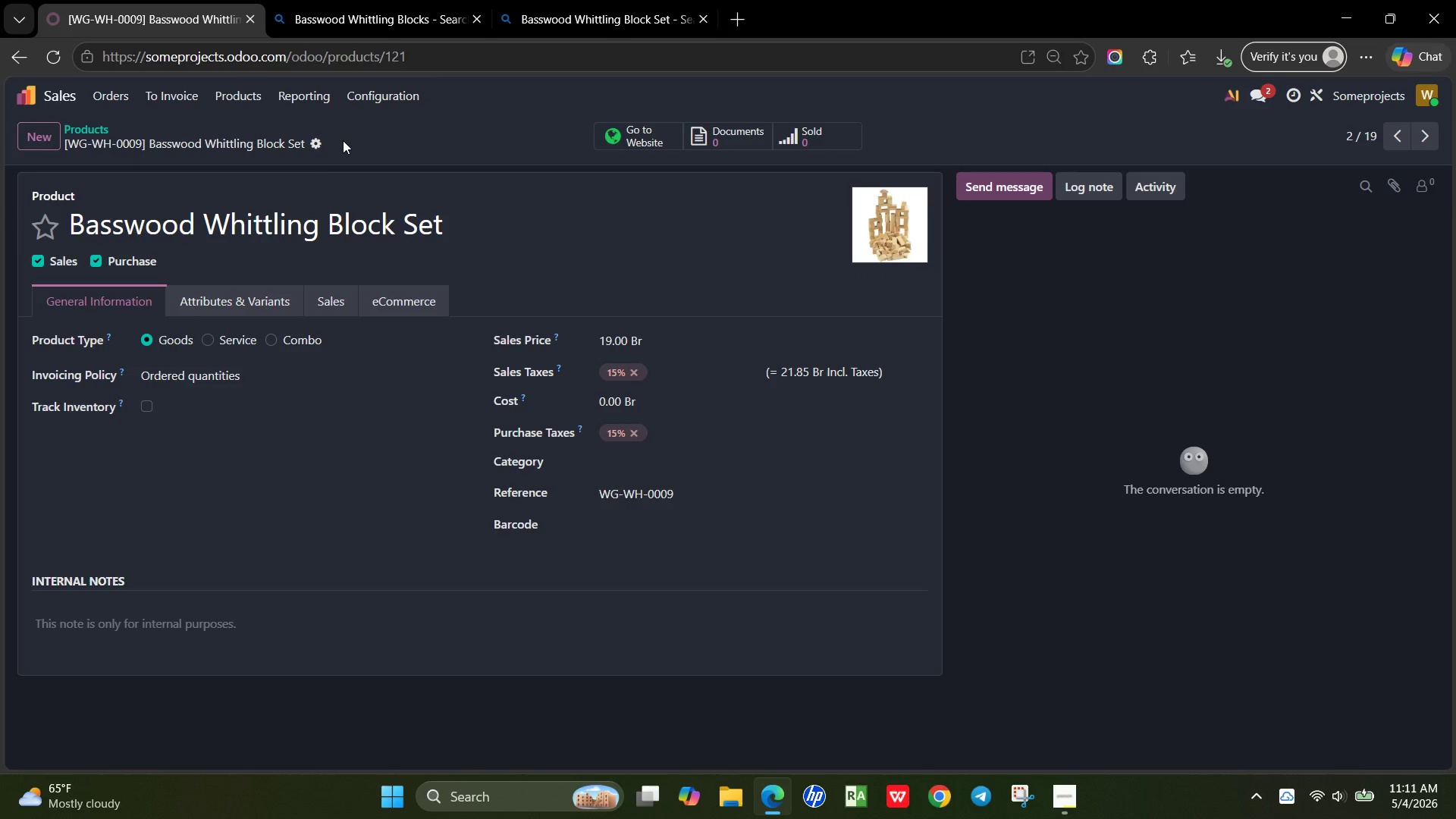 
left_click([96, 127])
 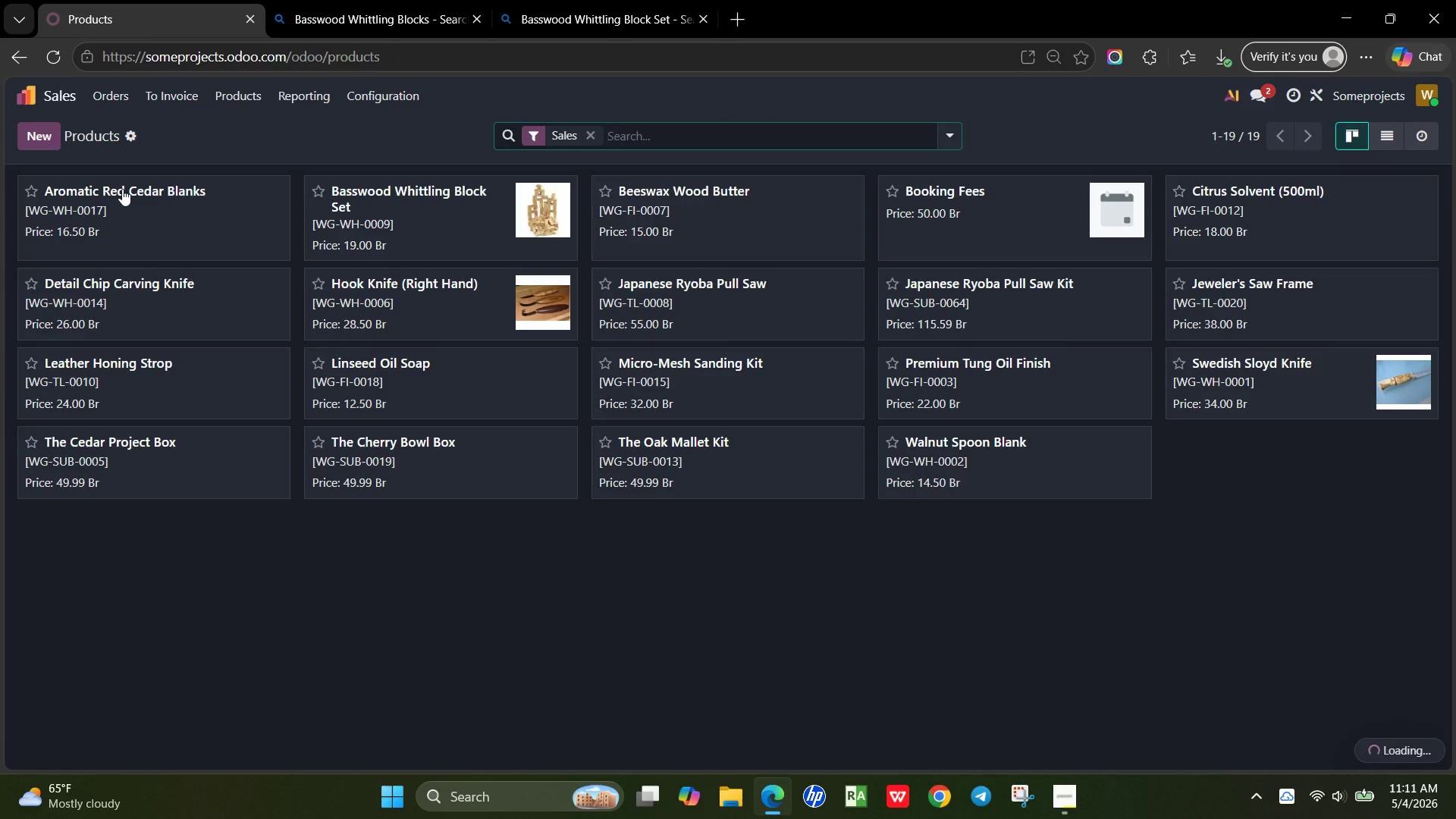 
left_click([122, 189])
 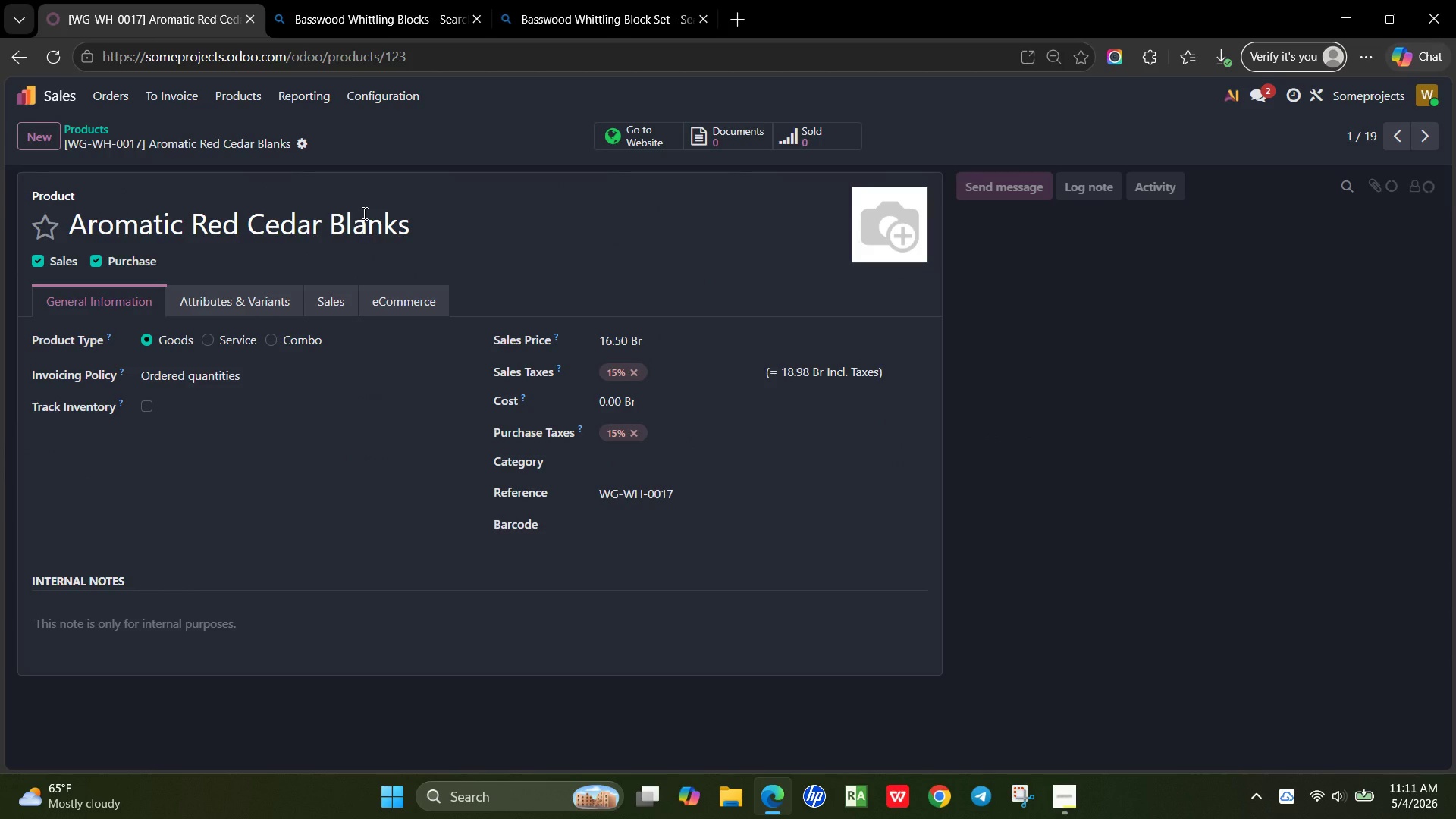 
left_click_drag(start_coordinate=[414, 220], to_coordinate=[60, 232])
 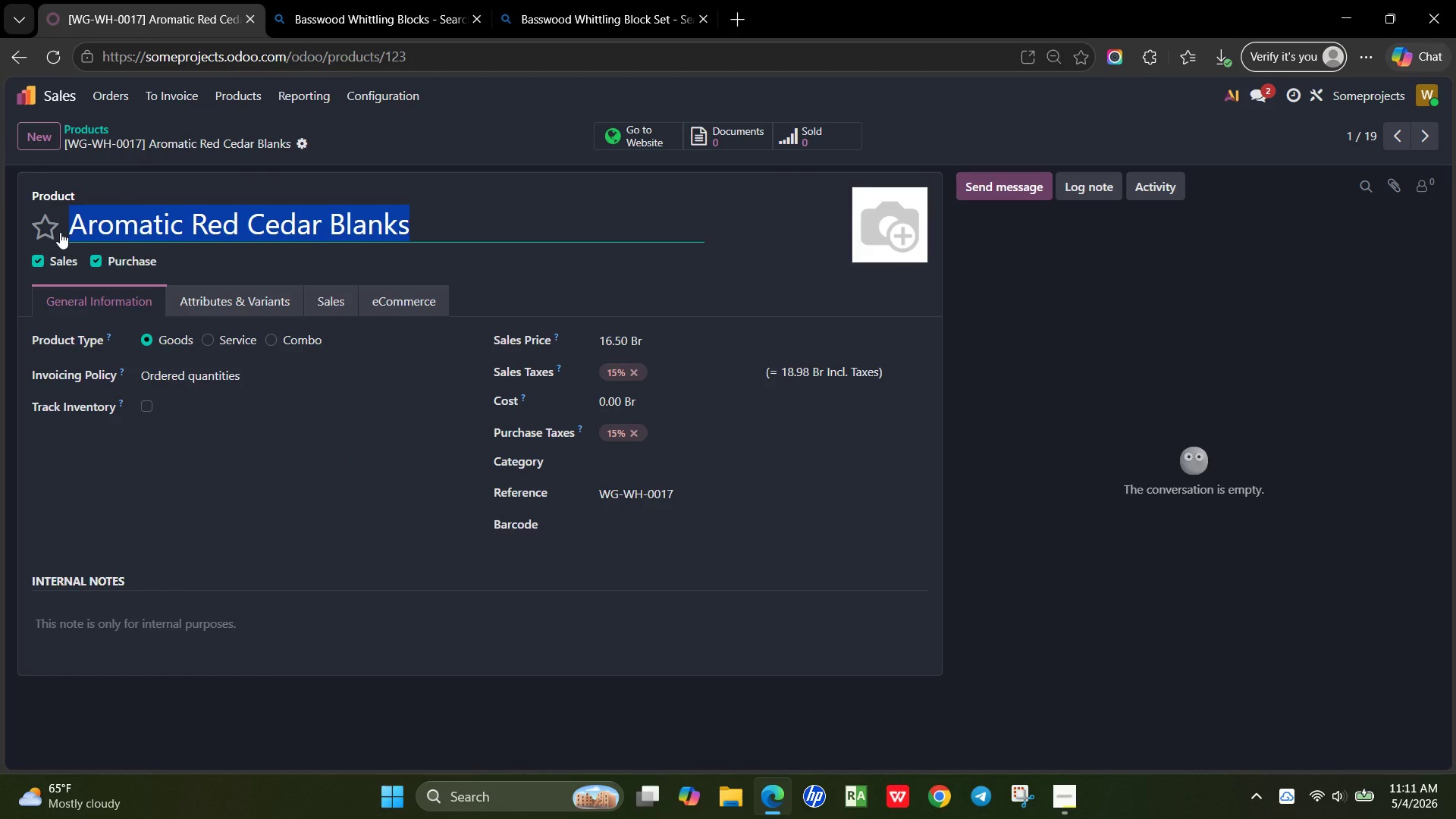 
key(Control+C)
 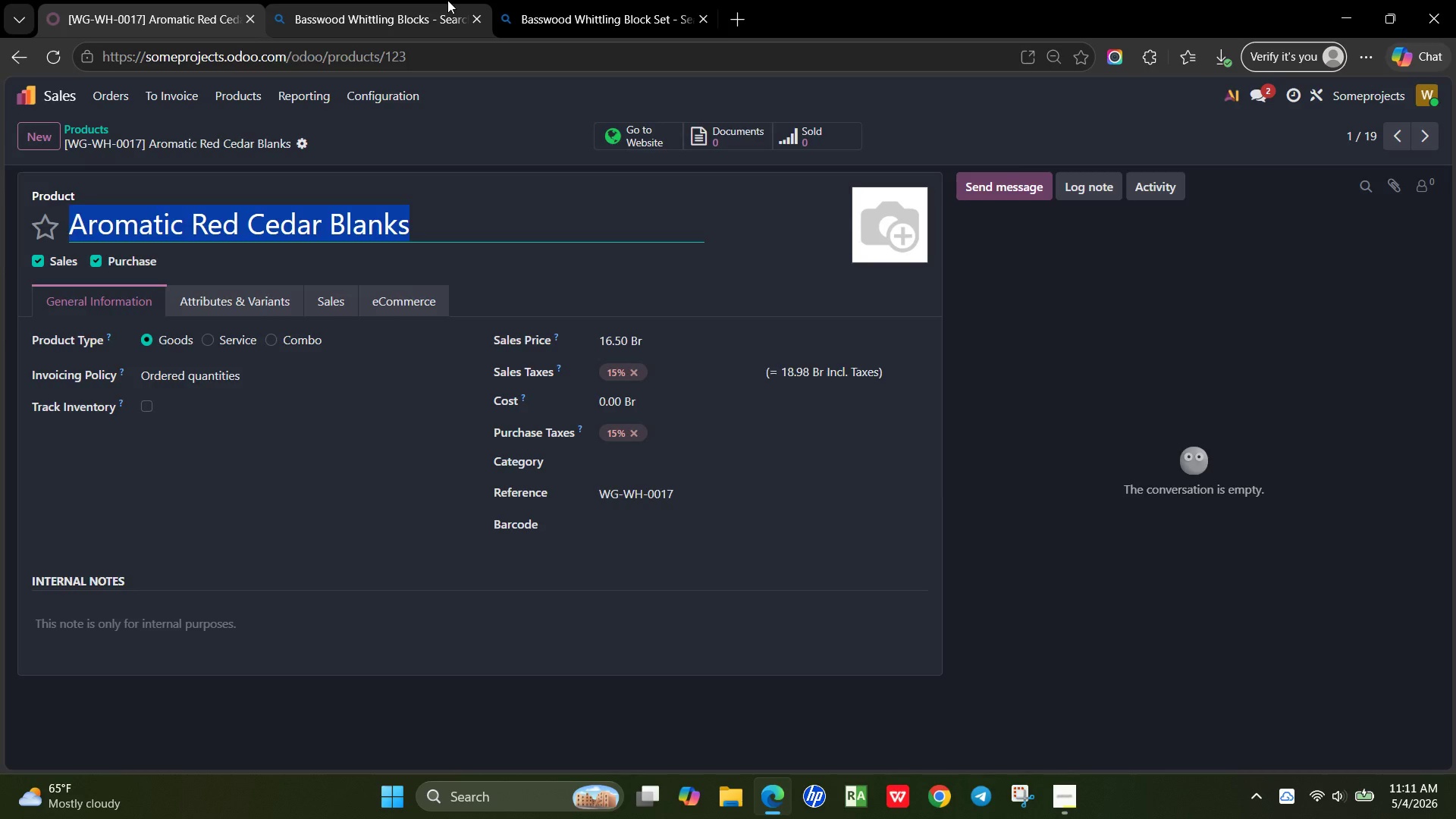 
left_click([414, 0])
 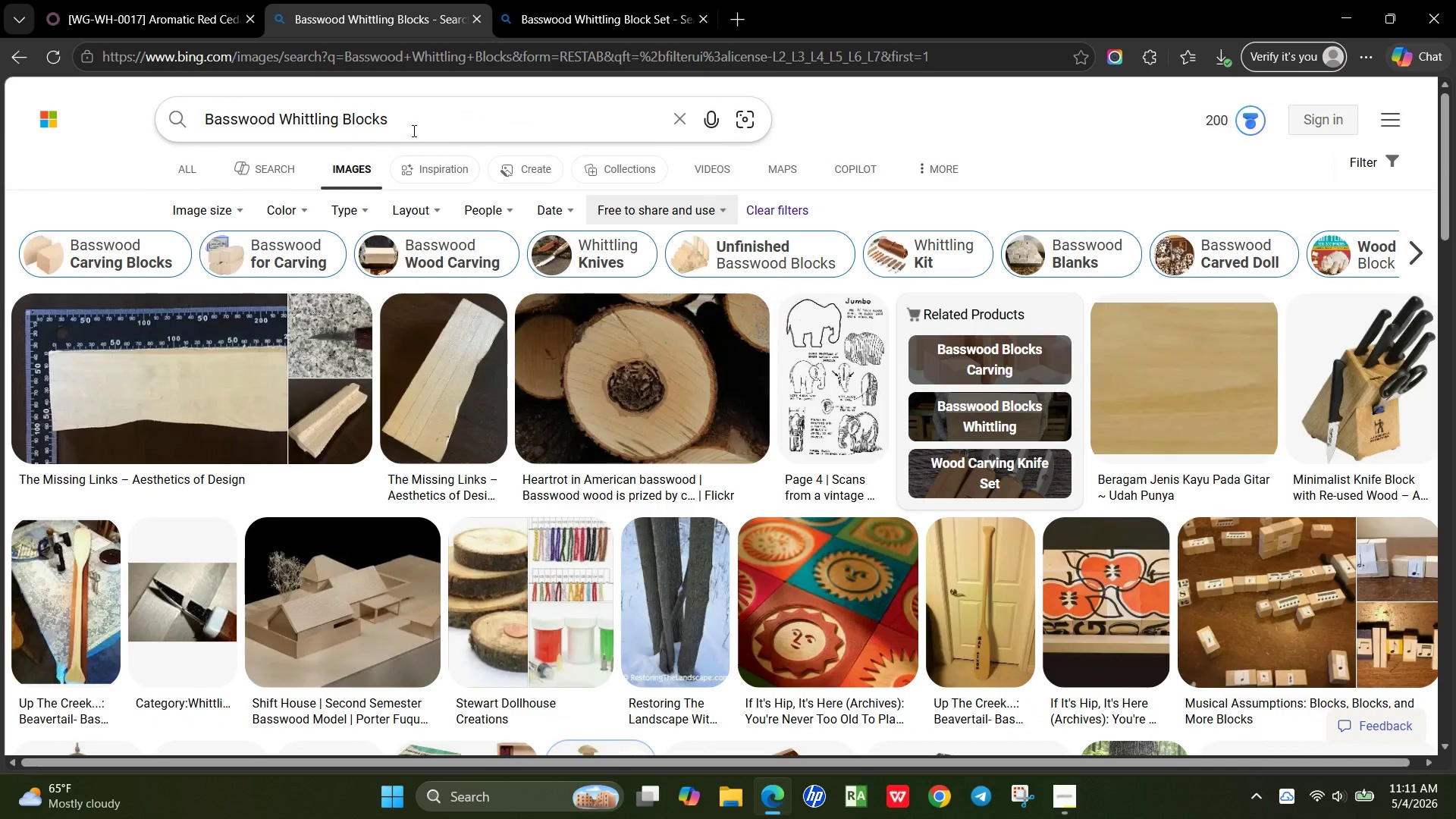 
left_click_drag(start_coordinate=[413, 128], to_coordinate=[205, 101])
 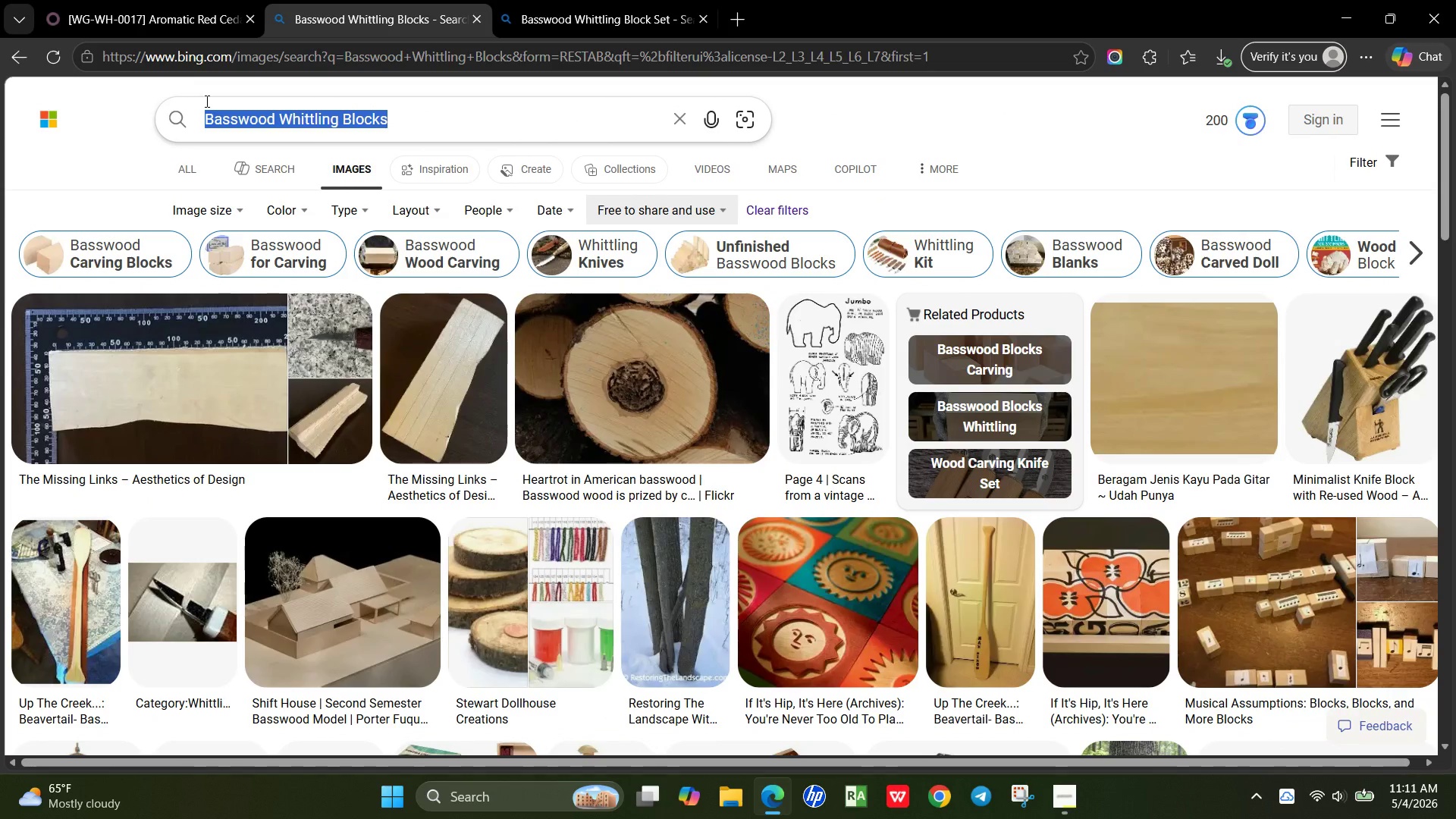 
key(Control+V)
 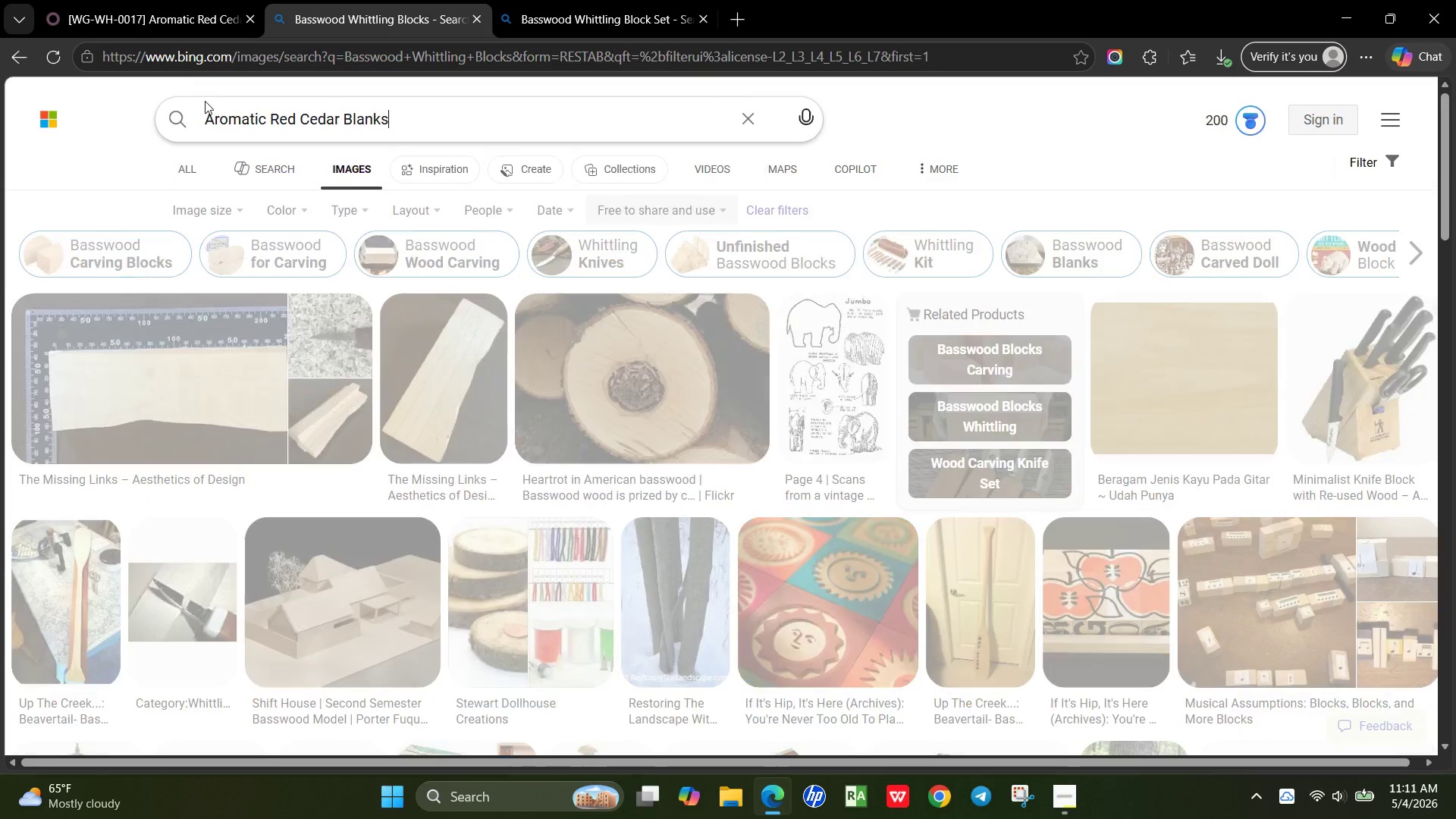 
key(Enter)
 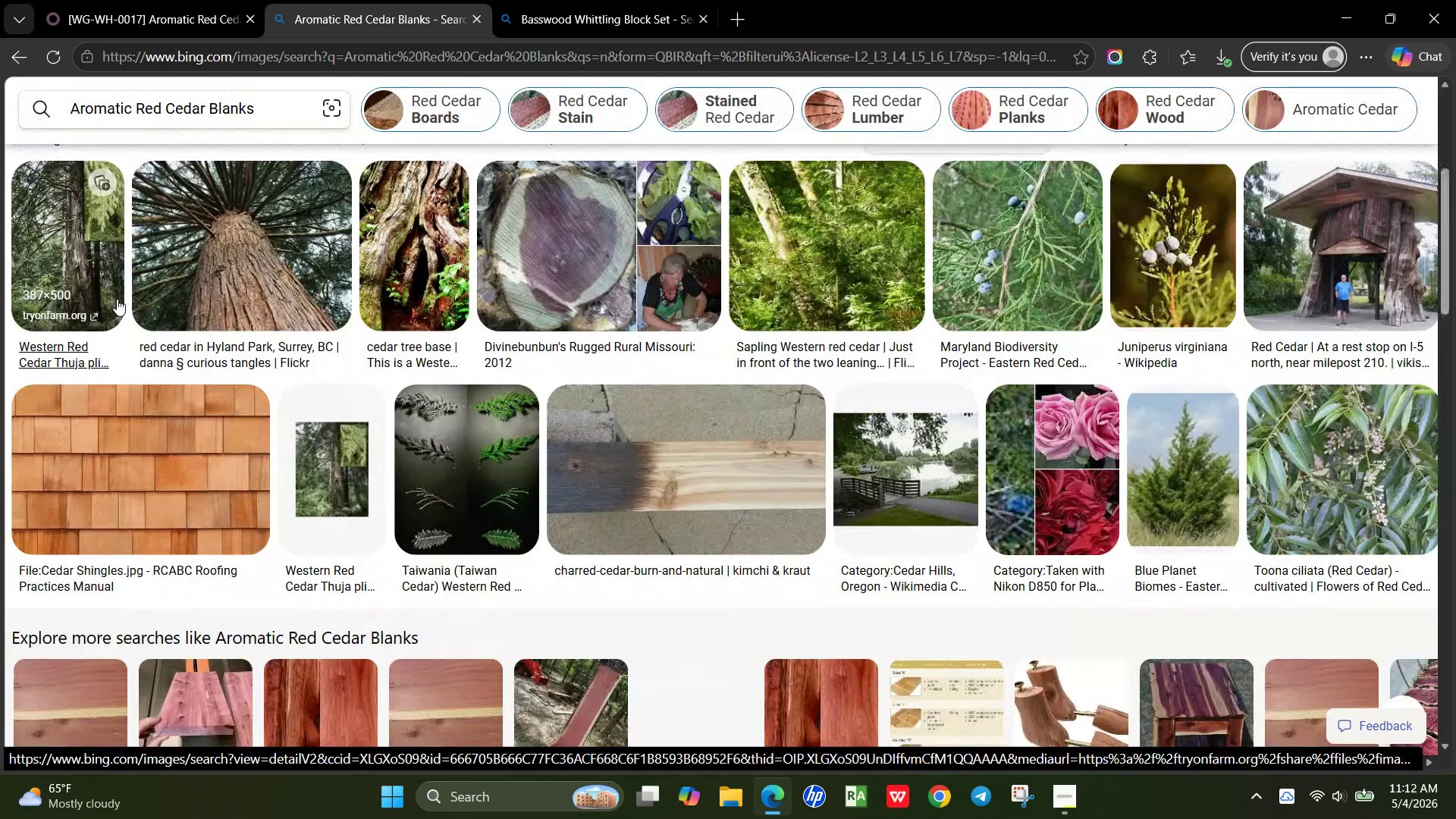 
wait(48.06)
 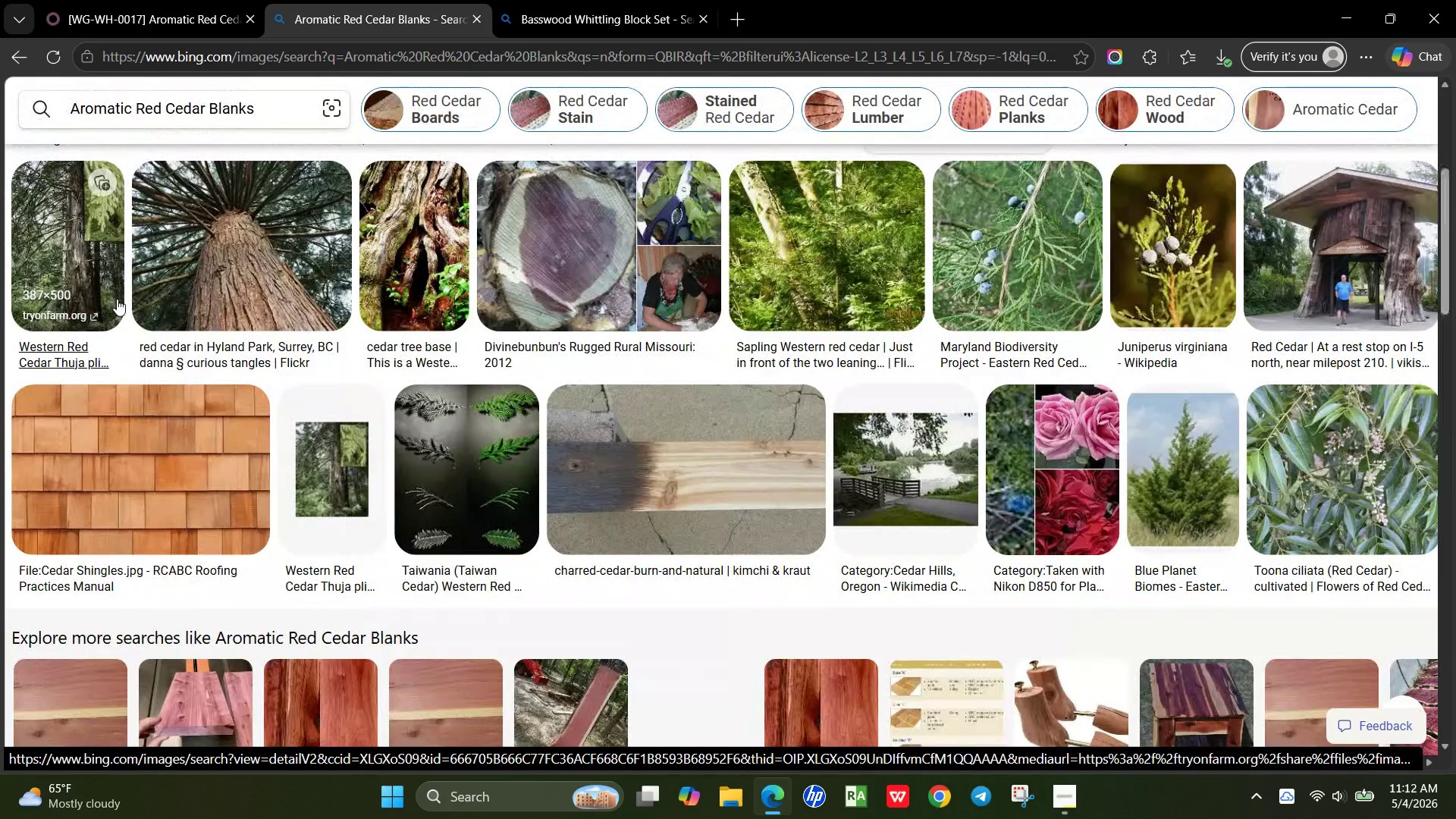 
left_click([92, 233])
 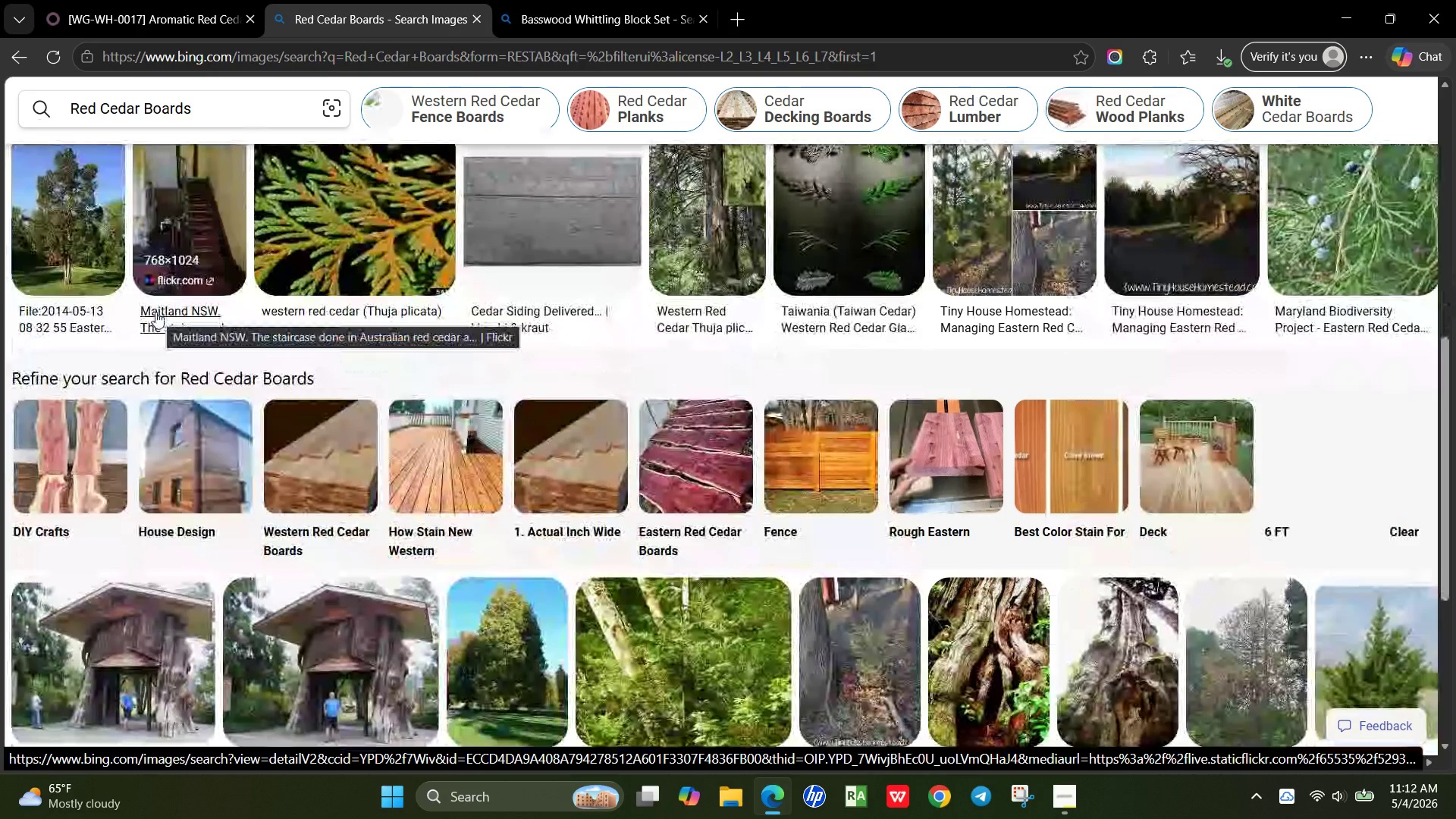 
wait(19.42)
 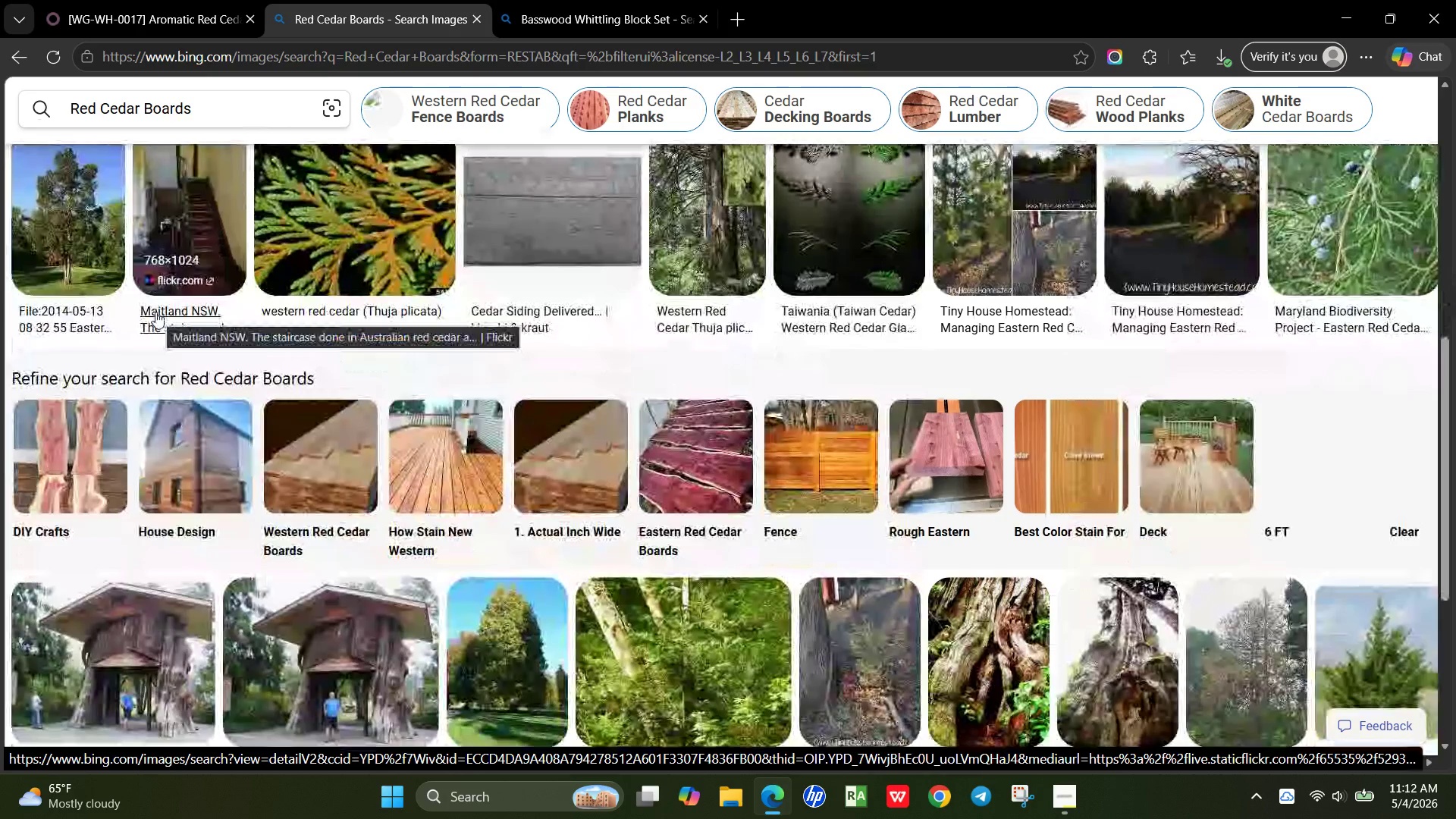 
mouse_move([314, 444])
 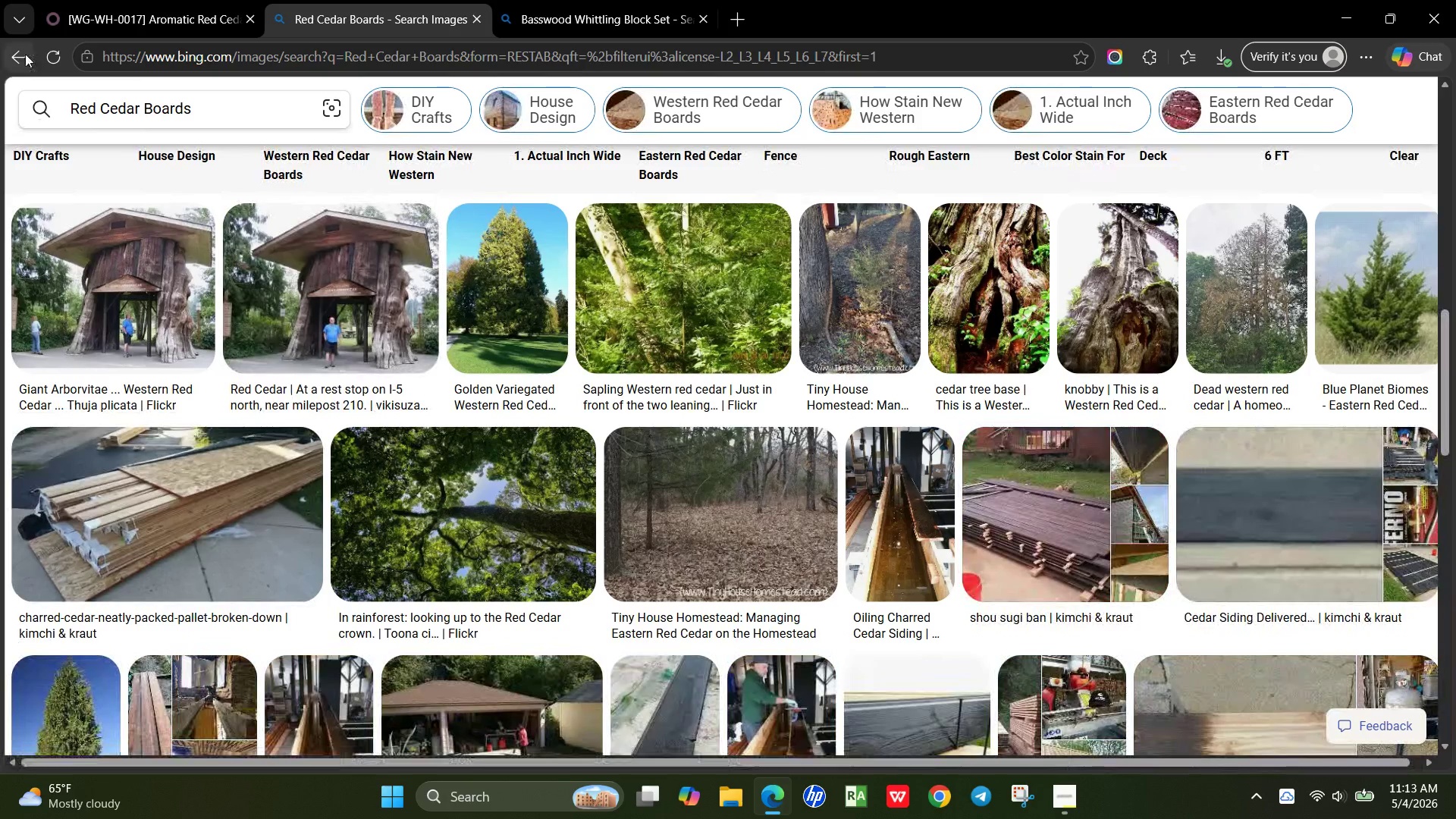 
left_click([25, 54])
 